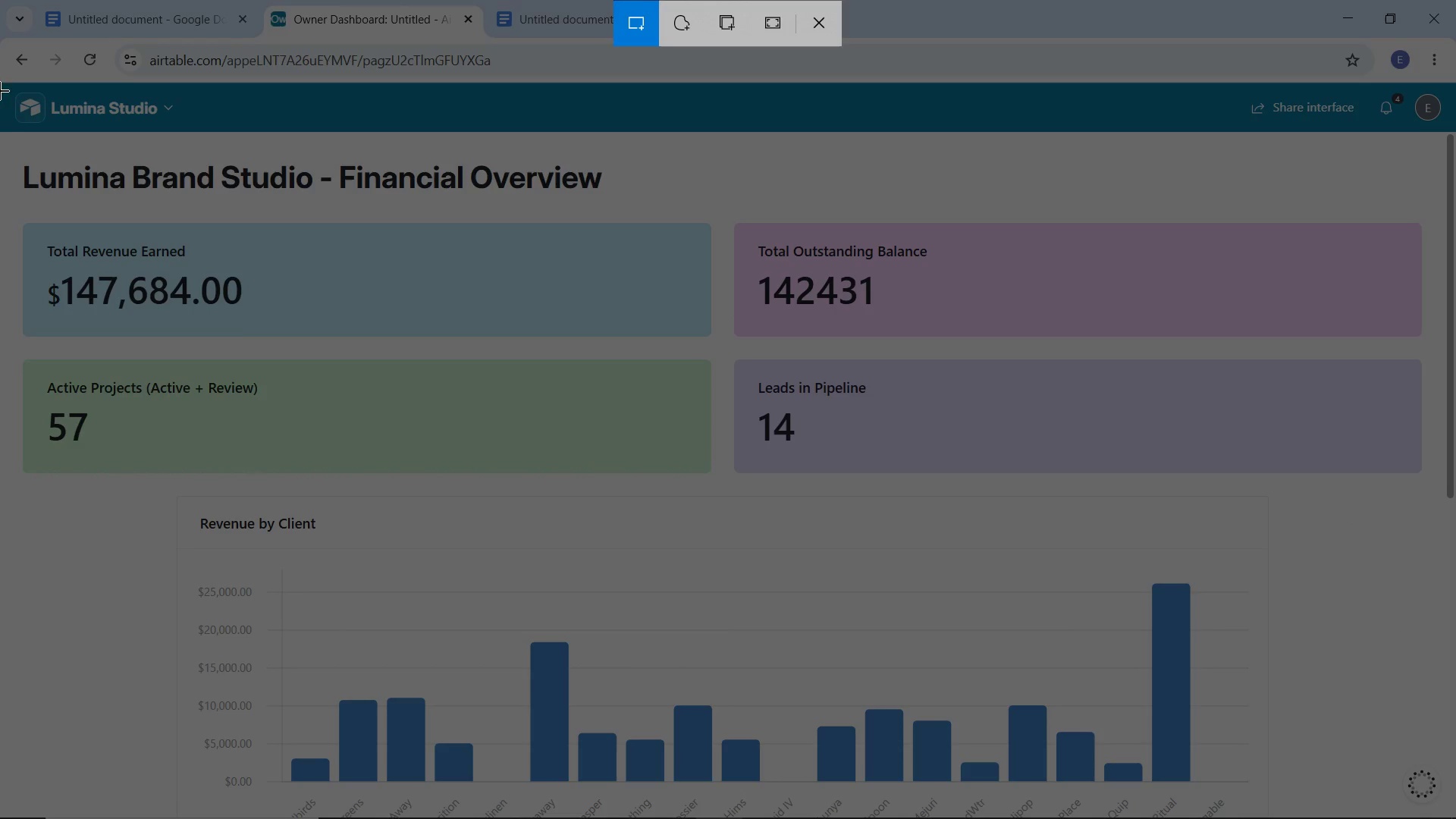 
left_click_drag(start_coordinate=[0, 82], to_coordinate=[1447, 488])
 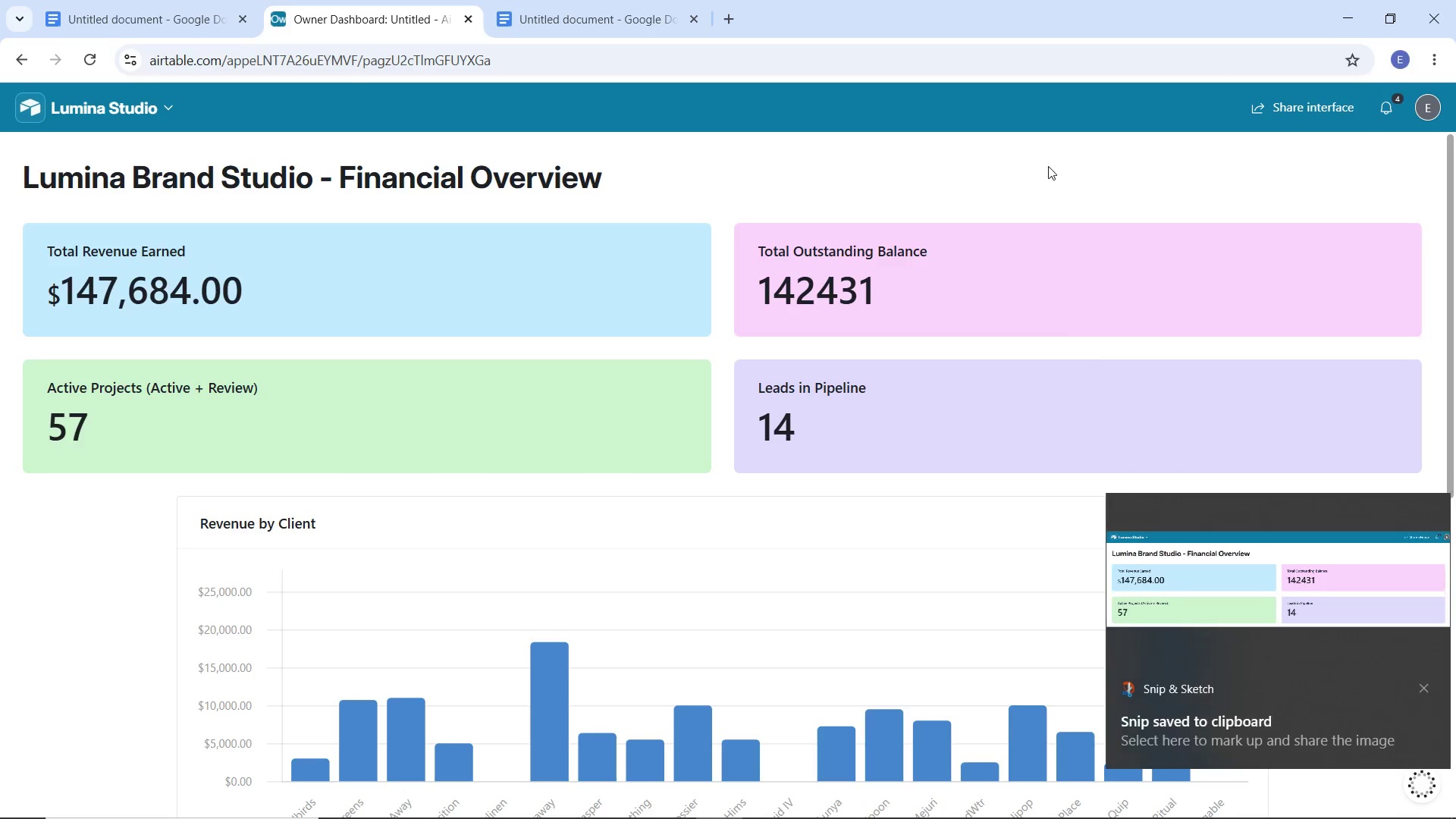 
left_click([1256, 711])
 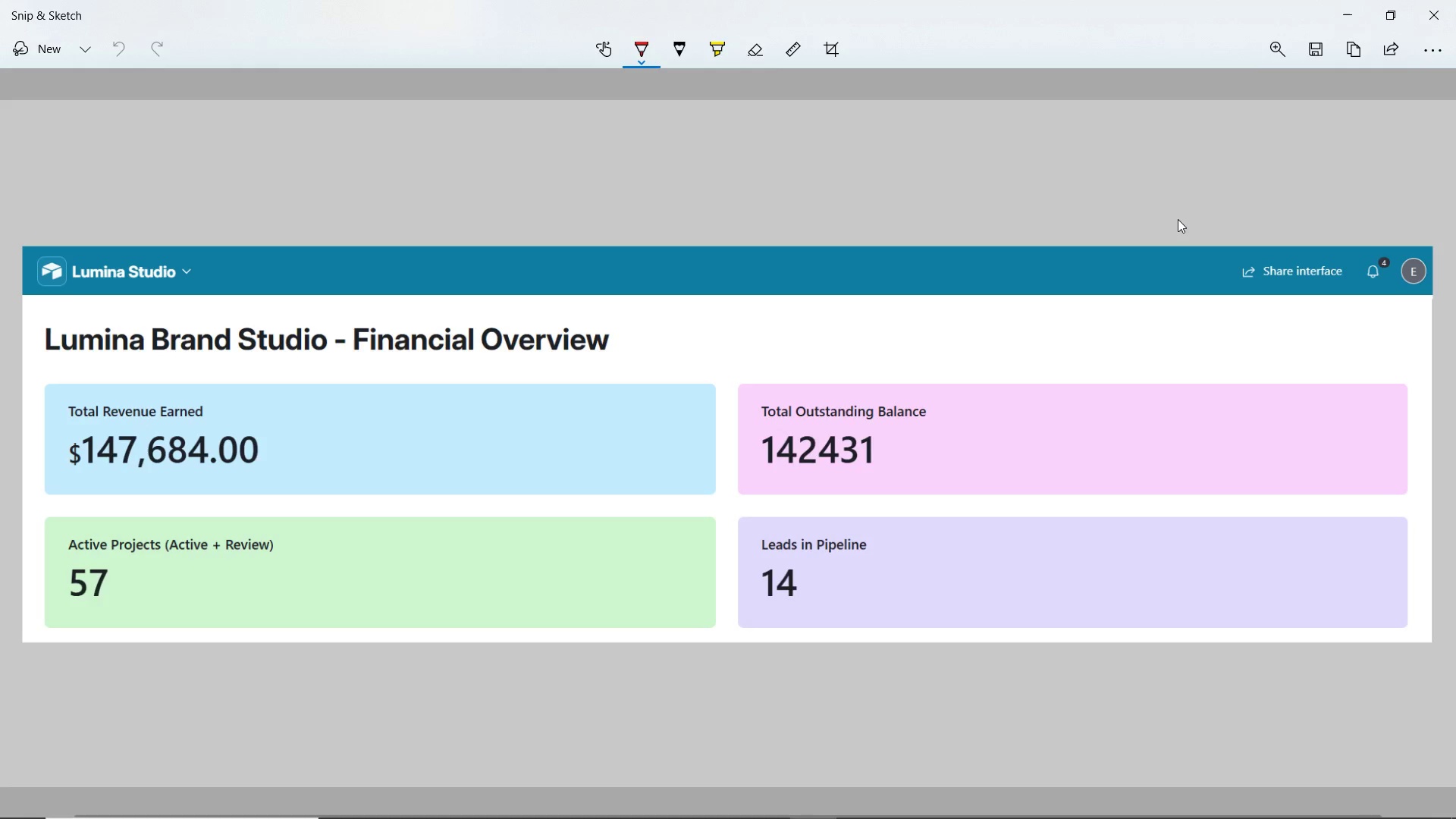 
left_click([1301, 55])
 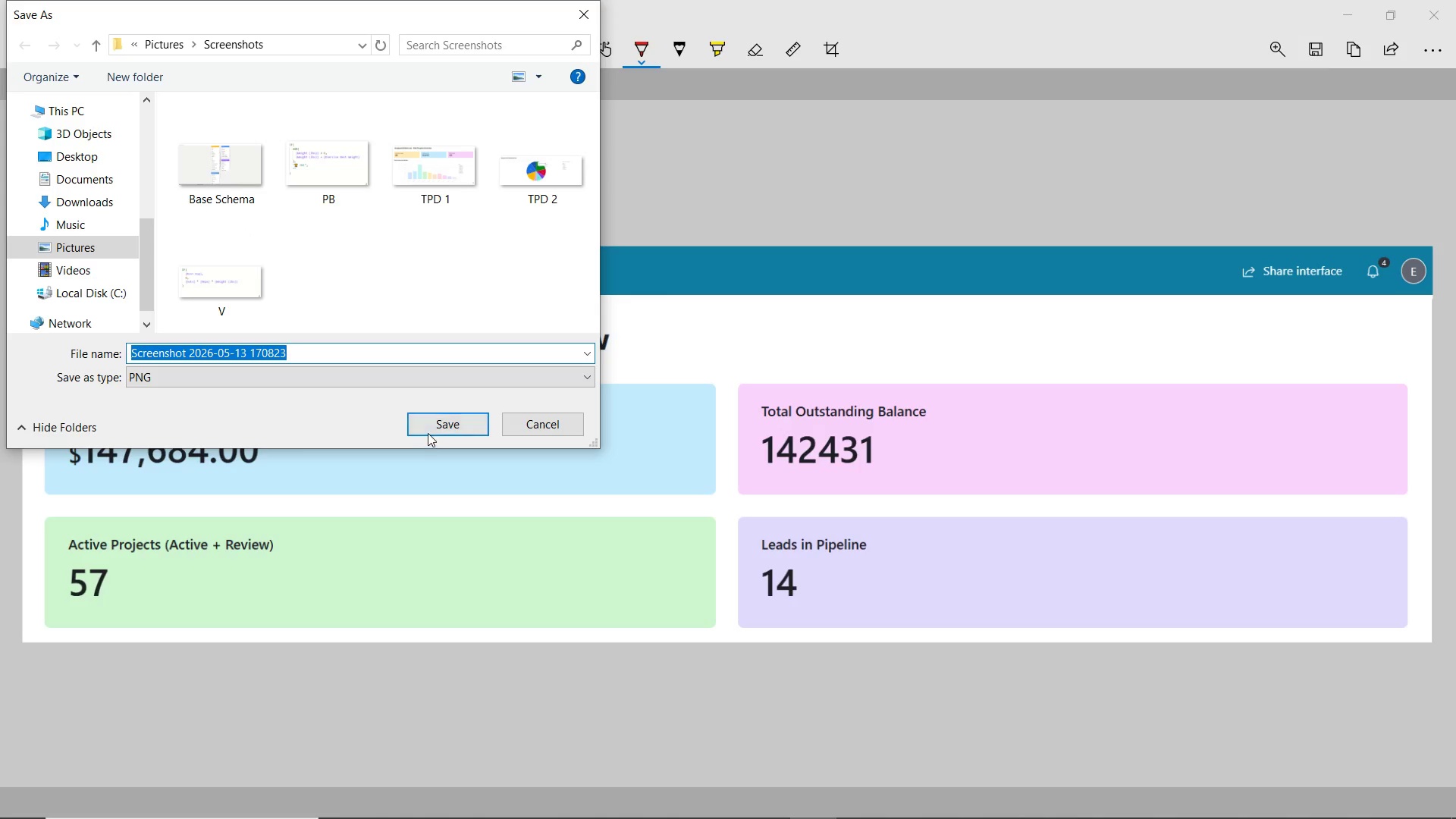 
left_click([440, 420])
 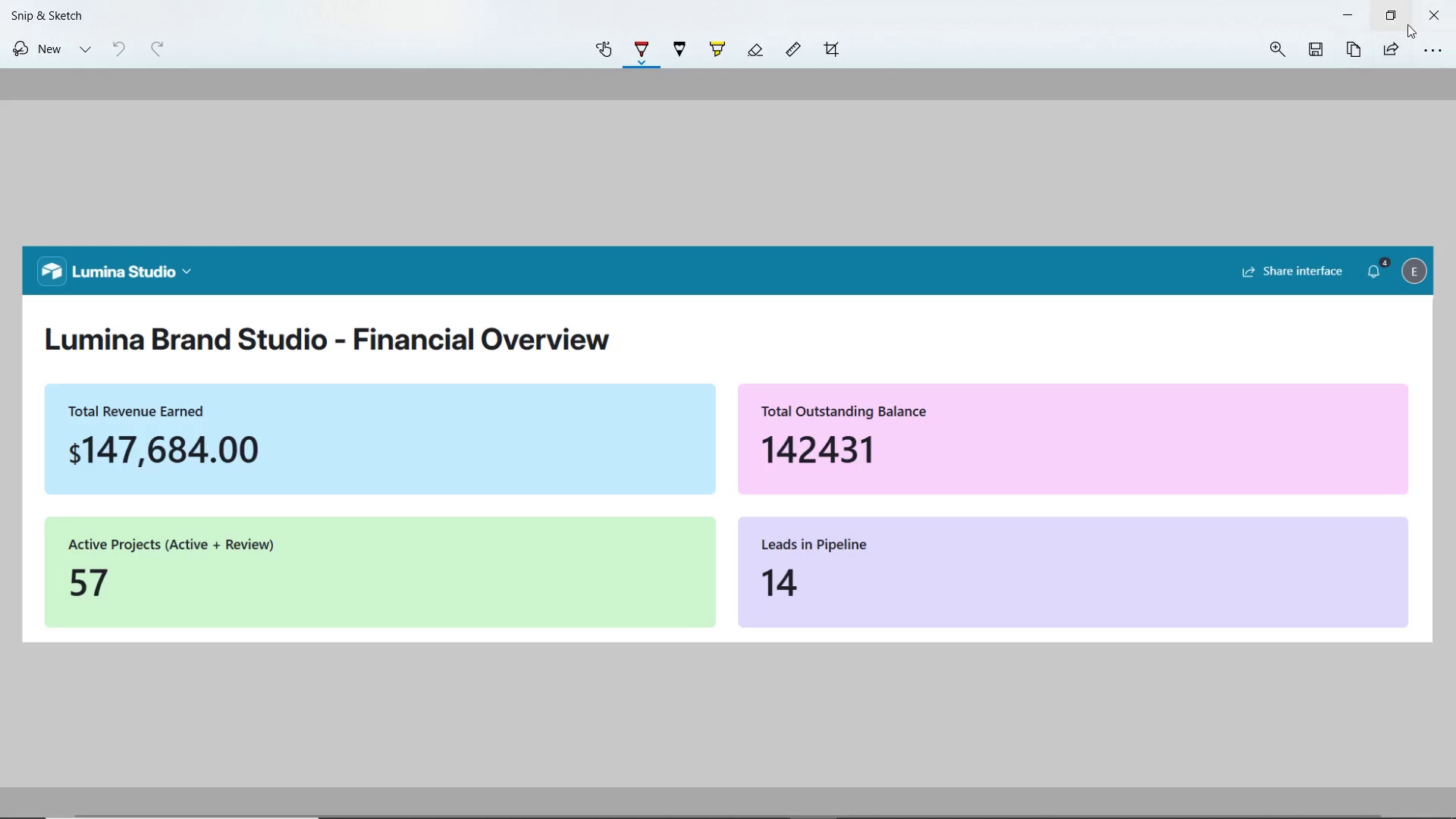 
left_click([1418, 20])
 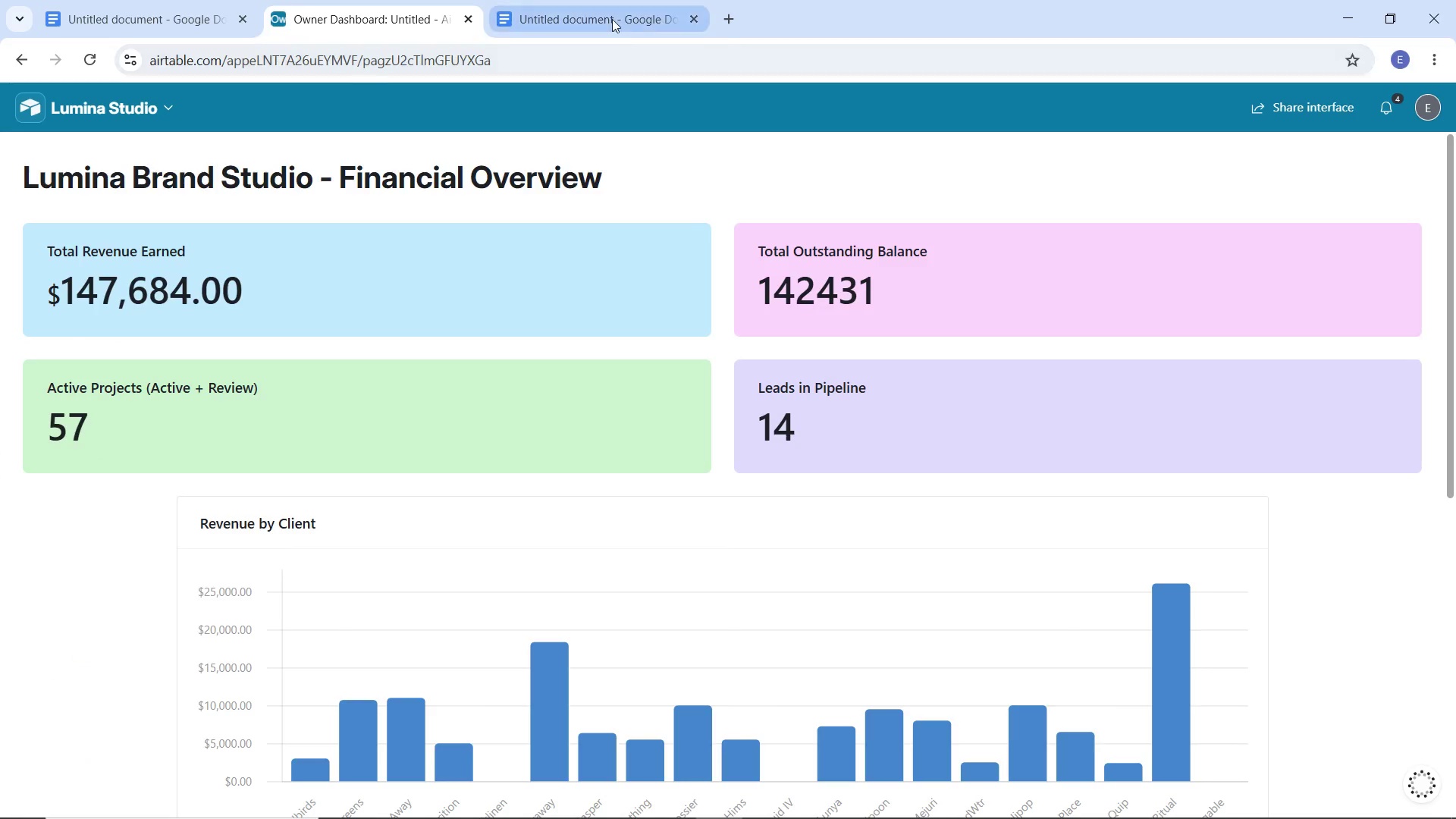 
left_click([609, 19])
 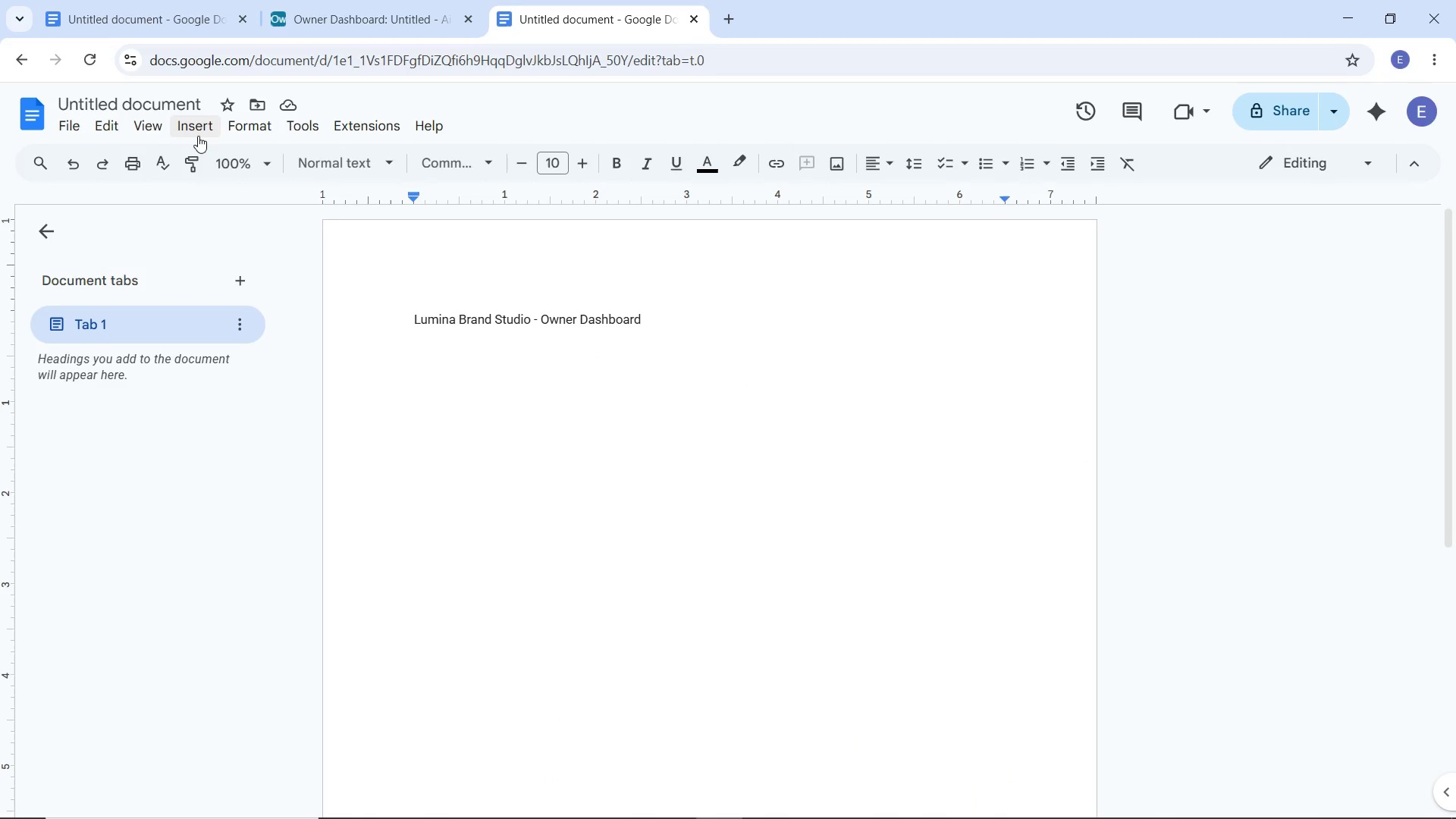 
left_click([191, 133])
 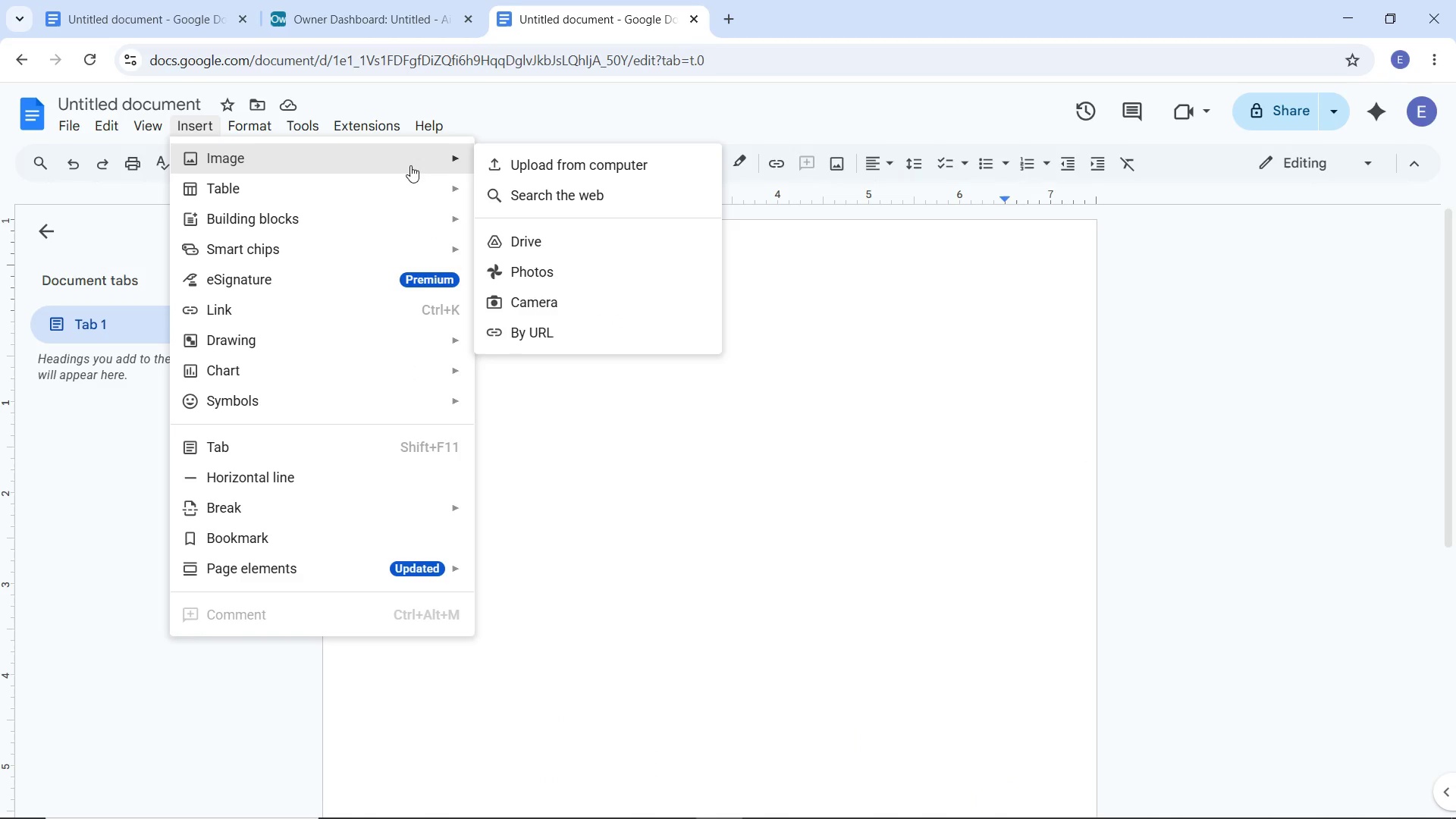 
left_click([545, 176])
 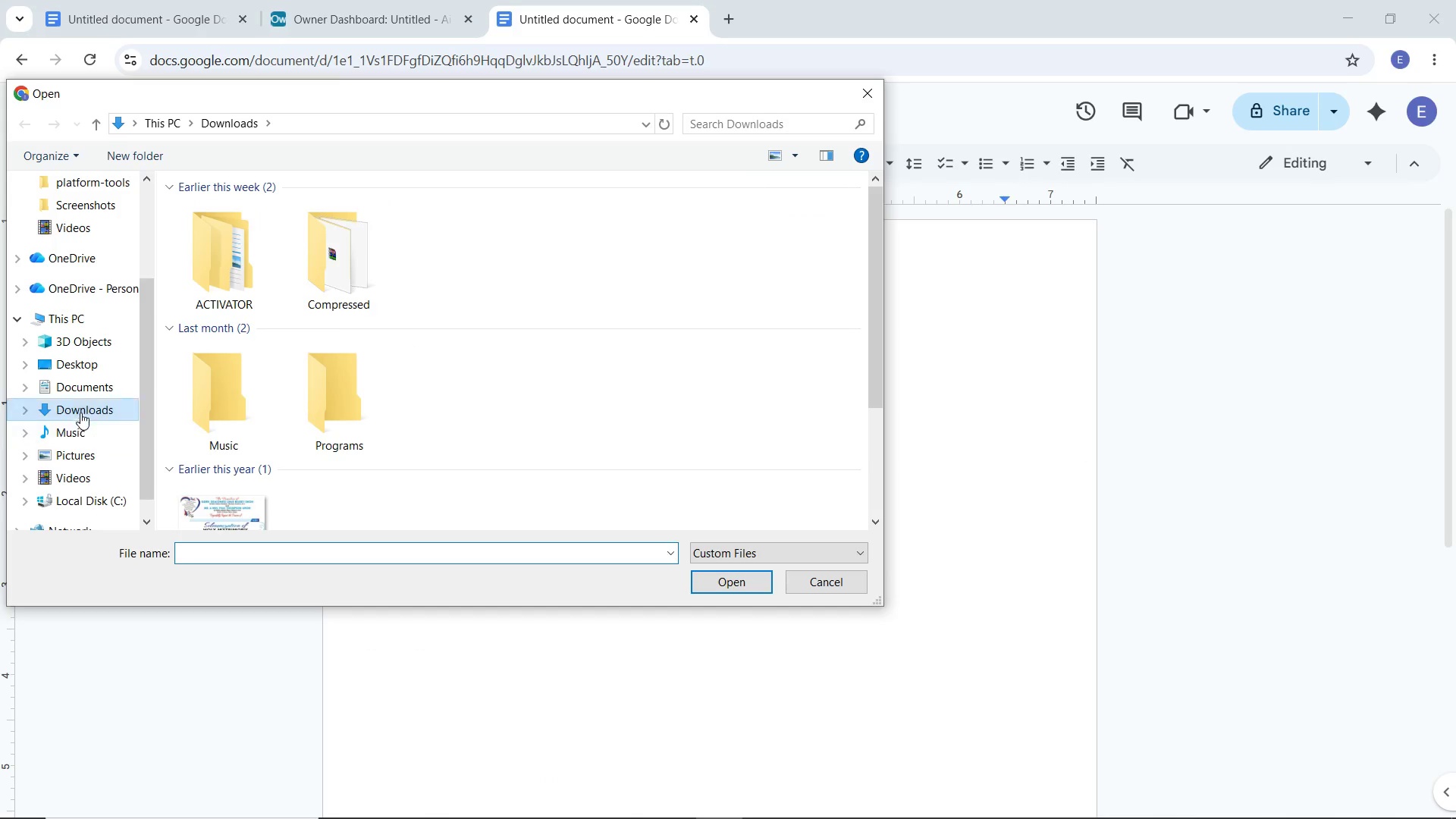 
left_click([72, 209])
 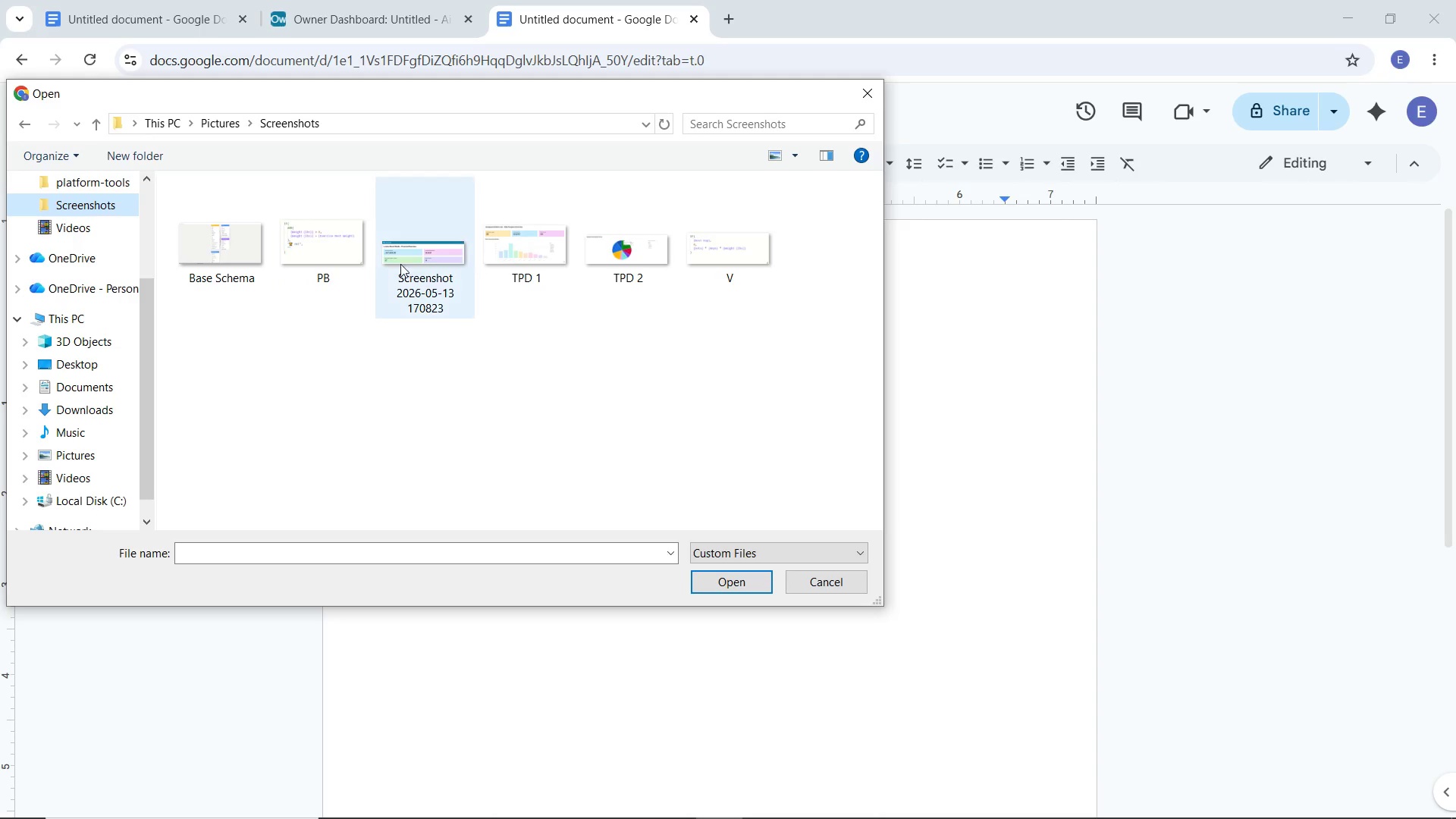 
double_click([427, 262])
 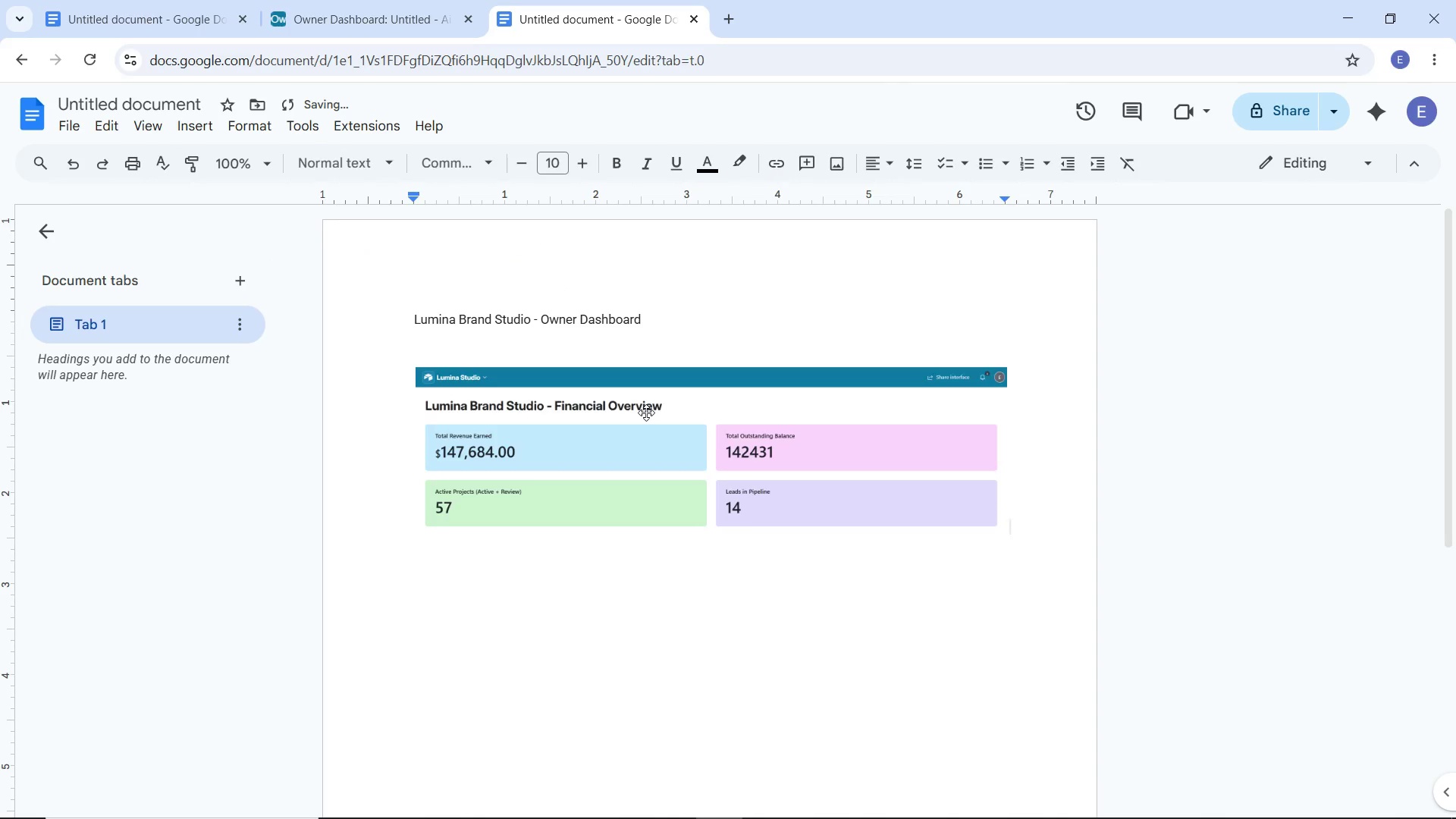 
double_click([646, 413])
 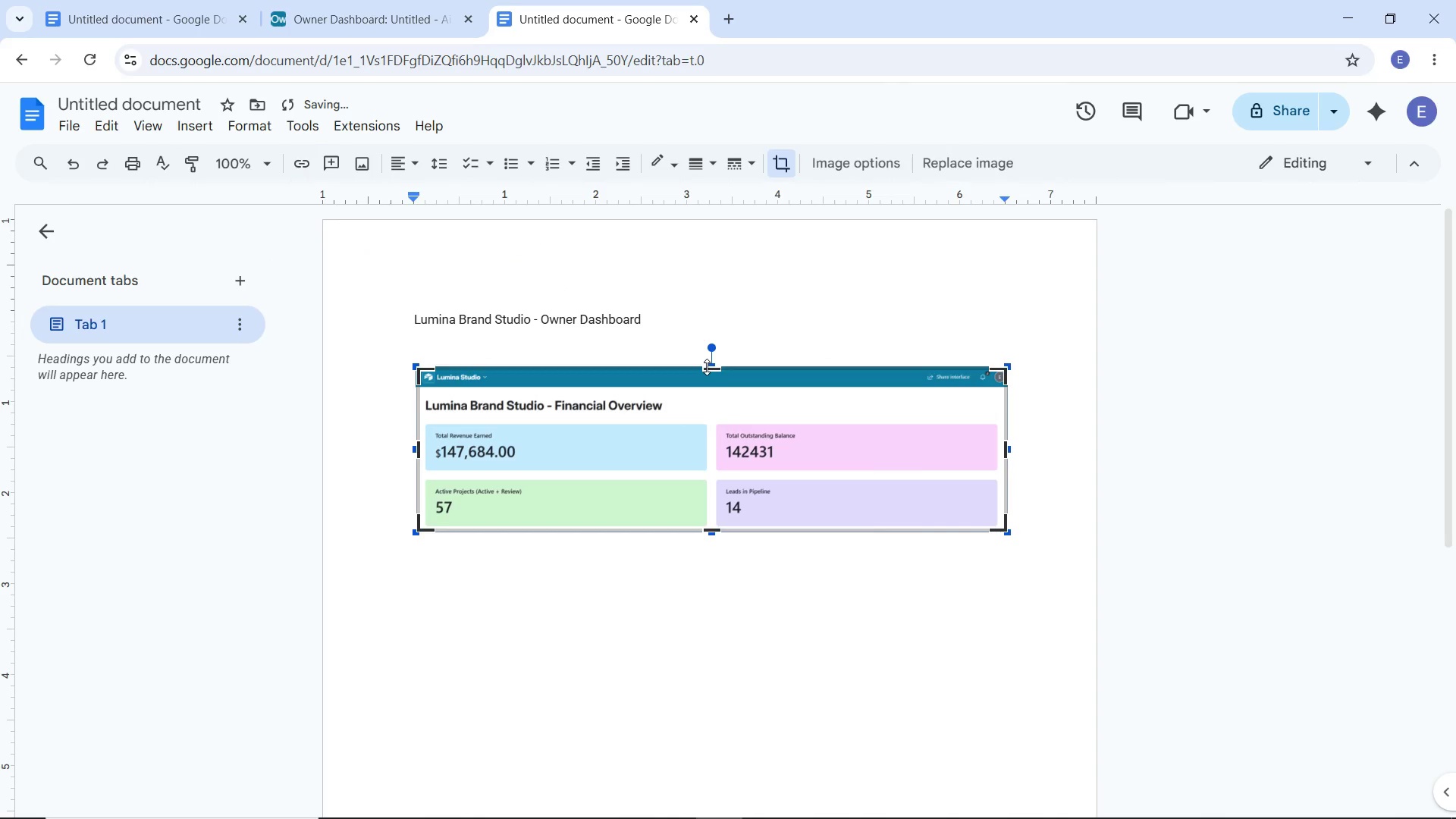 
left_click_drag(start_coordinate=[707, 367], to_coordinate=[708, 388])
 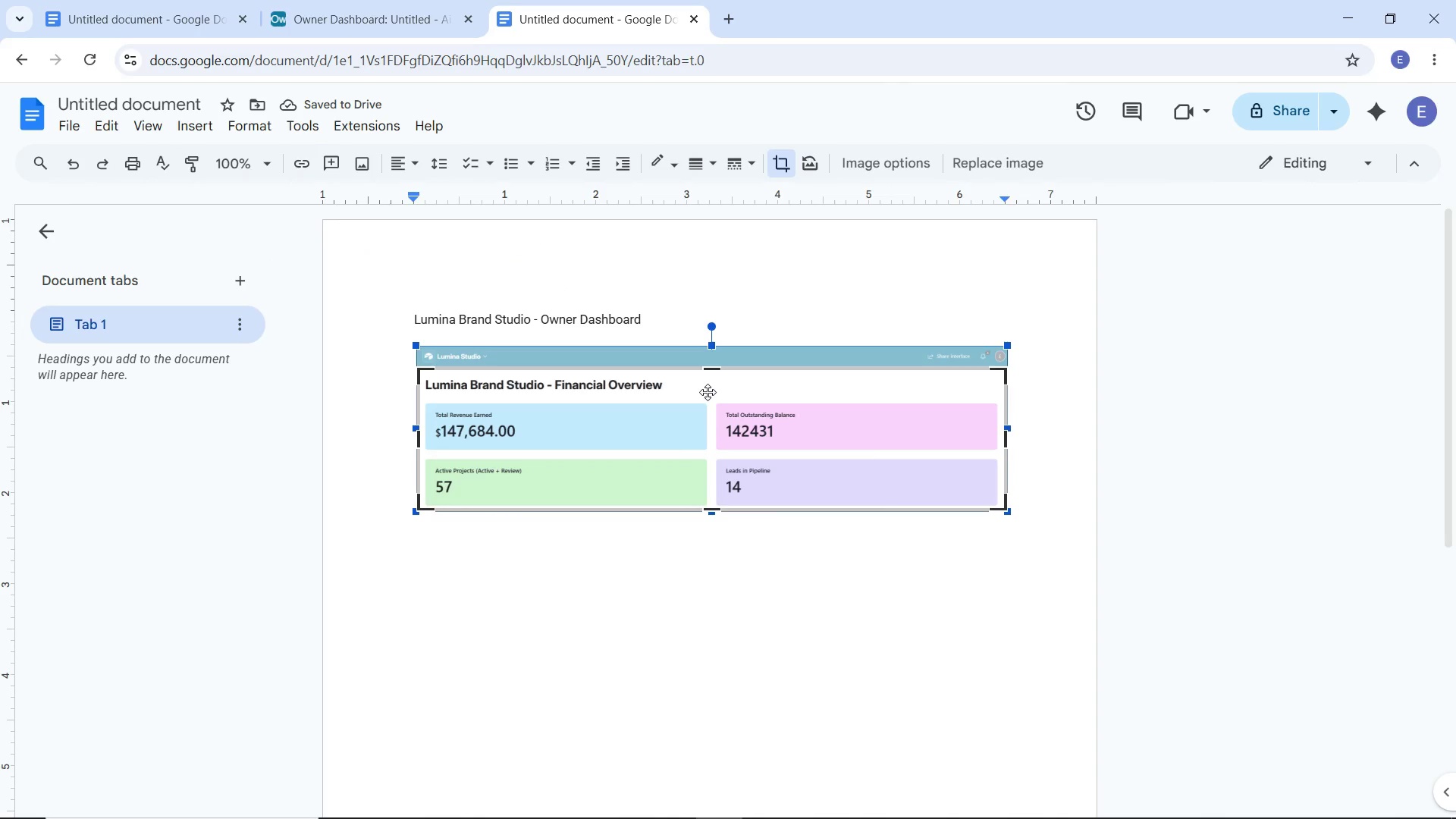 
key(Enter)
 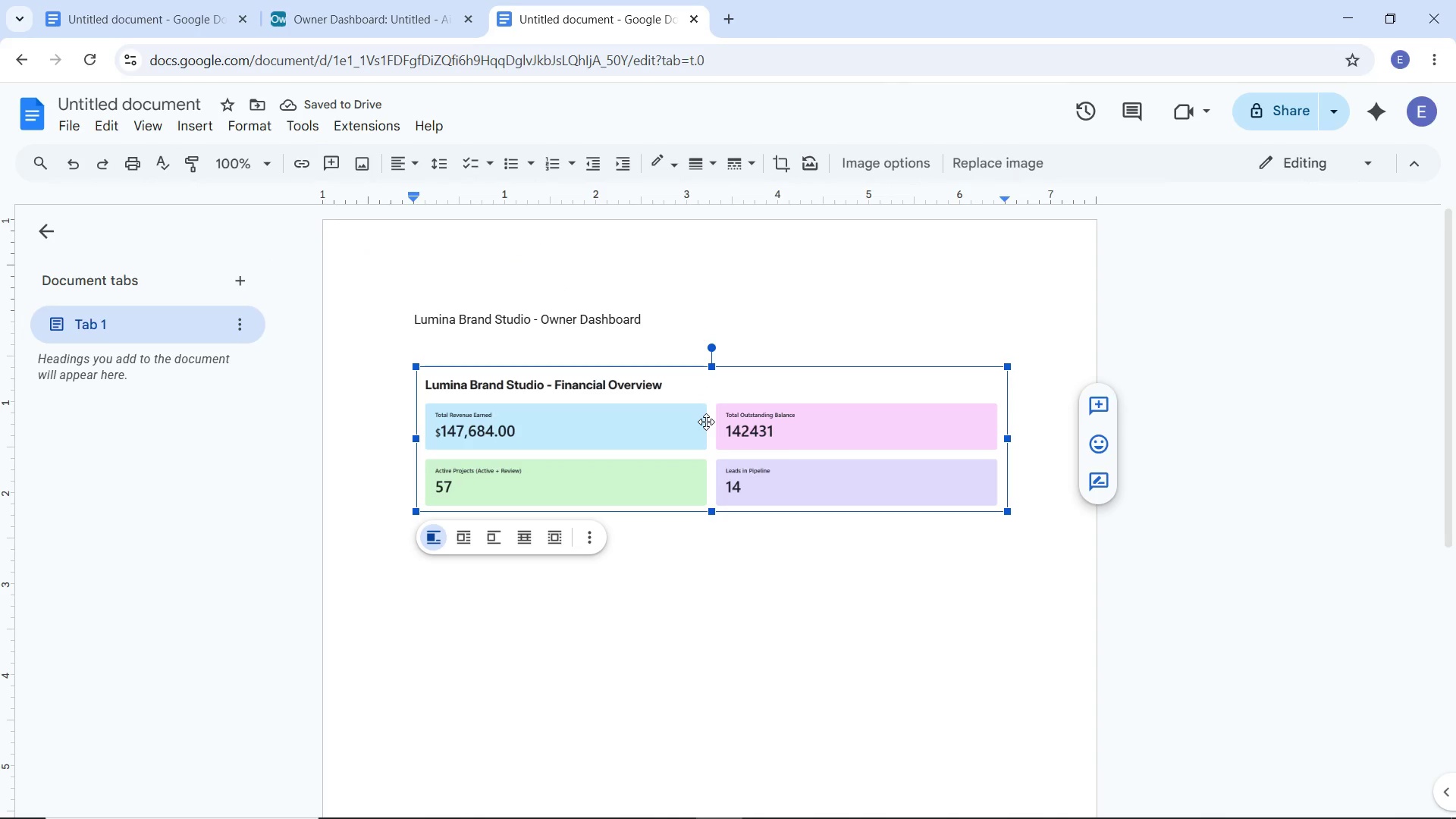 
left_click([714, 566])
 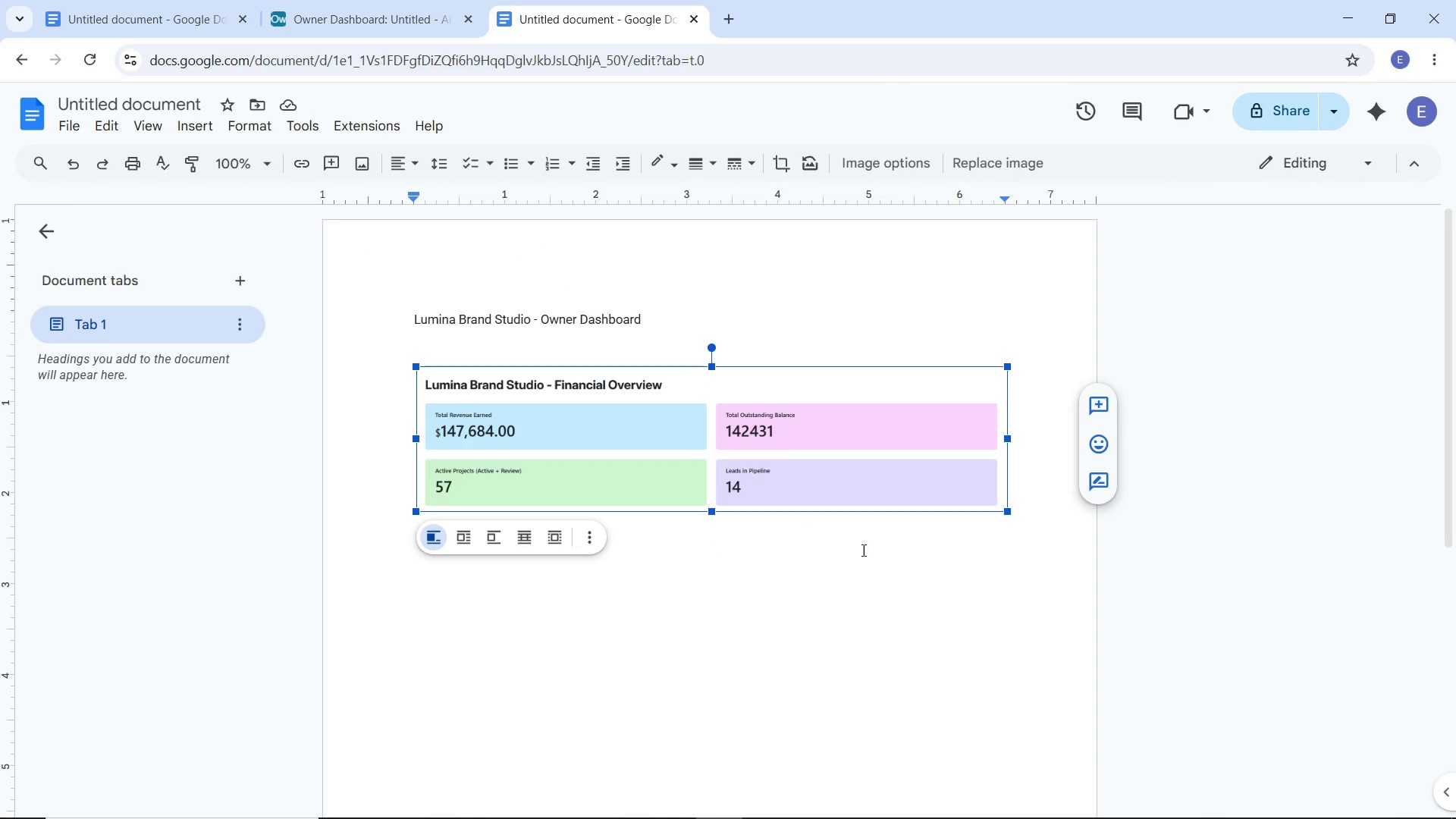 
left_click([873, 556])
 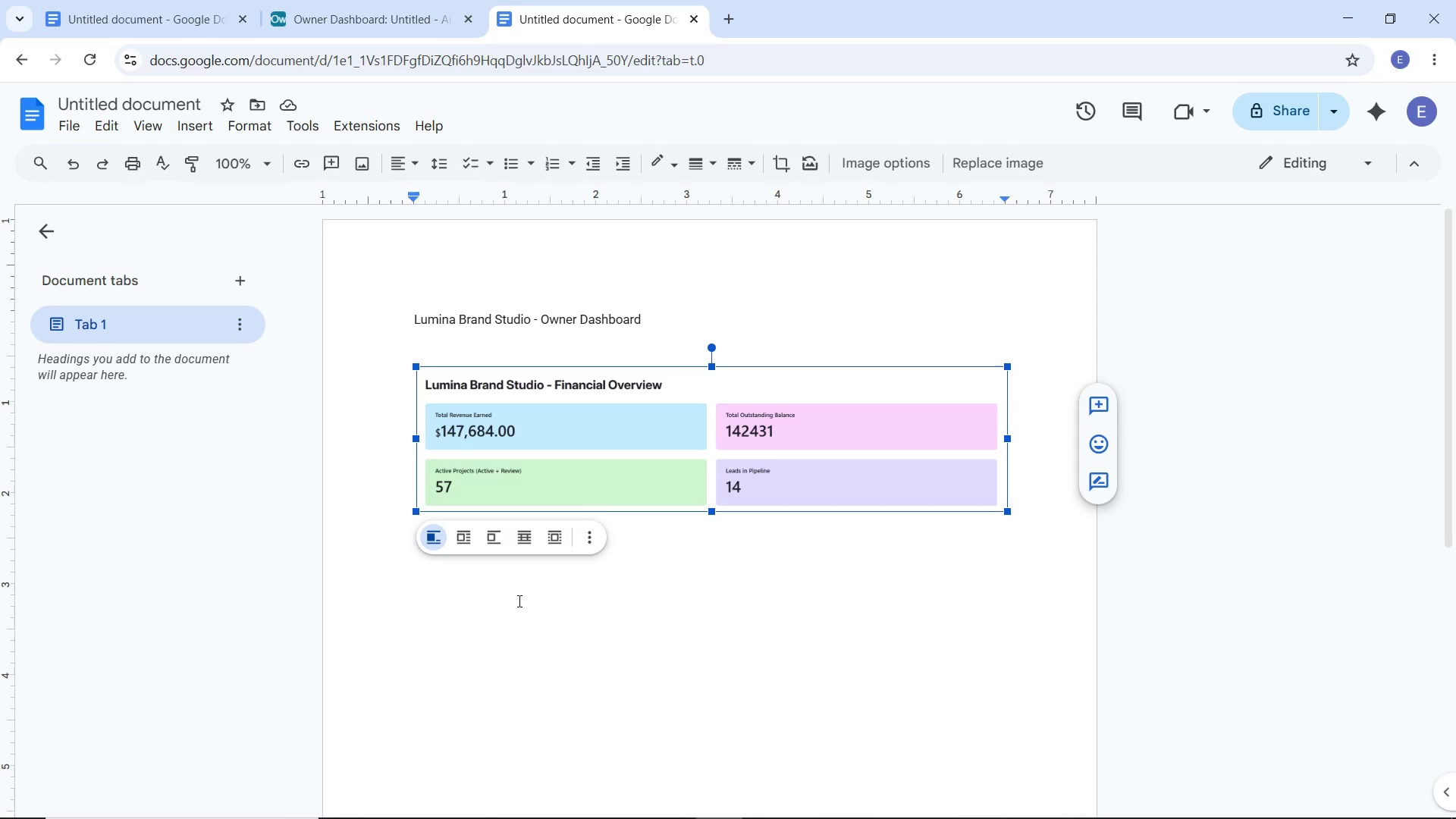 
double_click([791, 601])
 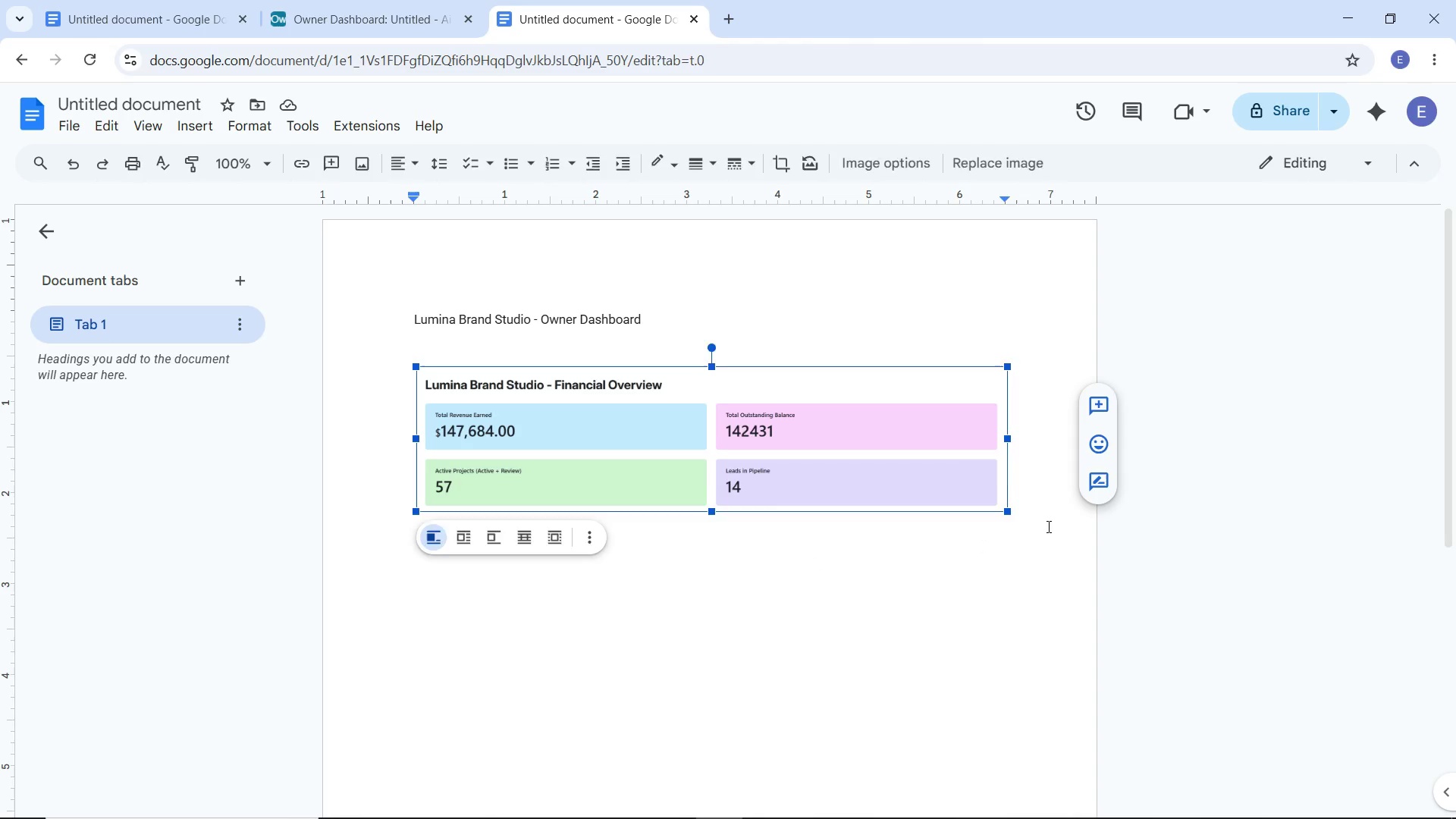 
left_click([1047, 526])
 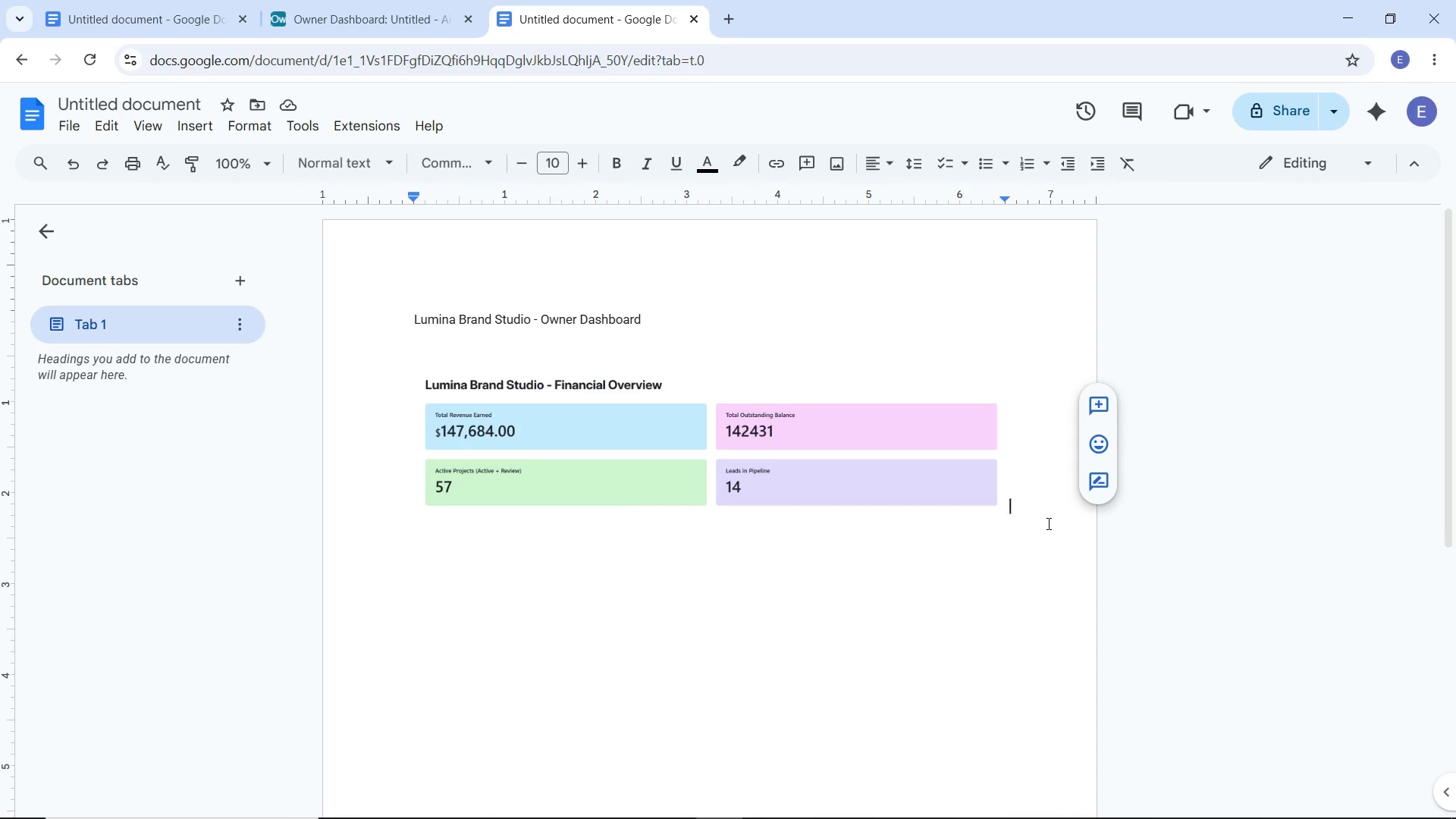 
key(Enter)
 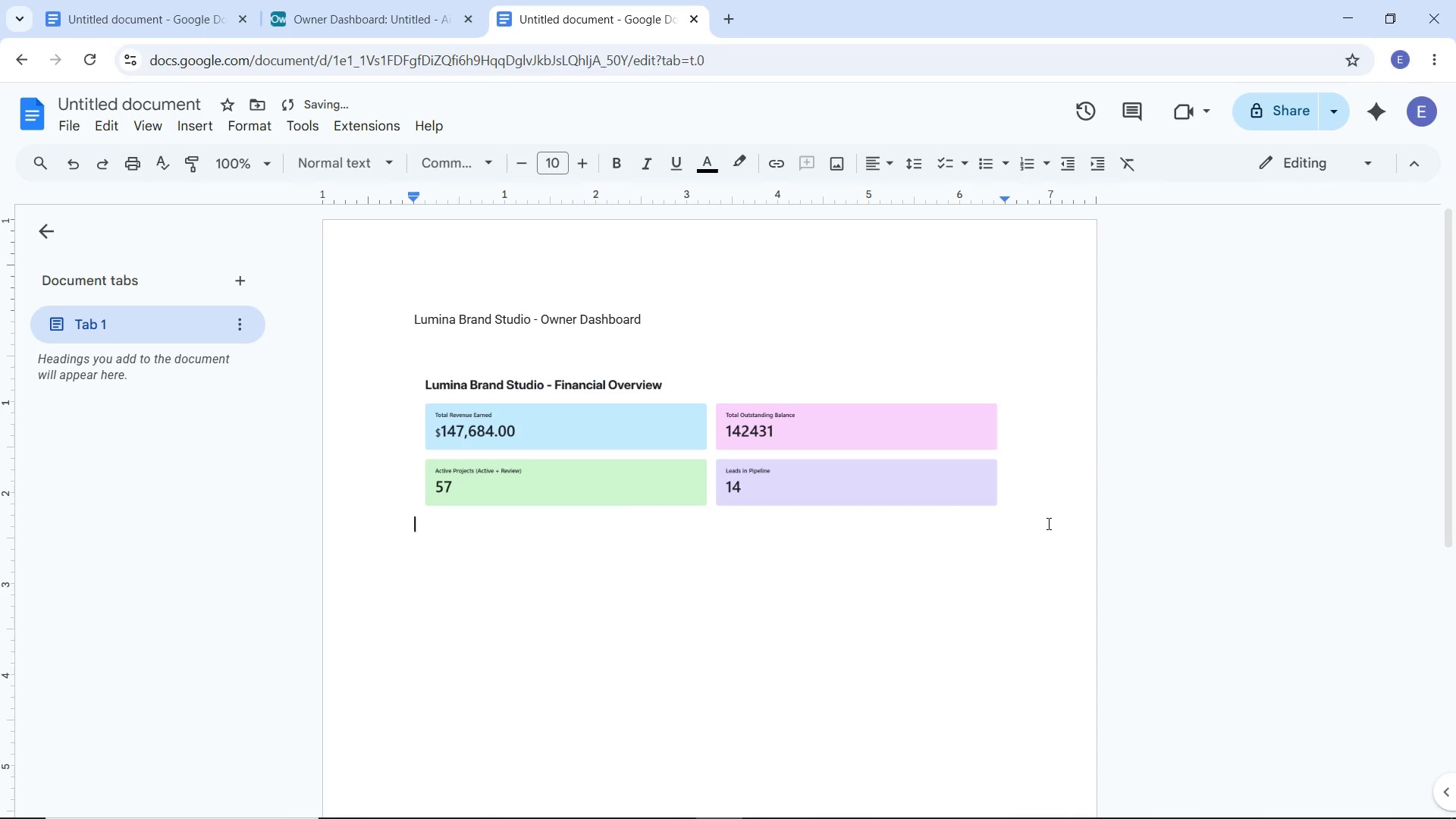 
key(Enter)
 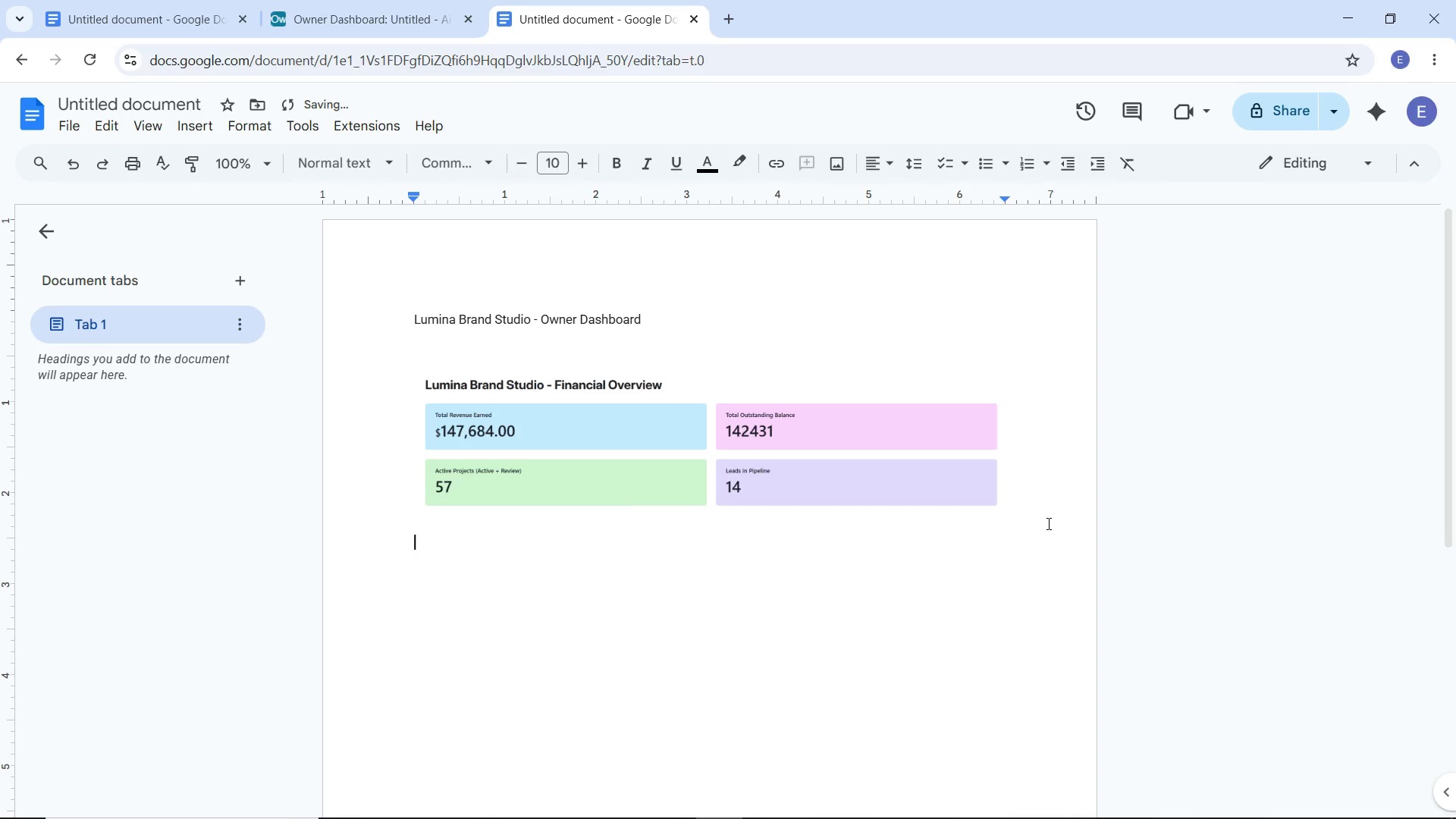 
key(Enter)
 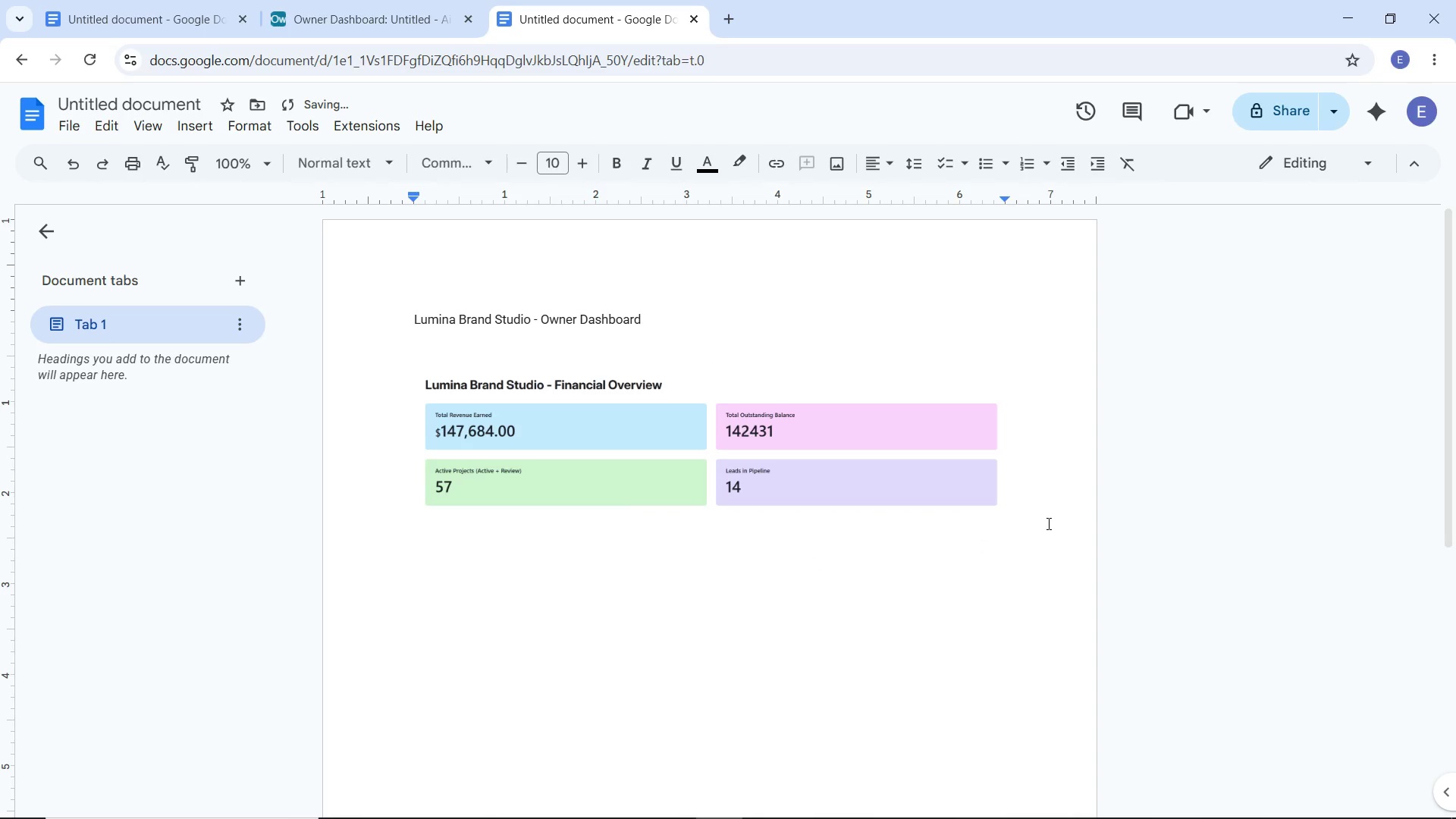 
key(Backspace)
 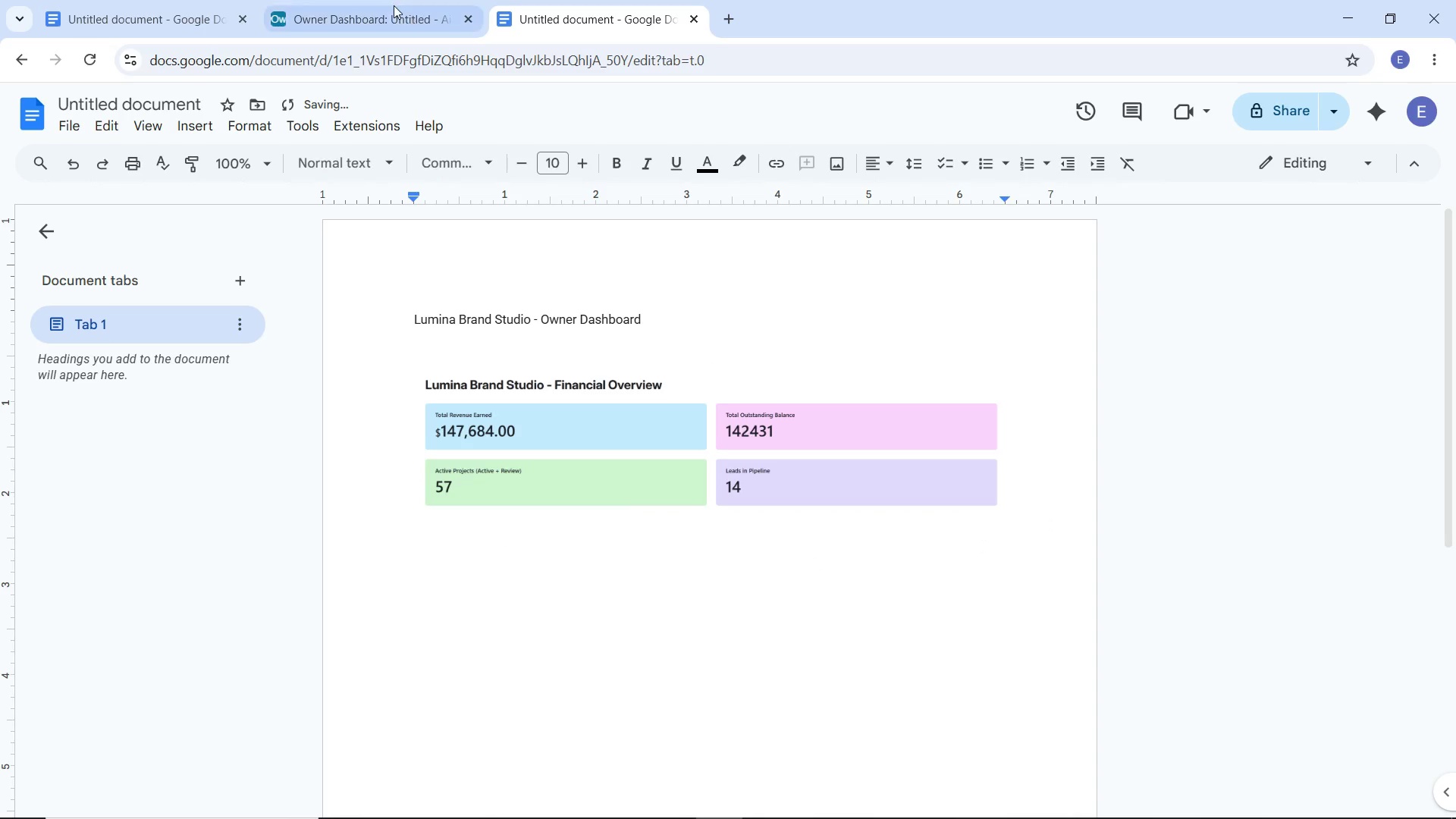 
left_click([388, 3])
 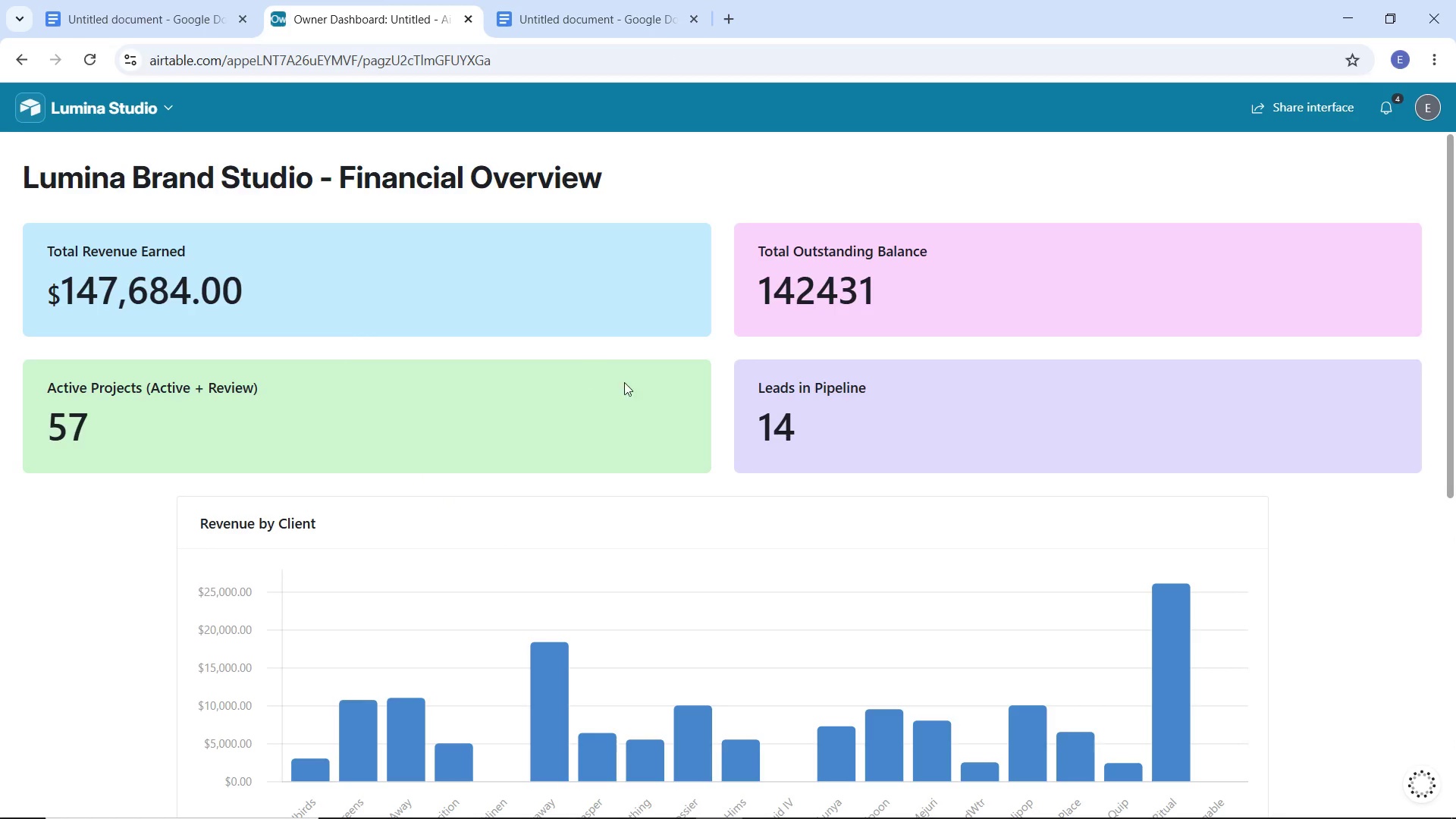 
scroll: coordinate [687, 451], scroll_direction: down, amount: 2.0
 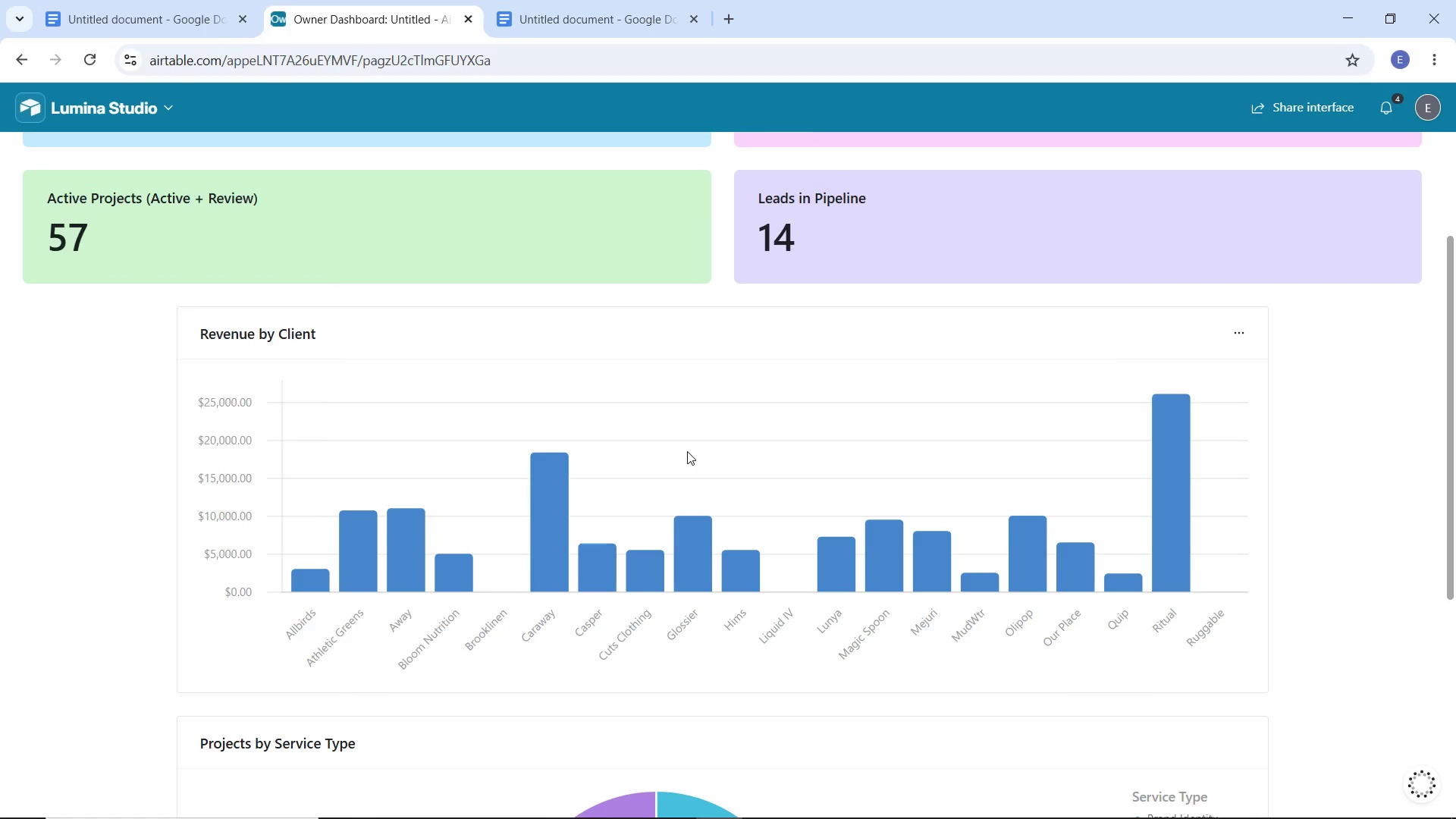 
key(Meta+Shift+S)
 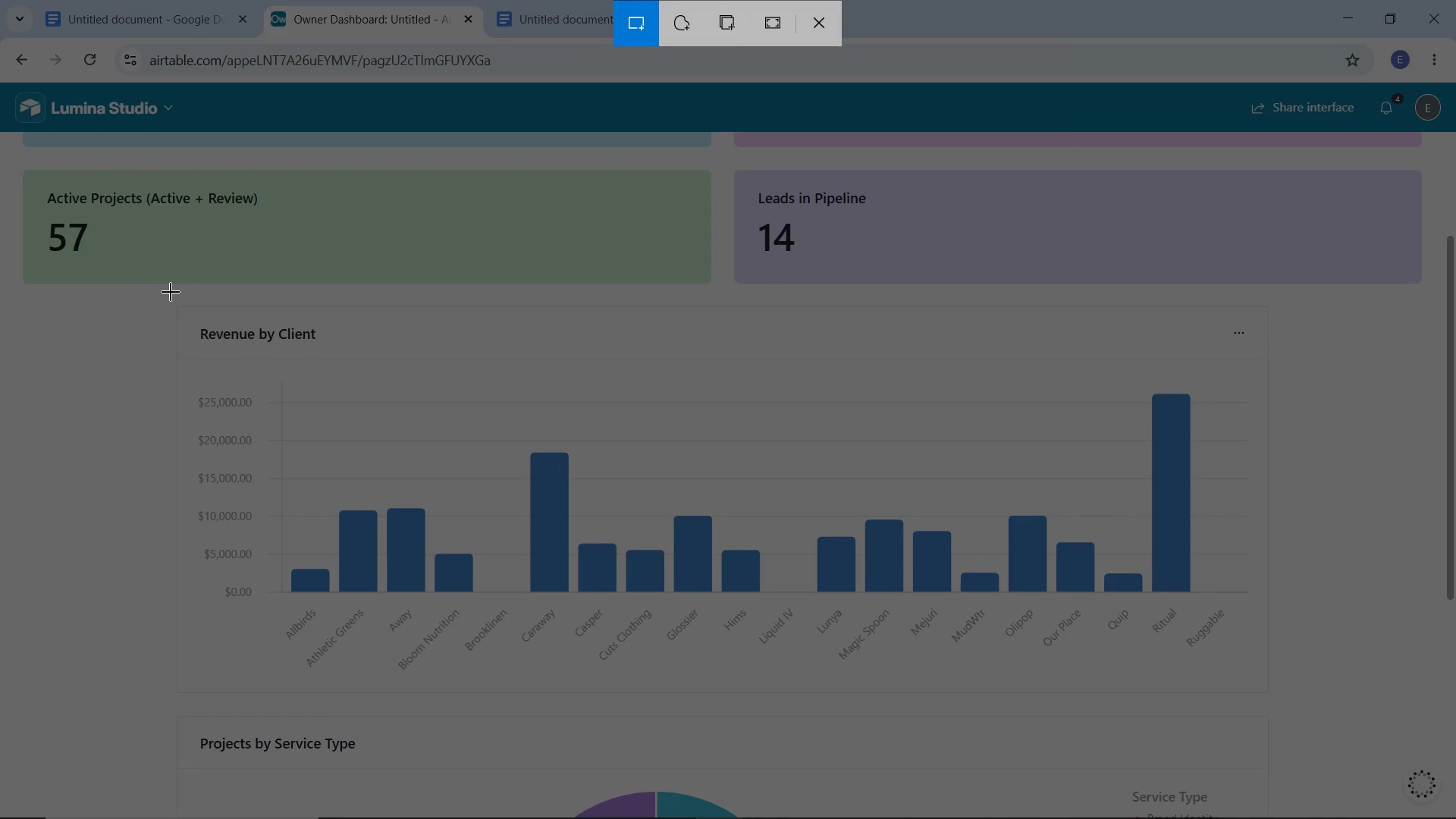 
left_click_drag(start_coordinate=[161, 292], to_coordinate=[1287, 704])
 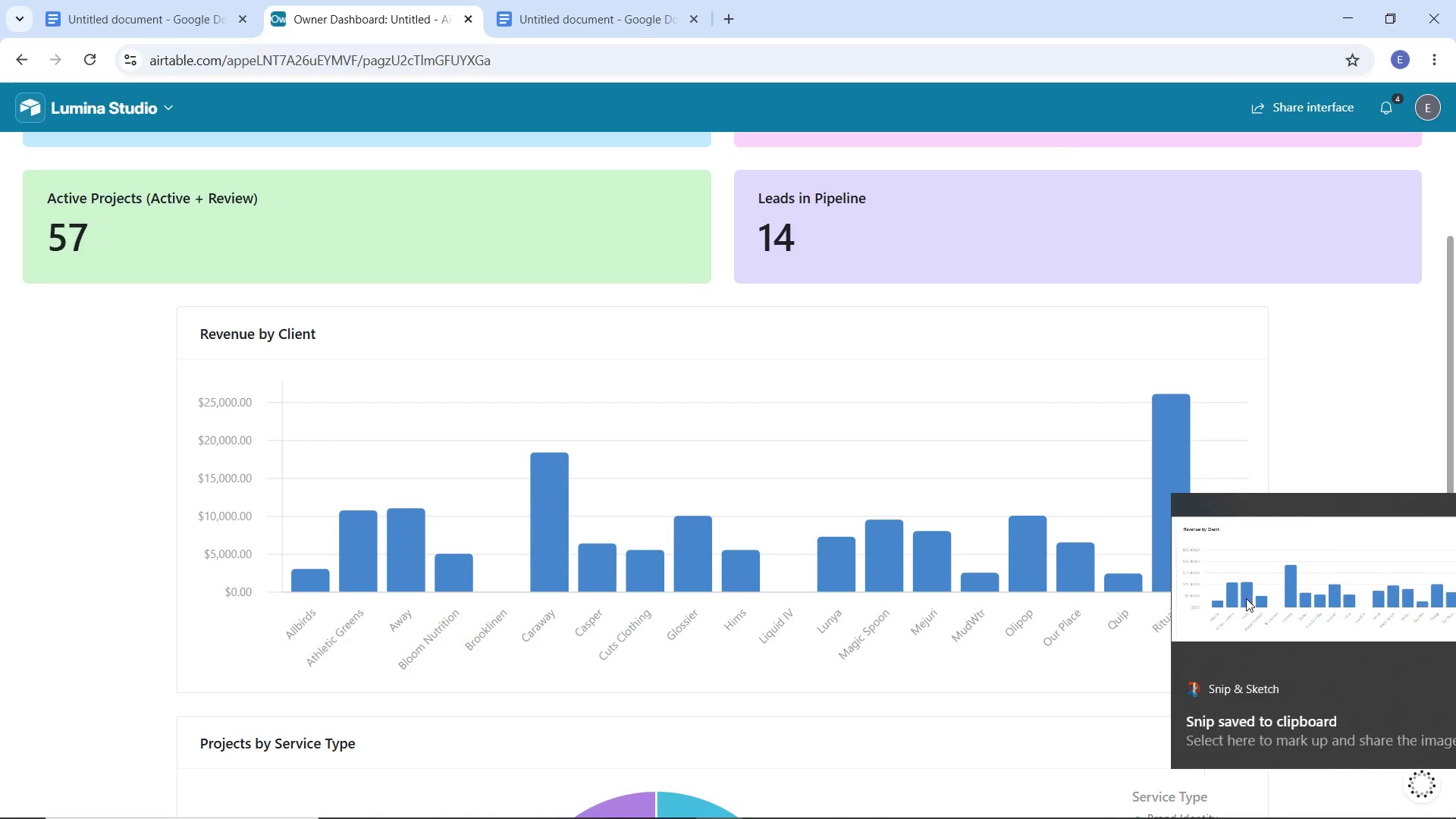 
left_click([1265, 619])
 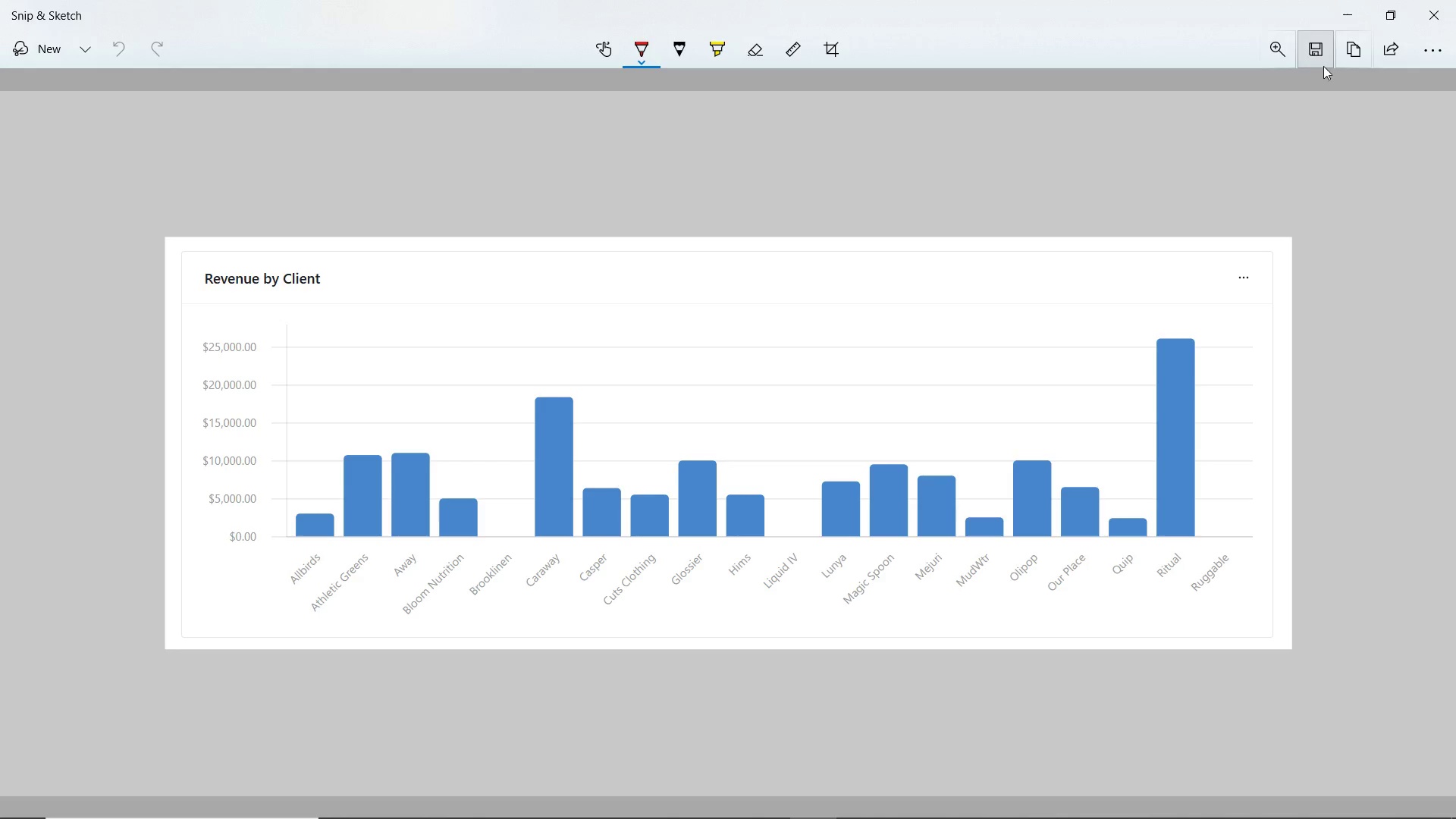 
left_click([1325, 55])
 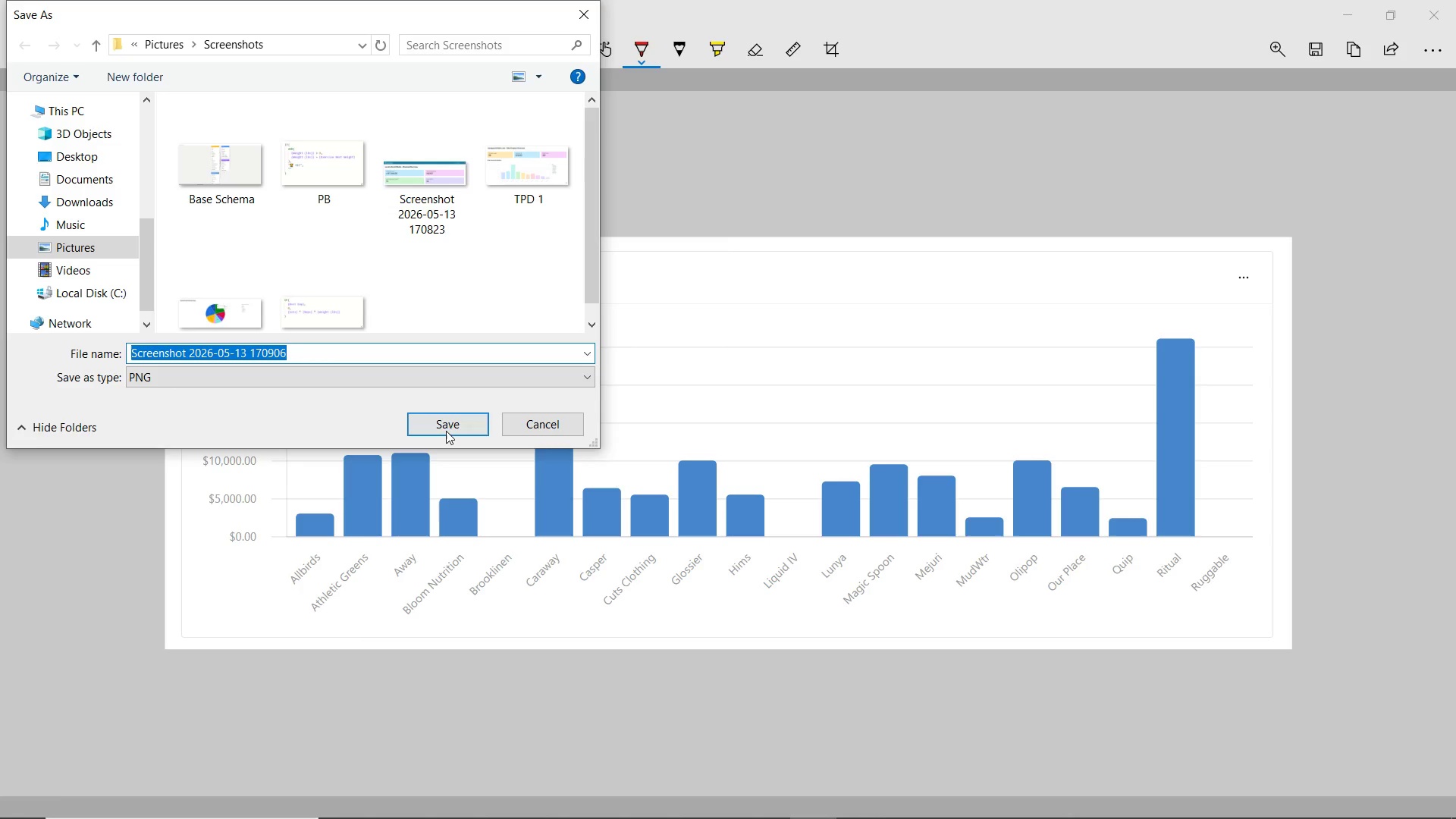 
left_click([446, 425])
 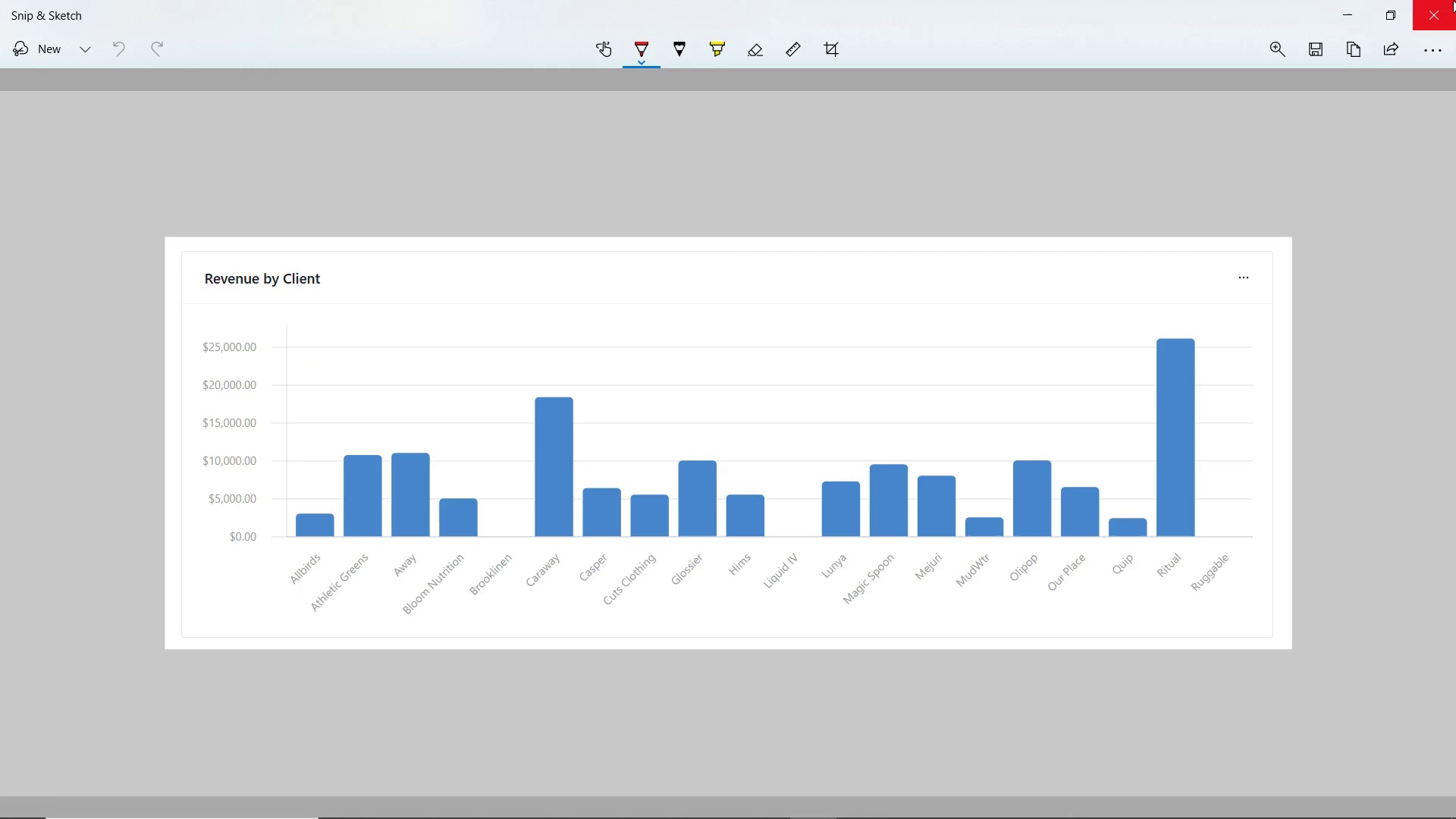 
left_click([1451, 4])
 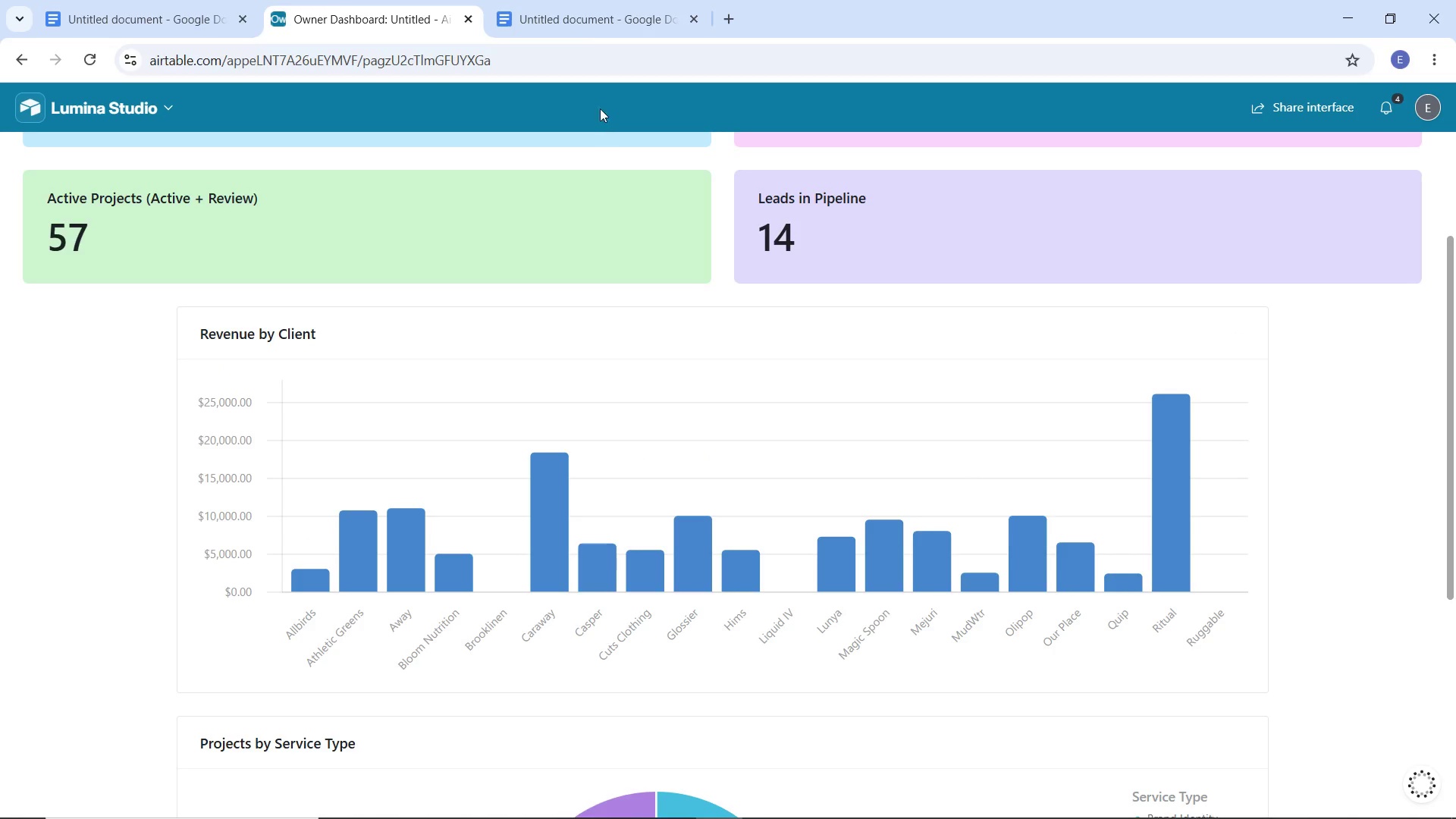 
left_click([584, 12])
 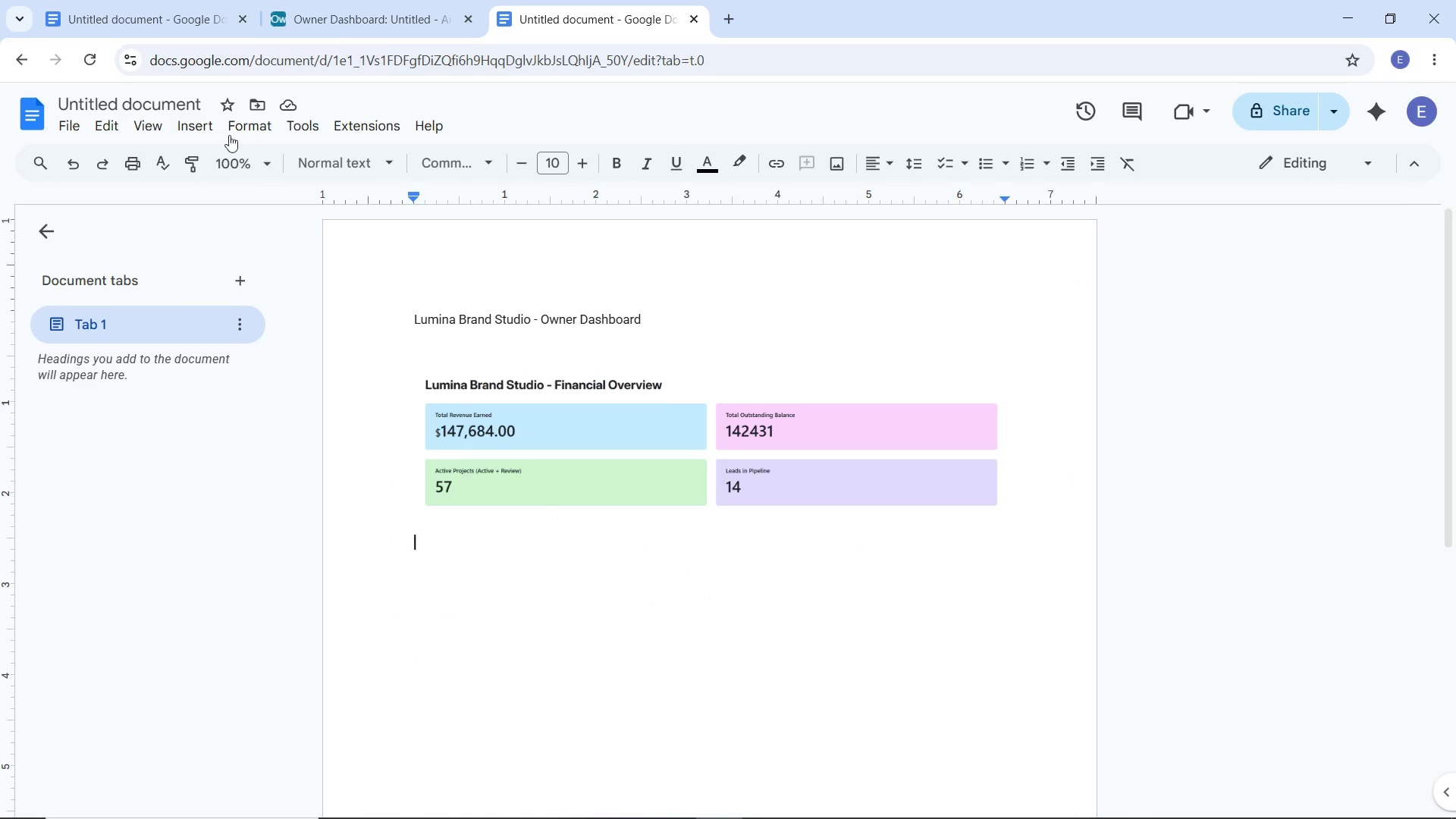 
left_click([201, 128])
 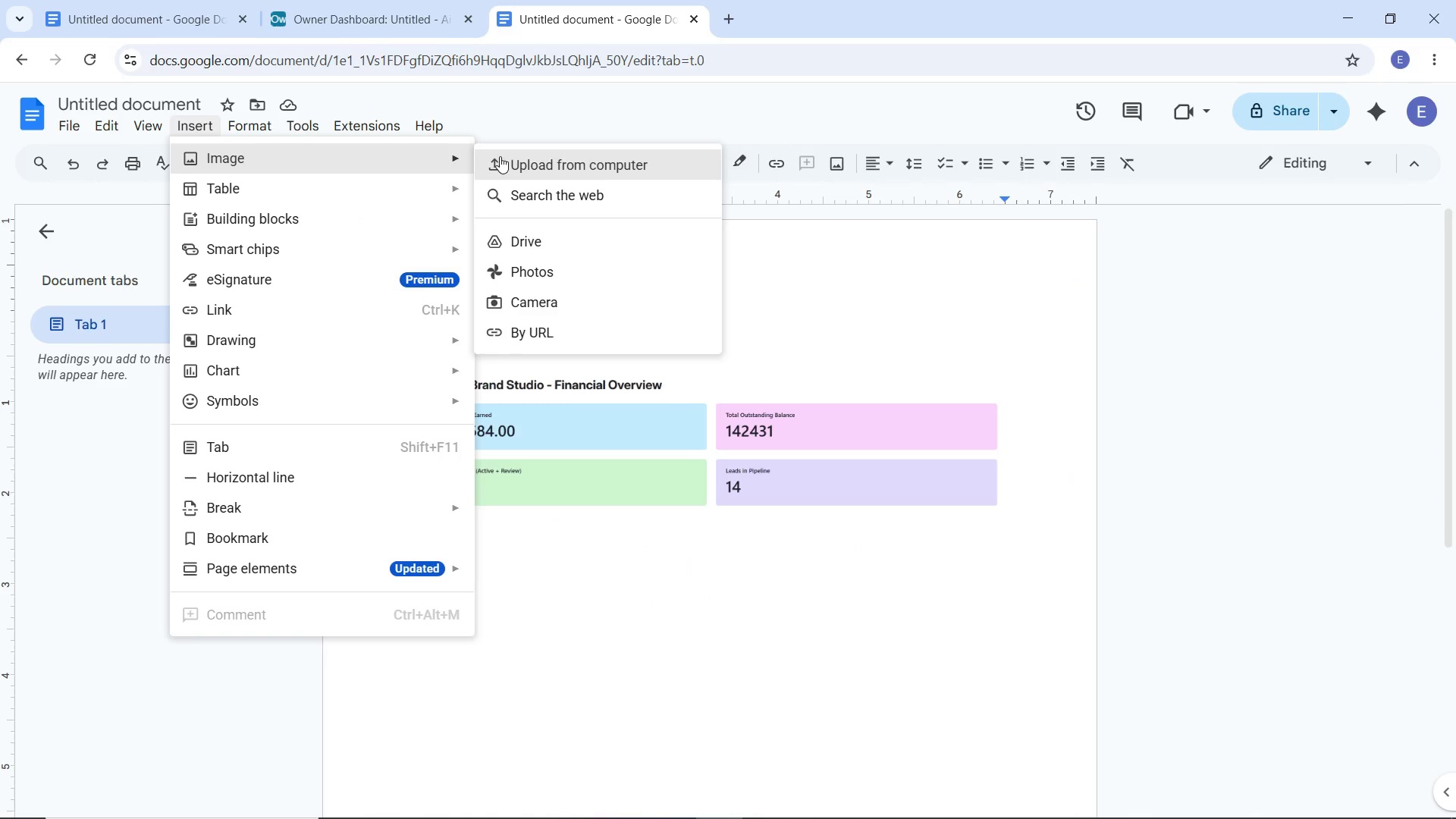 
left_click([581, 157])
 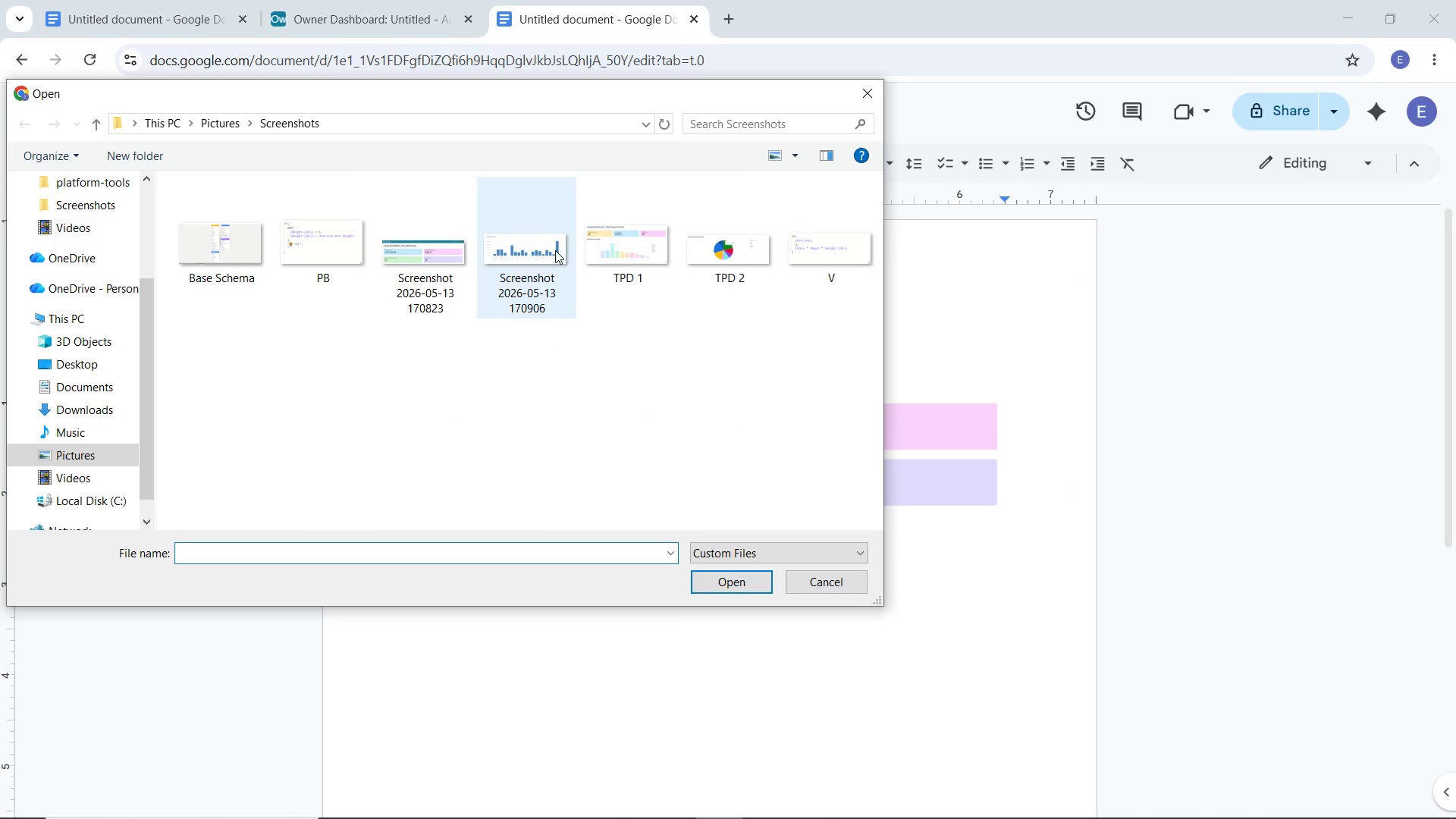 
double_click([536, 251])
 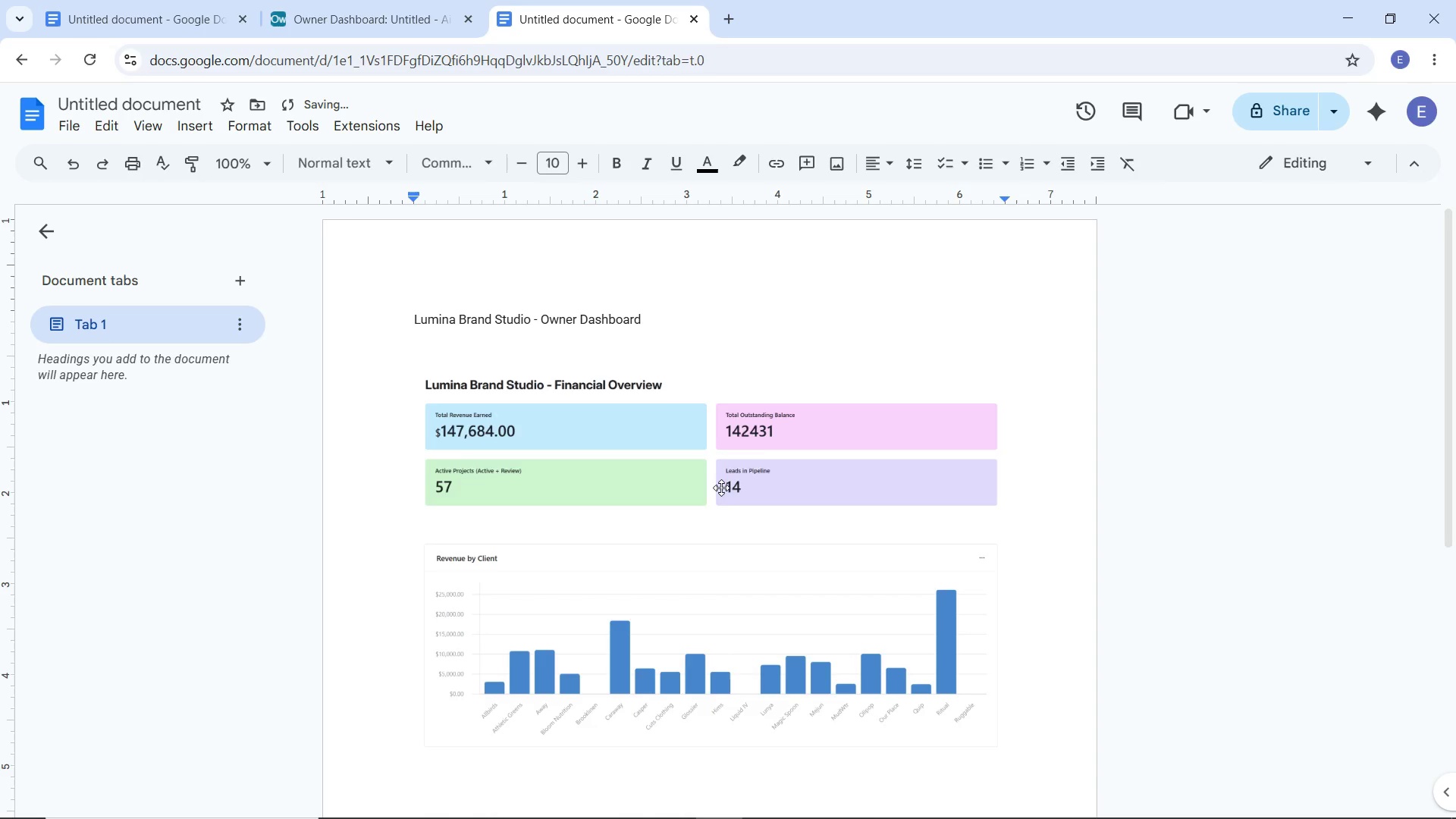 
scroll: coordinate [762, 460], scroll_direction: down, amount: 3.0
 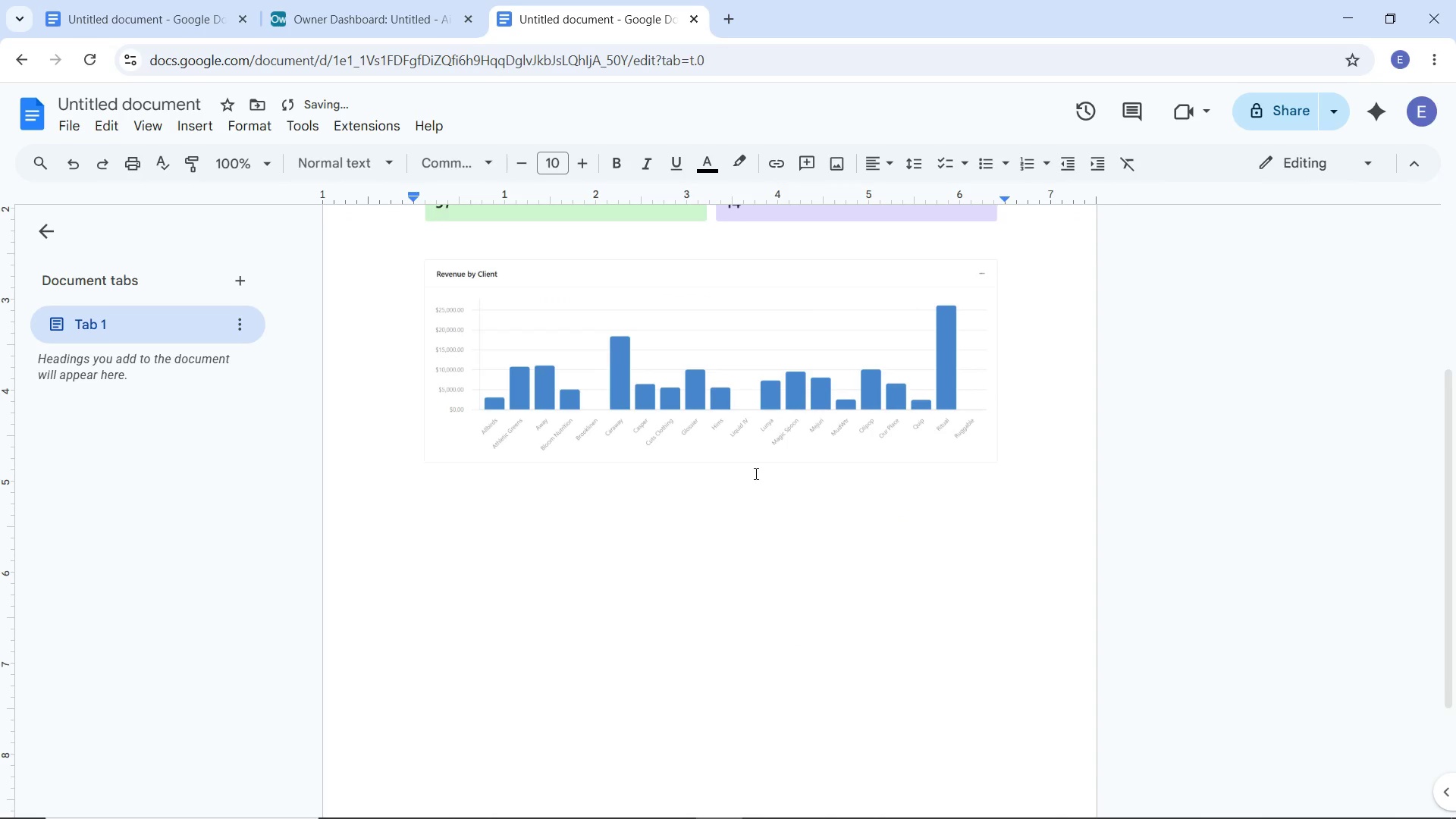 
key(Enter)
 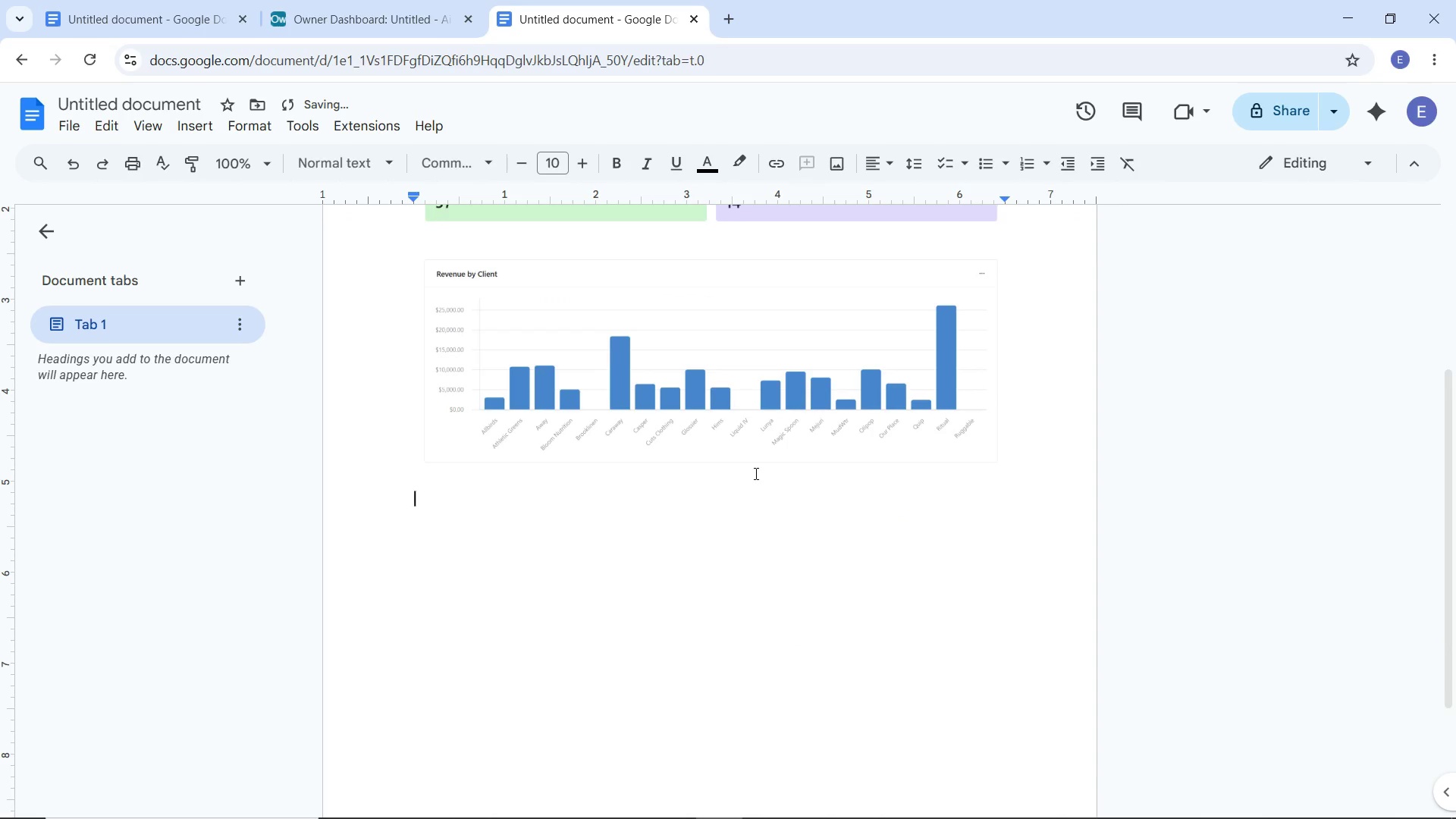 
key(Enter)
 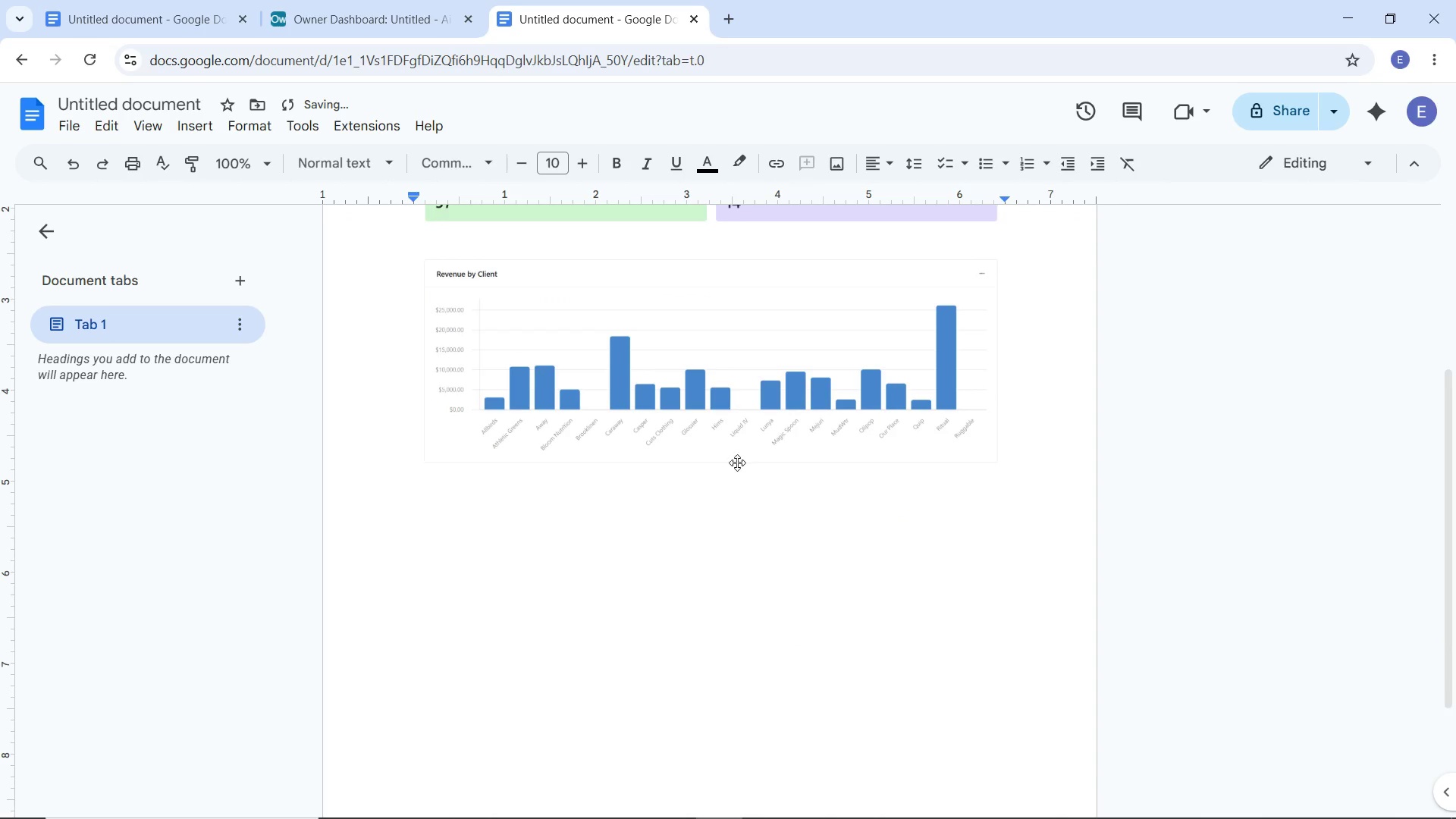 
scroll: coordinate [737, 463], scroll_direction: up, amount: 3.0
 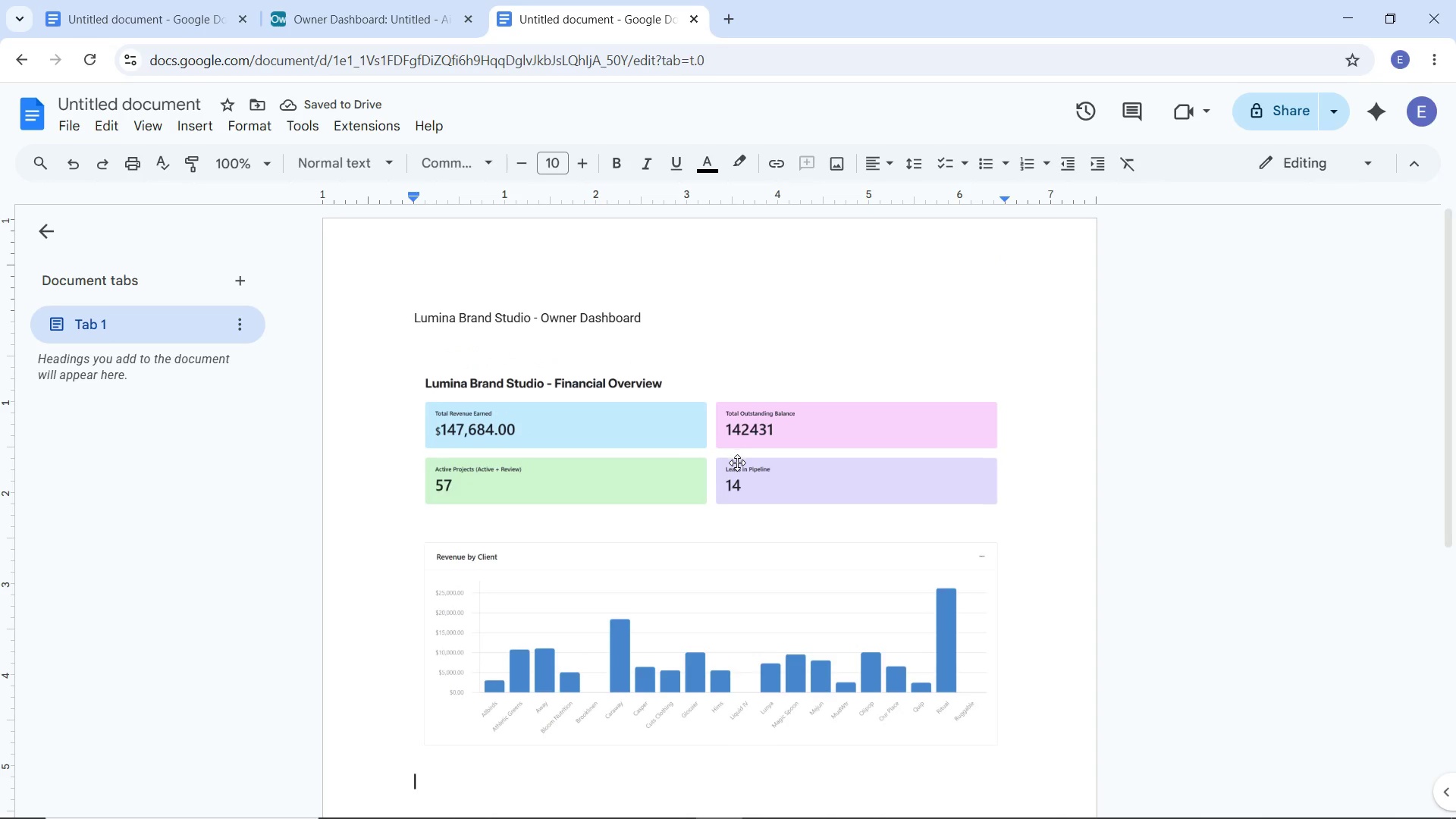 
scroll: coordinate [737, 463], scroll_direction: down, amount: 1.0
 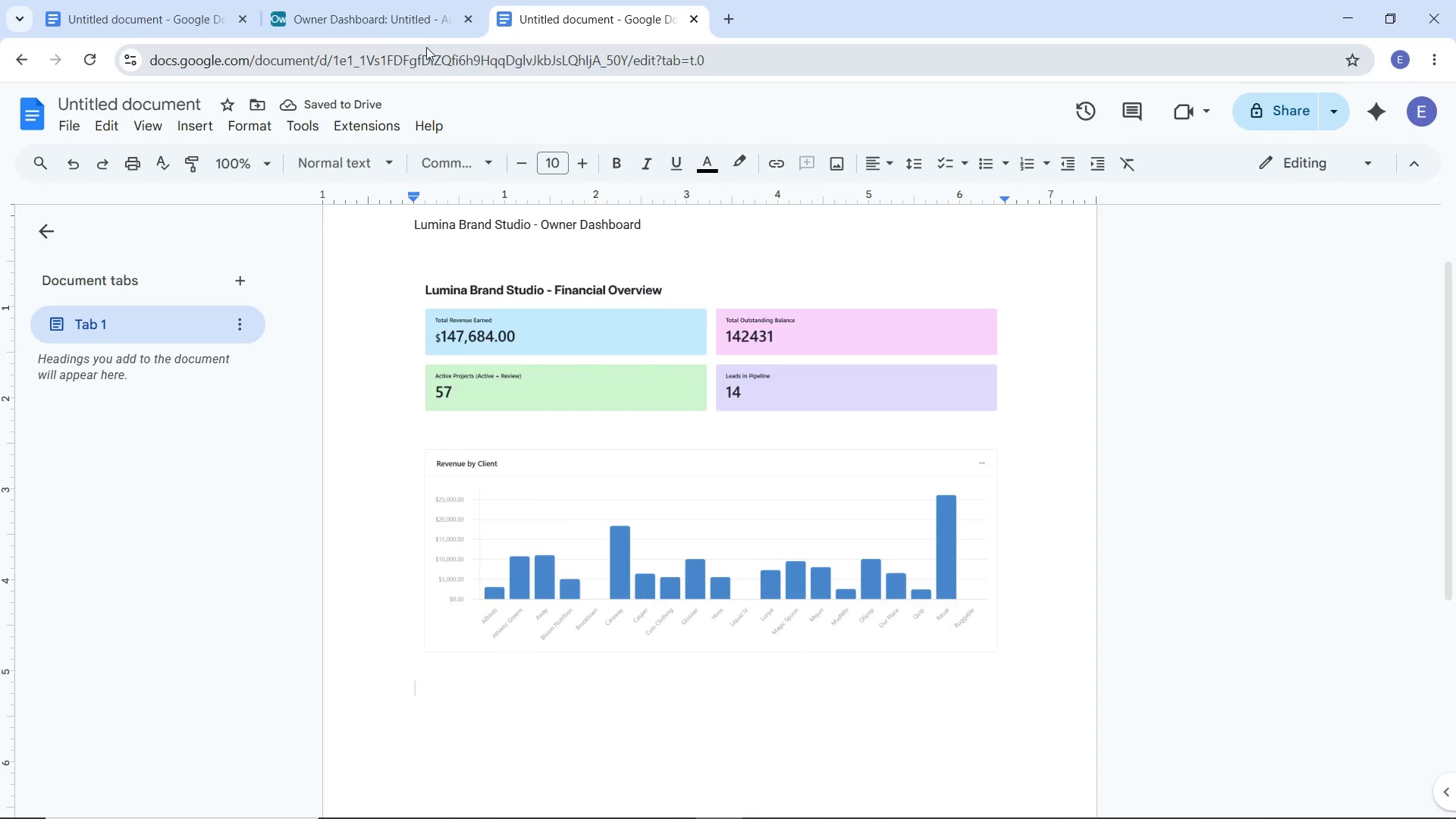 
left_click([376, 39])
 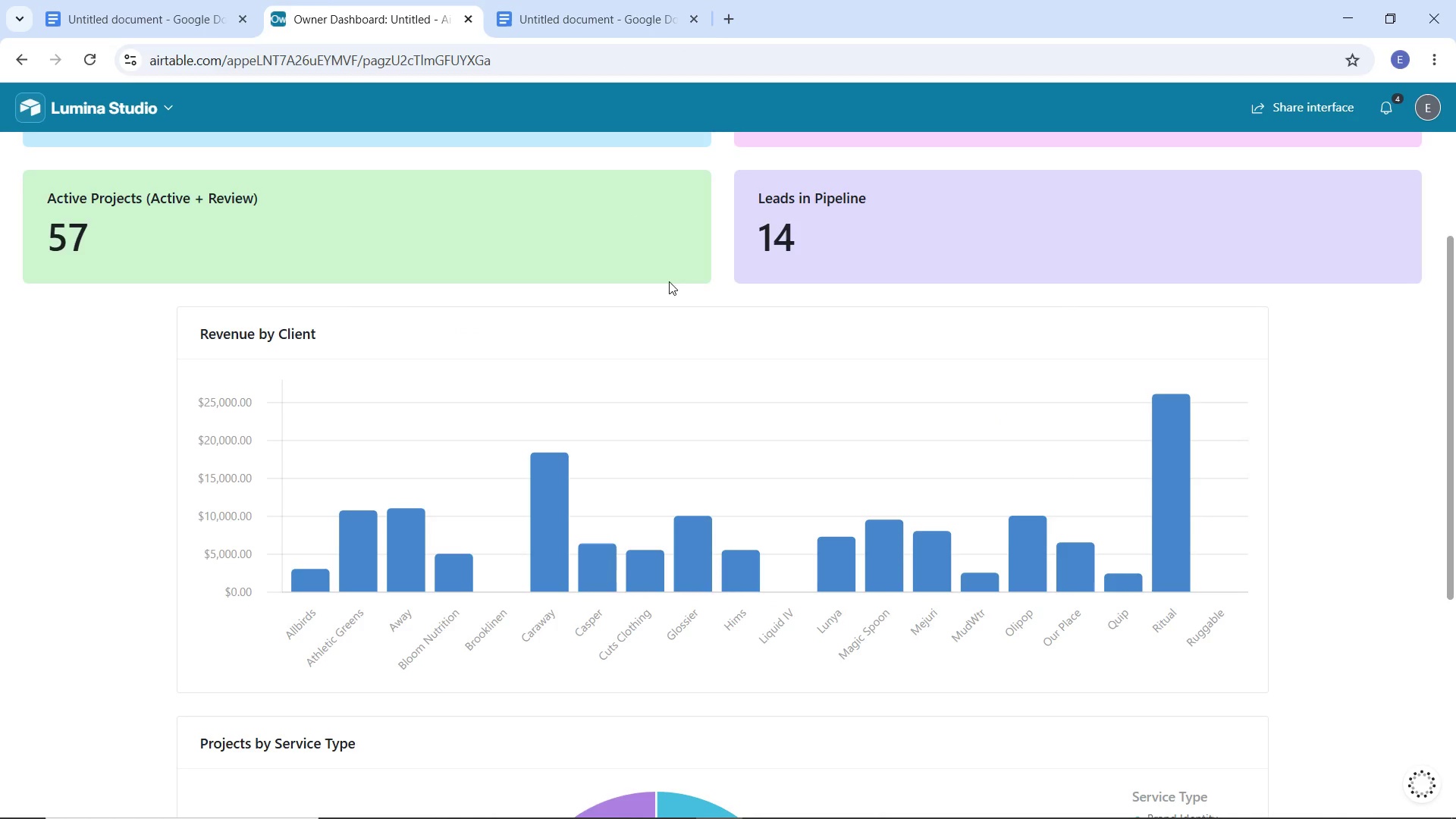 
scroll: coordinate [553, 458], scroll_direction: down, amount: 6.0
 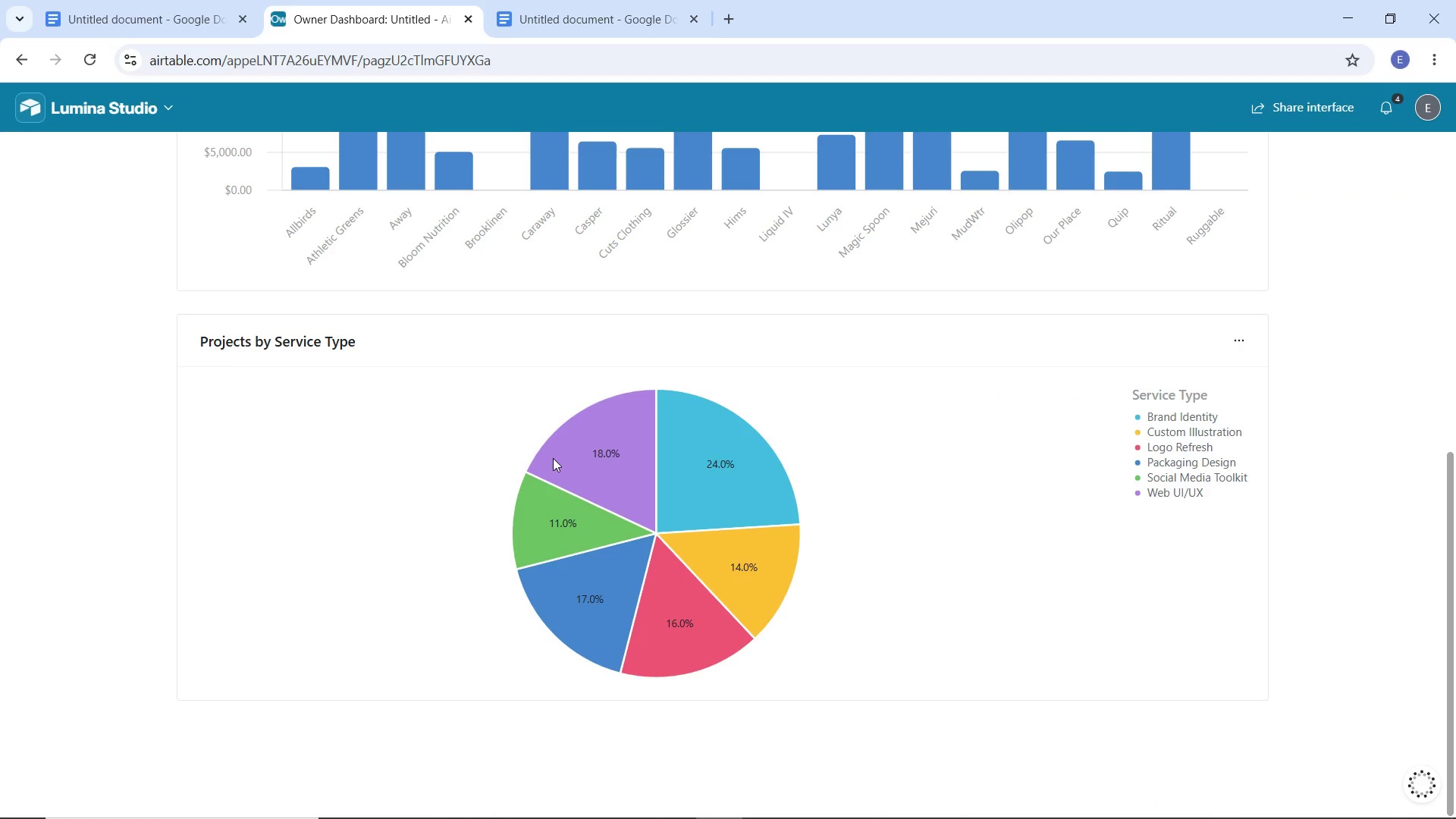 
key(Meta+Shift+S)
 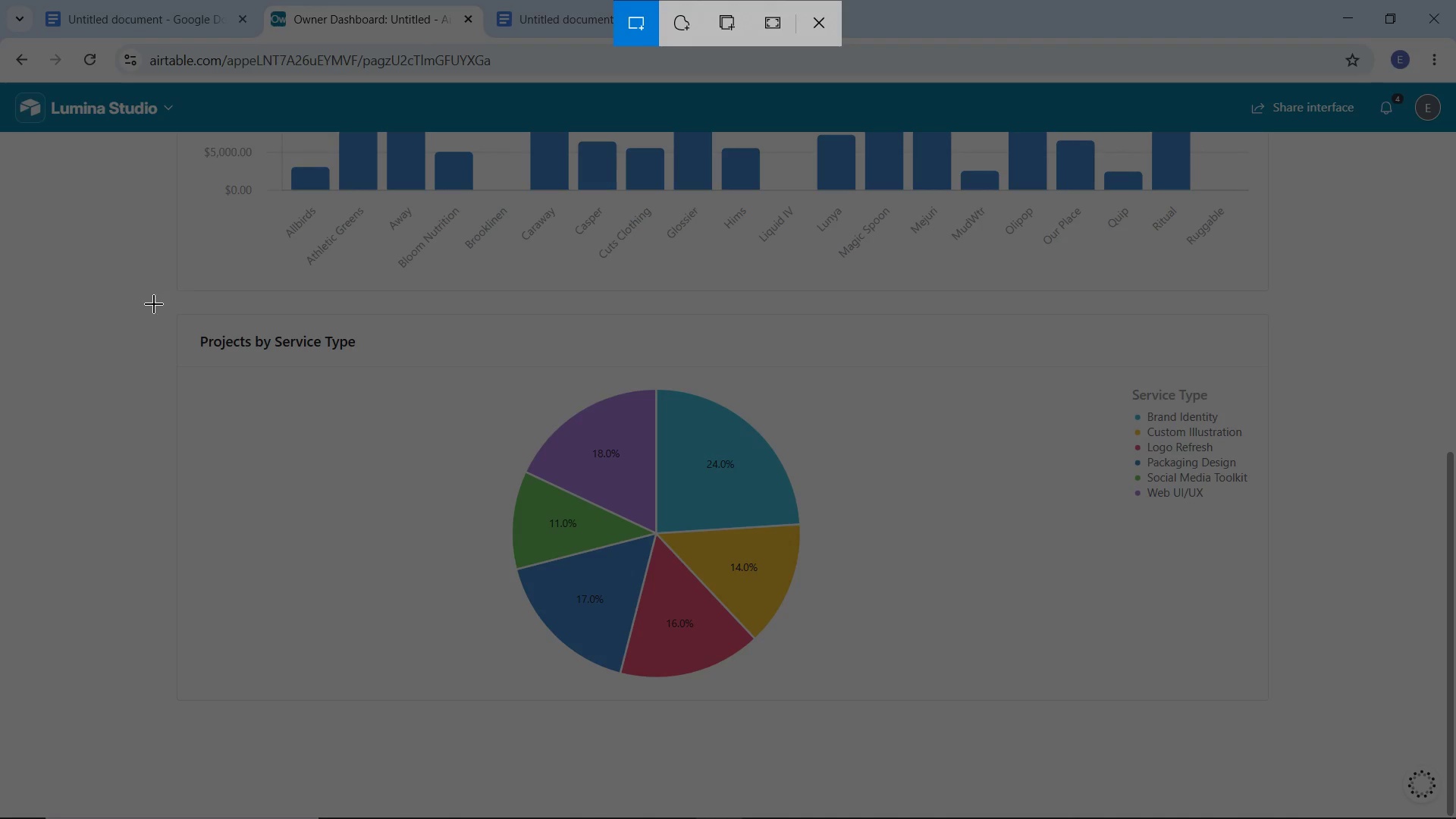 
left_click_drag(start_coordinate=[155, 306], to_coordinate=[1286, 711])
 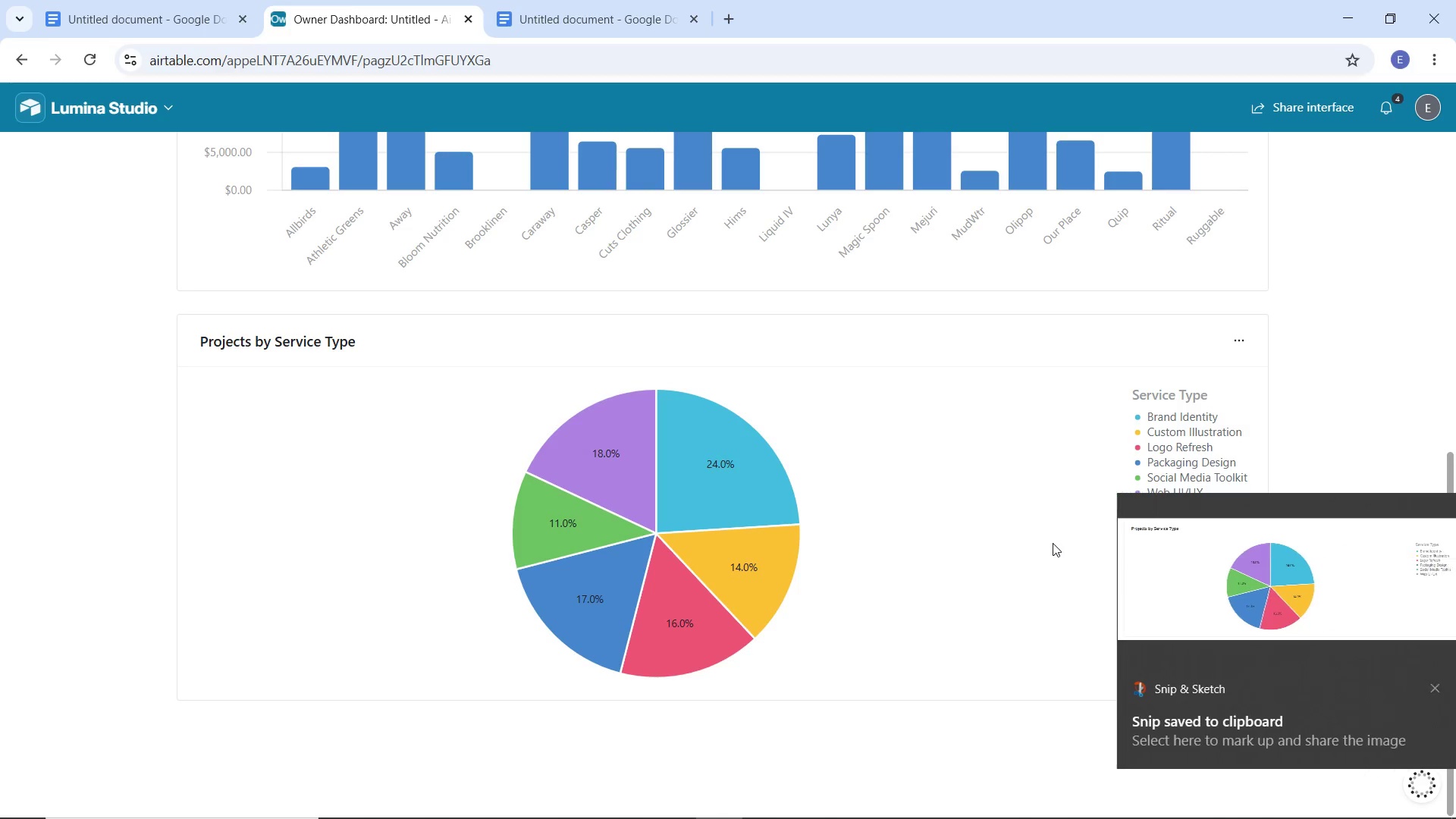 
left_click([1181, 584])
 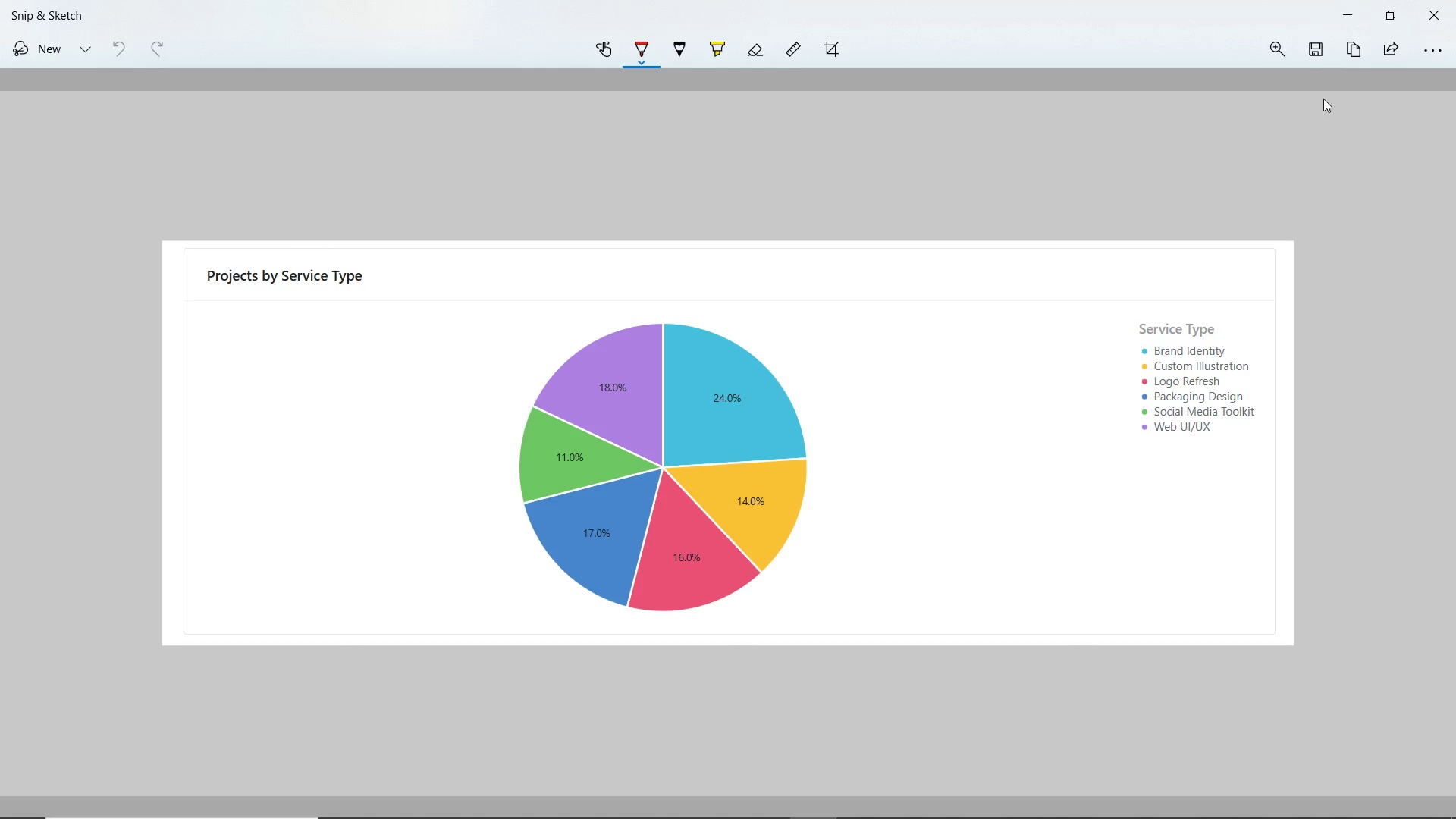 
left_click([1324, 58])
 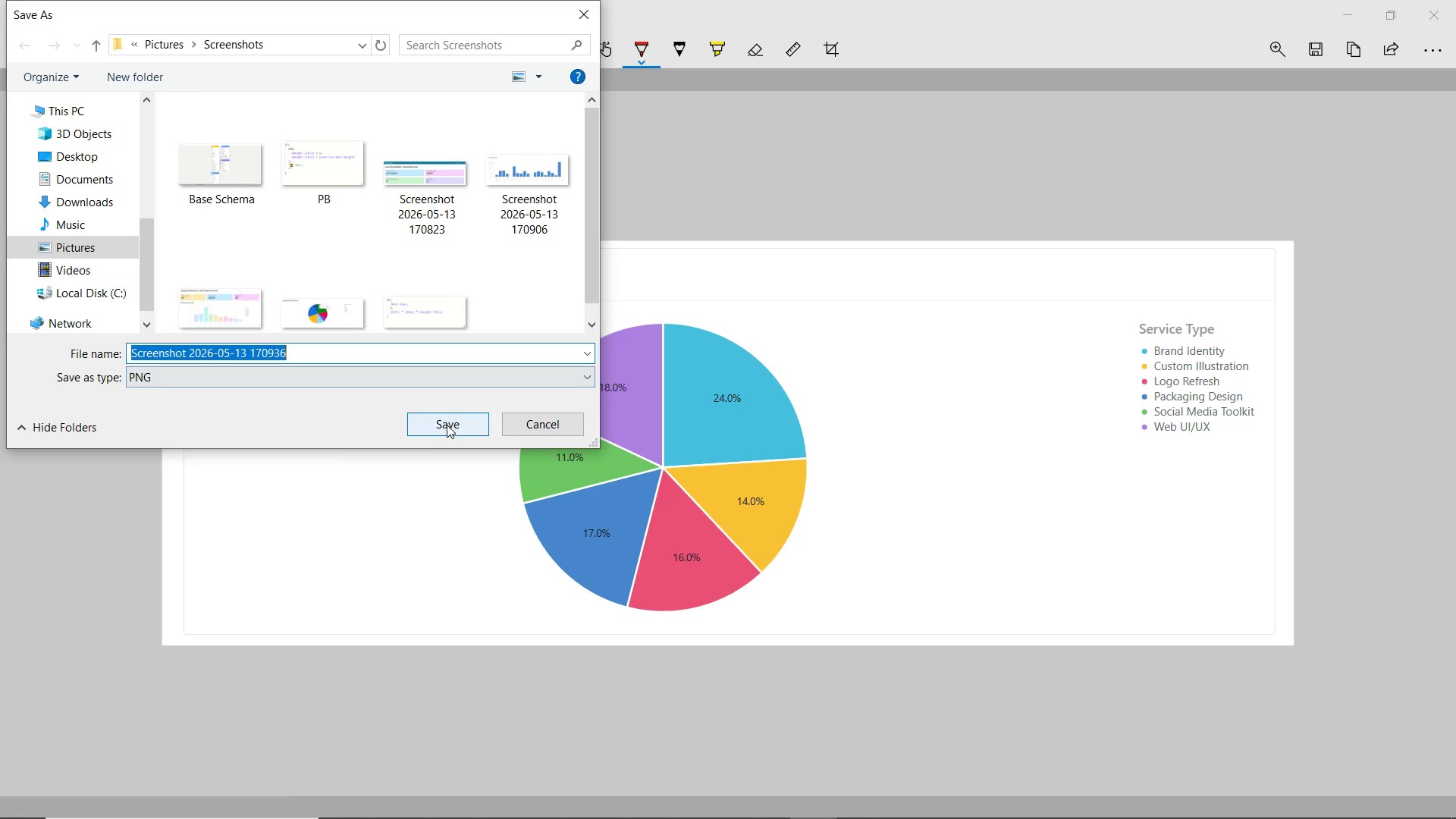 
left_click([447, 425])
 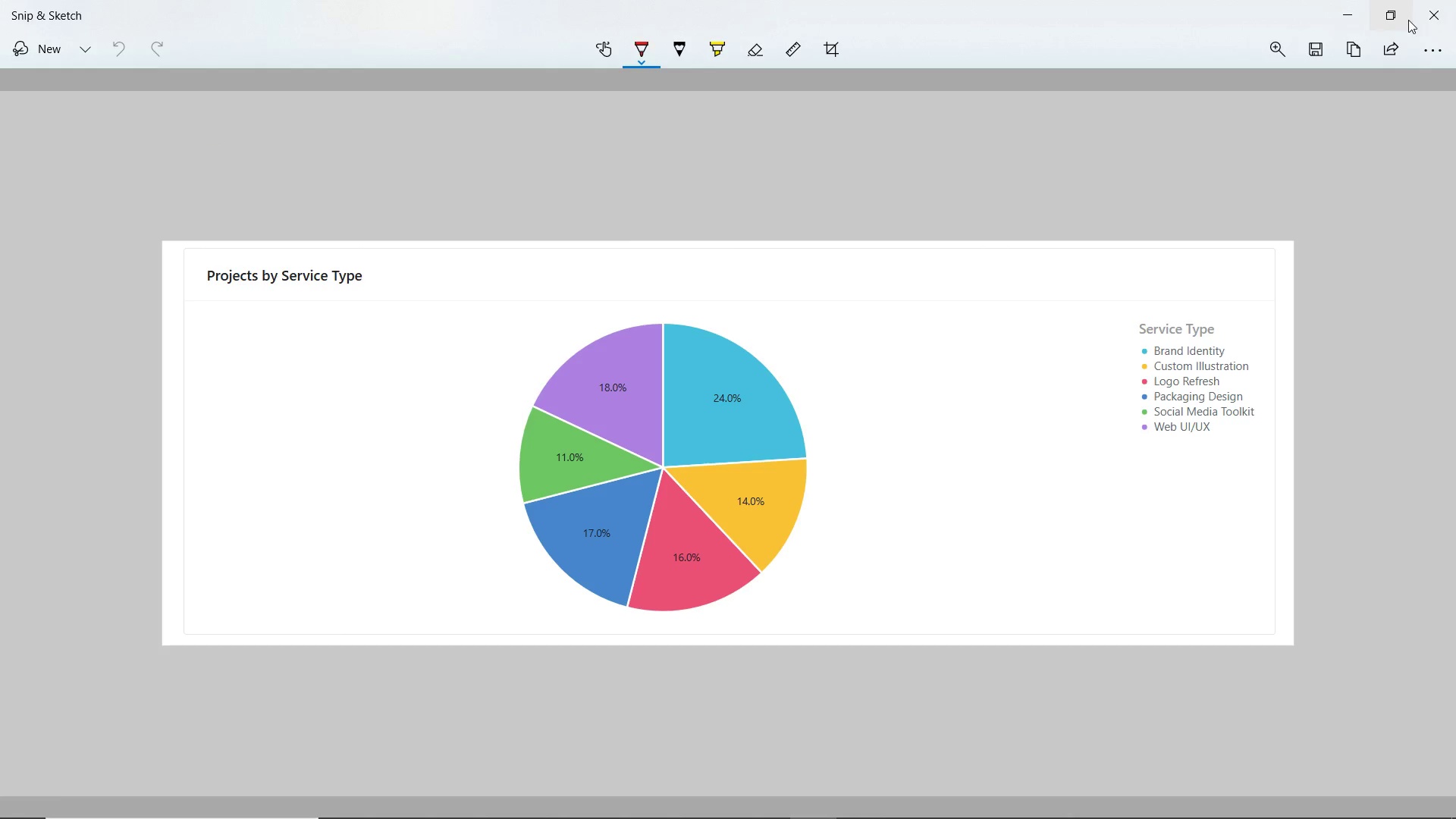 
left_click([1418, 20])
 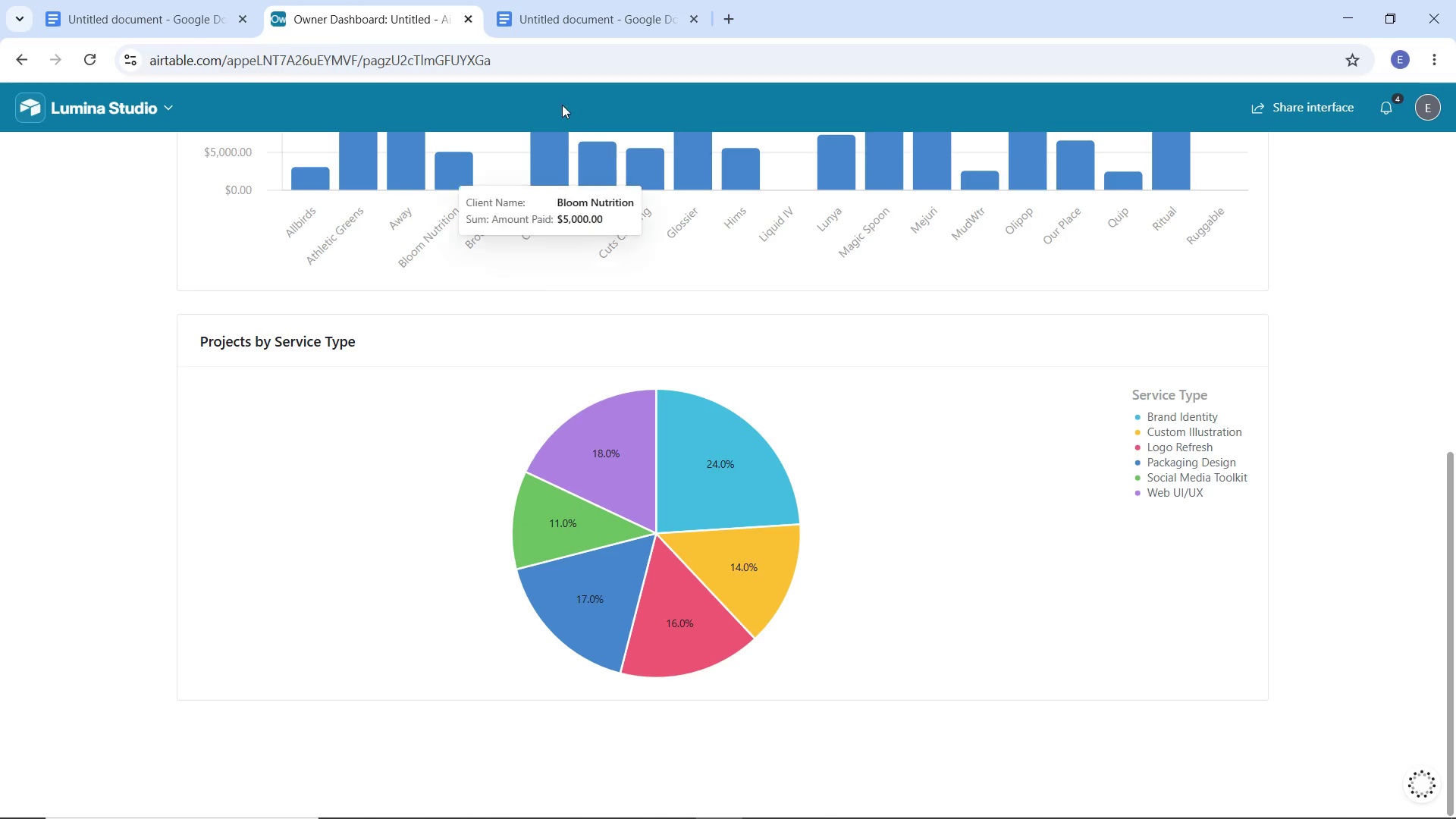 
left_click([618, 0])
 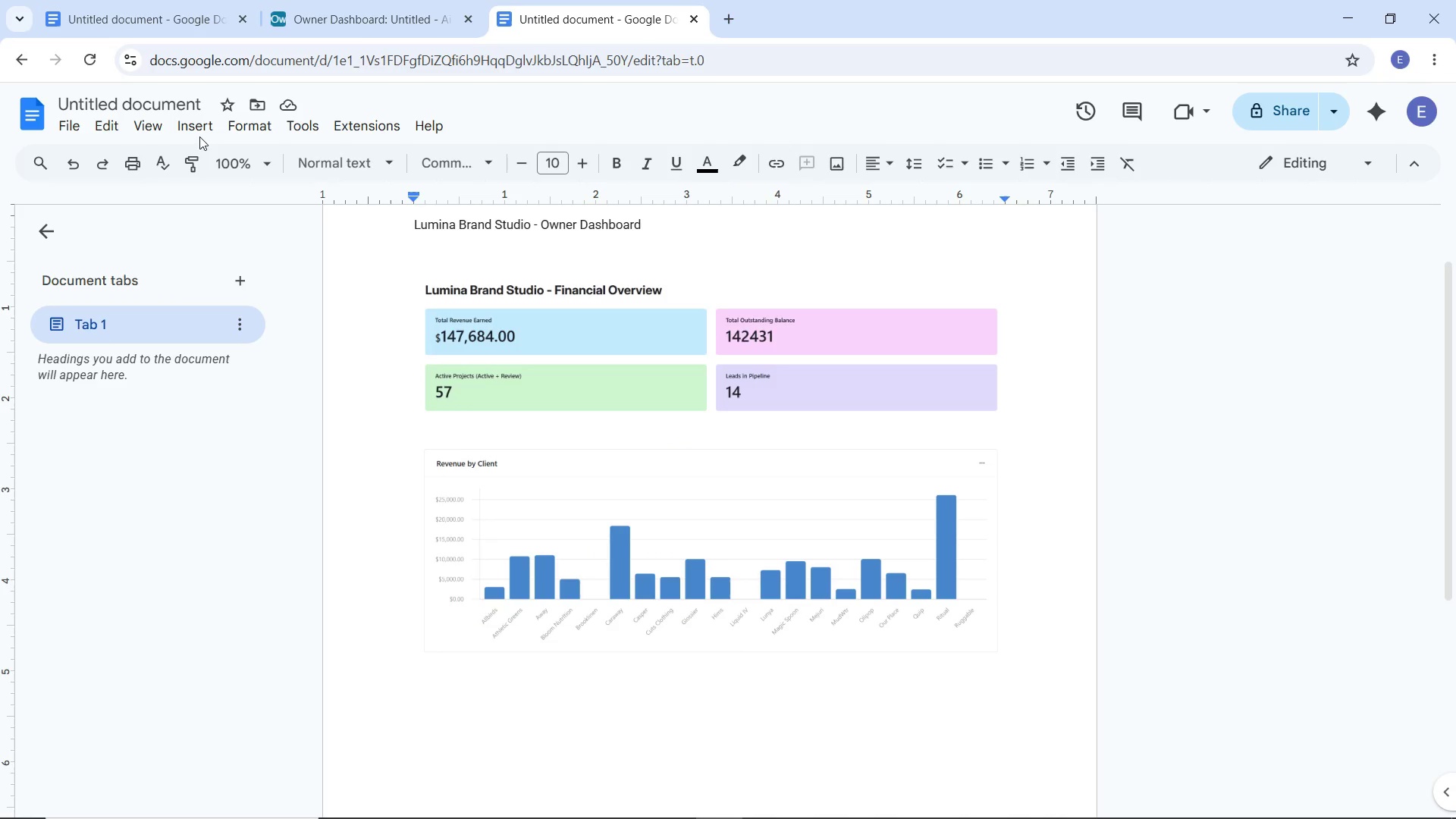 
left_click([199, 133])
 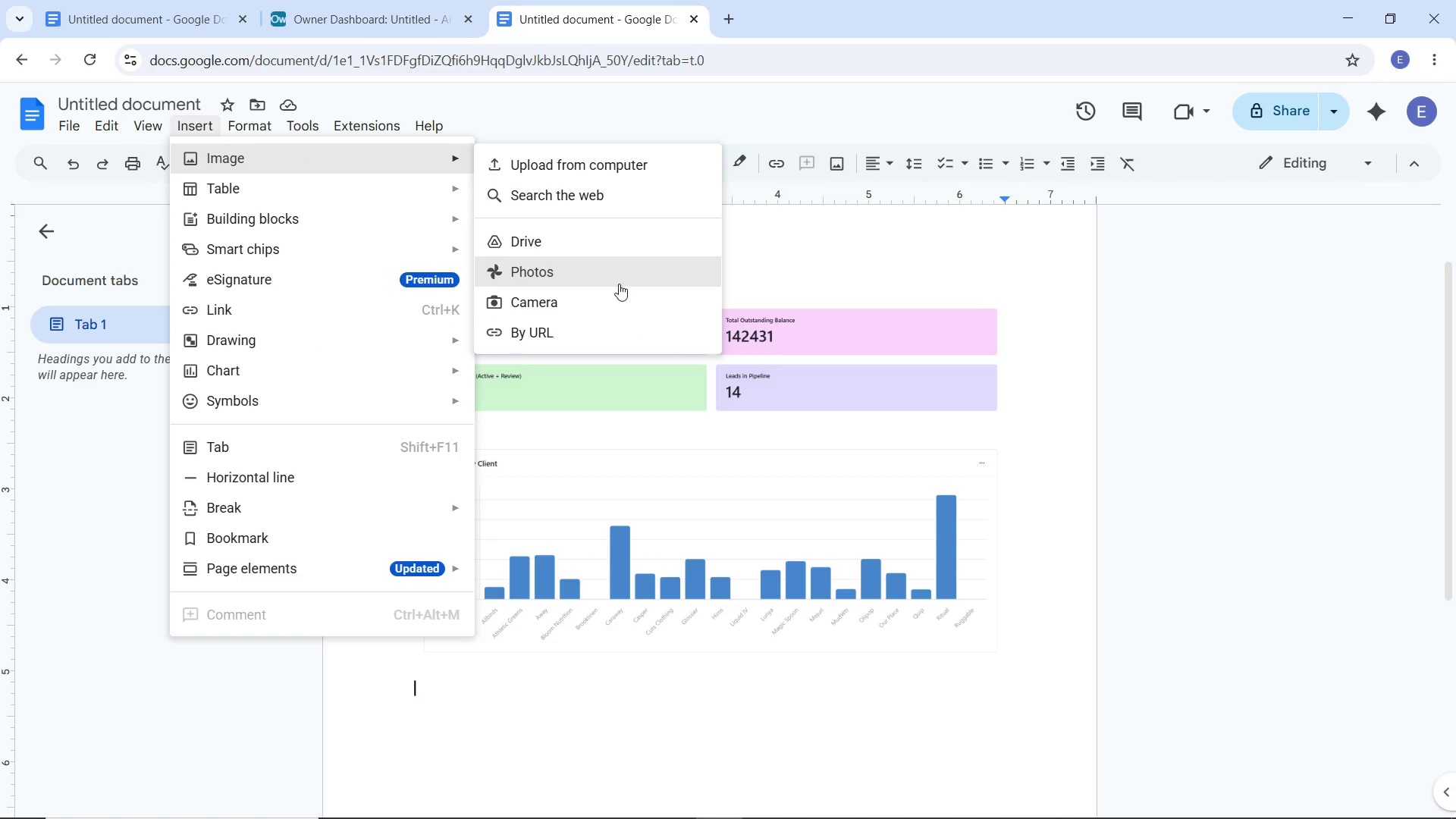 
left_click([576, 165])
 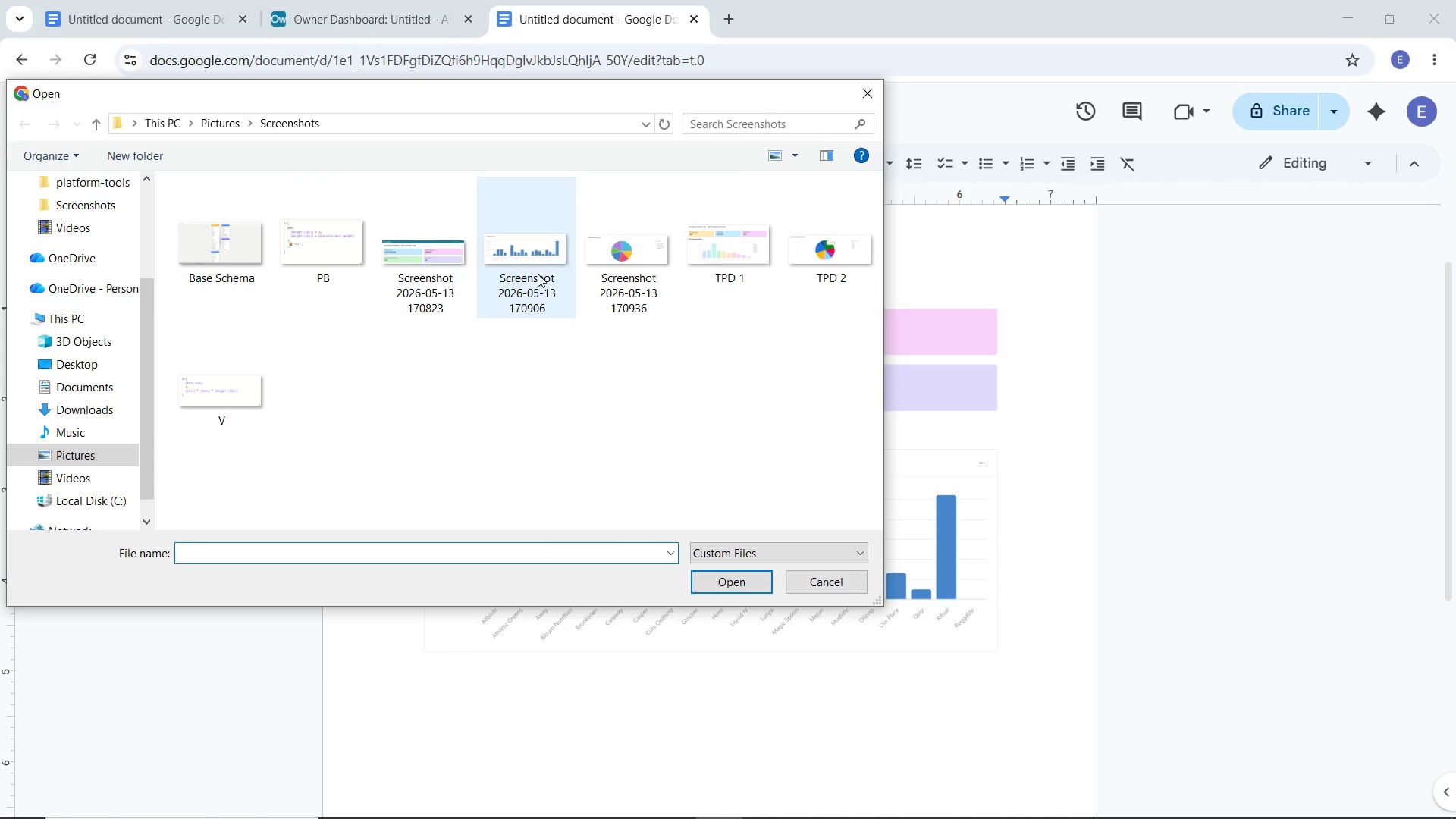 
double_click([635, 266])
 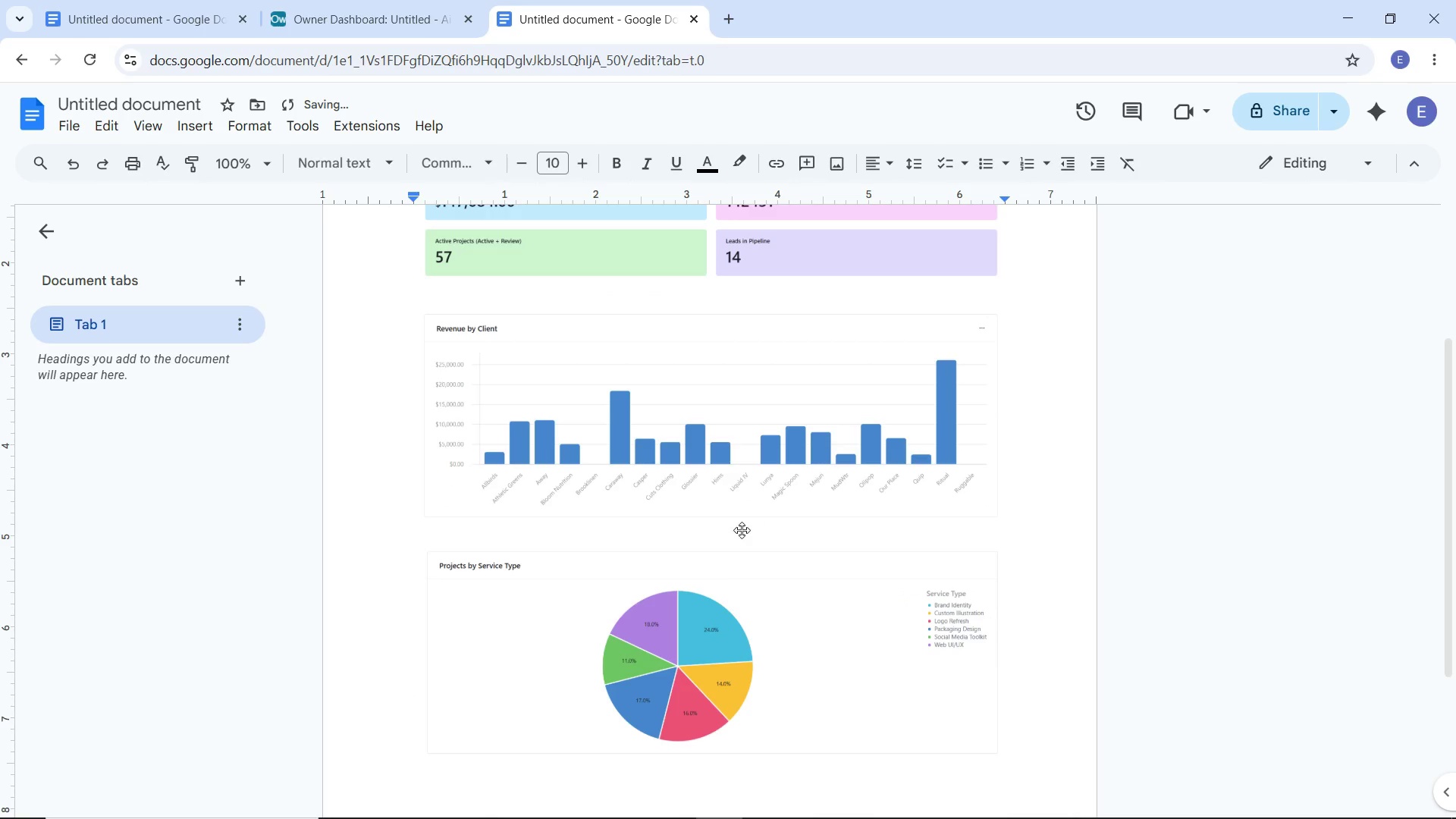 
scroll: coordinate [656, 570], scroll_direction: up, amount: 6.0
 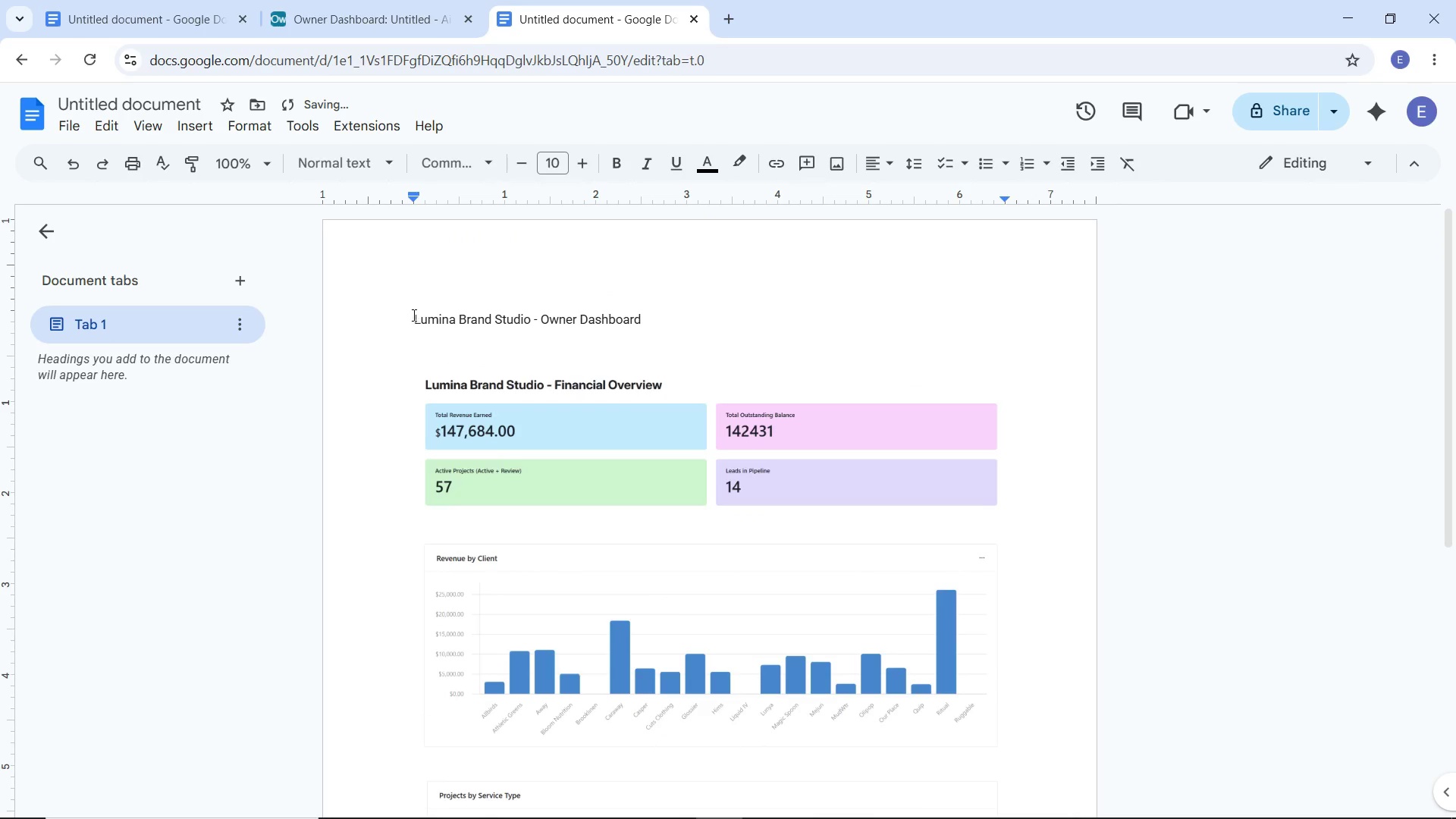 
left_click_drag(start_coordinate=[413, 315], to_coordinate=[649, 318])
 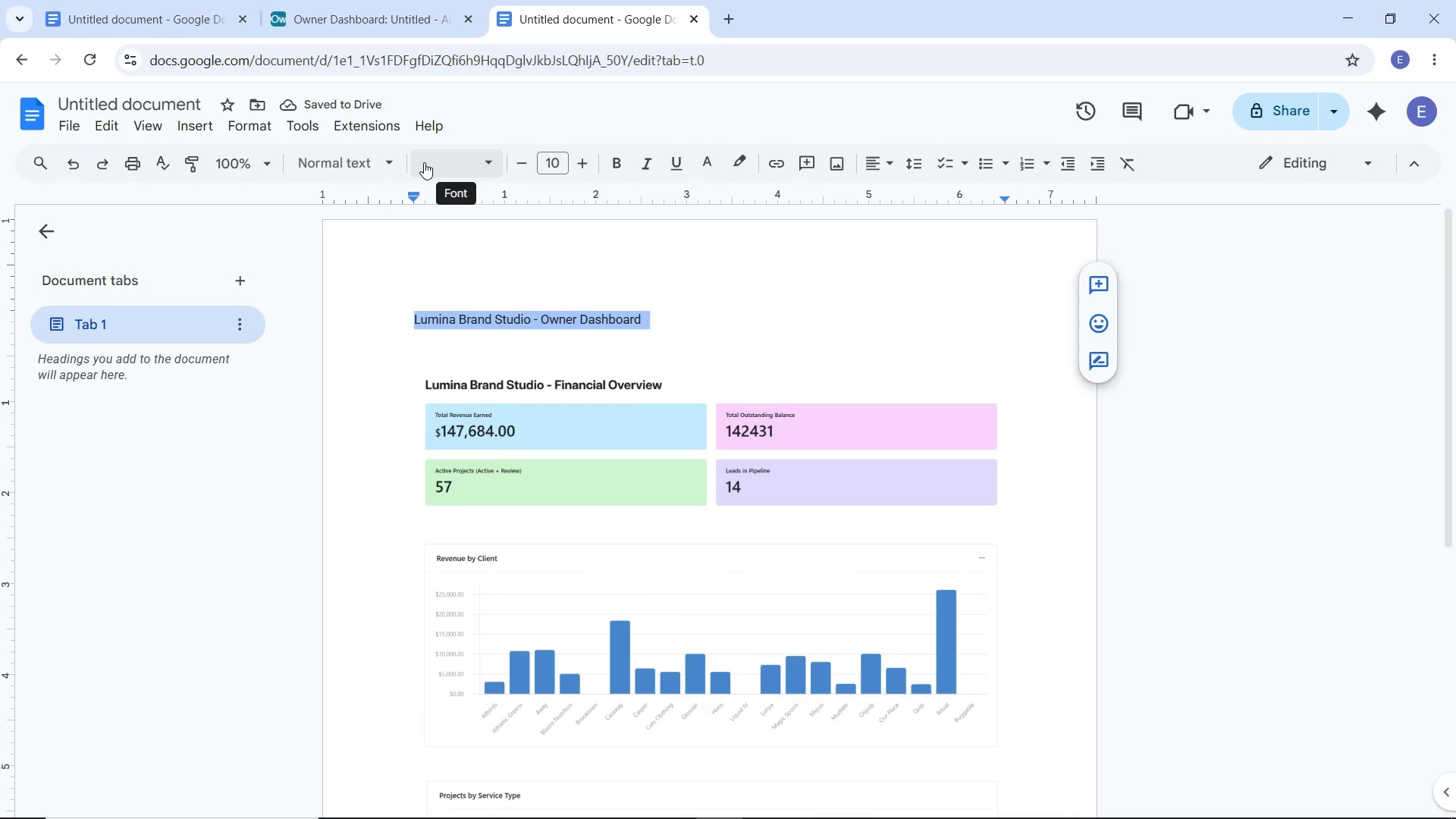 
left_click([381, 171])
 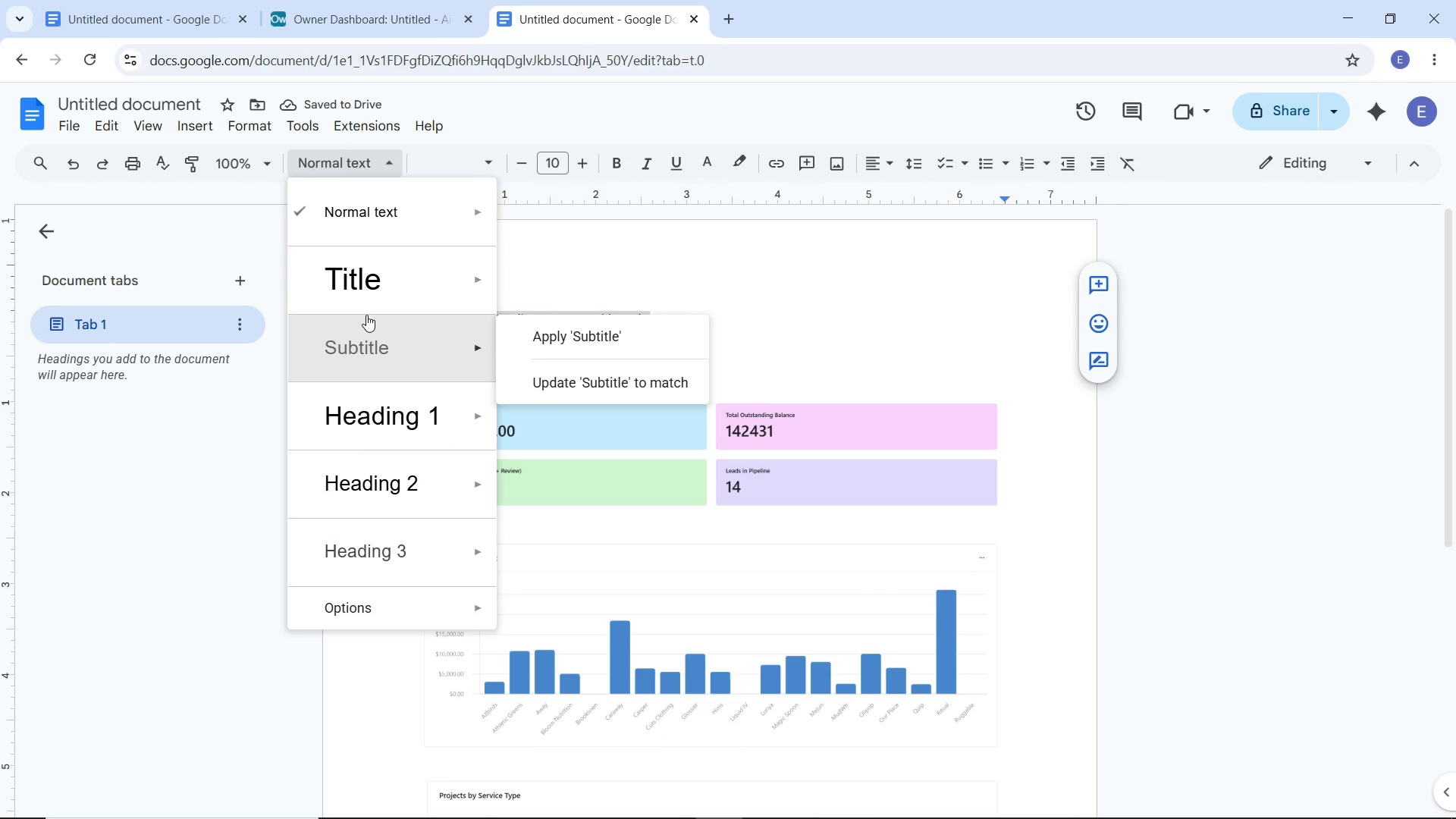 
left_click([362, 288])
 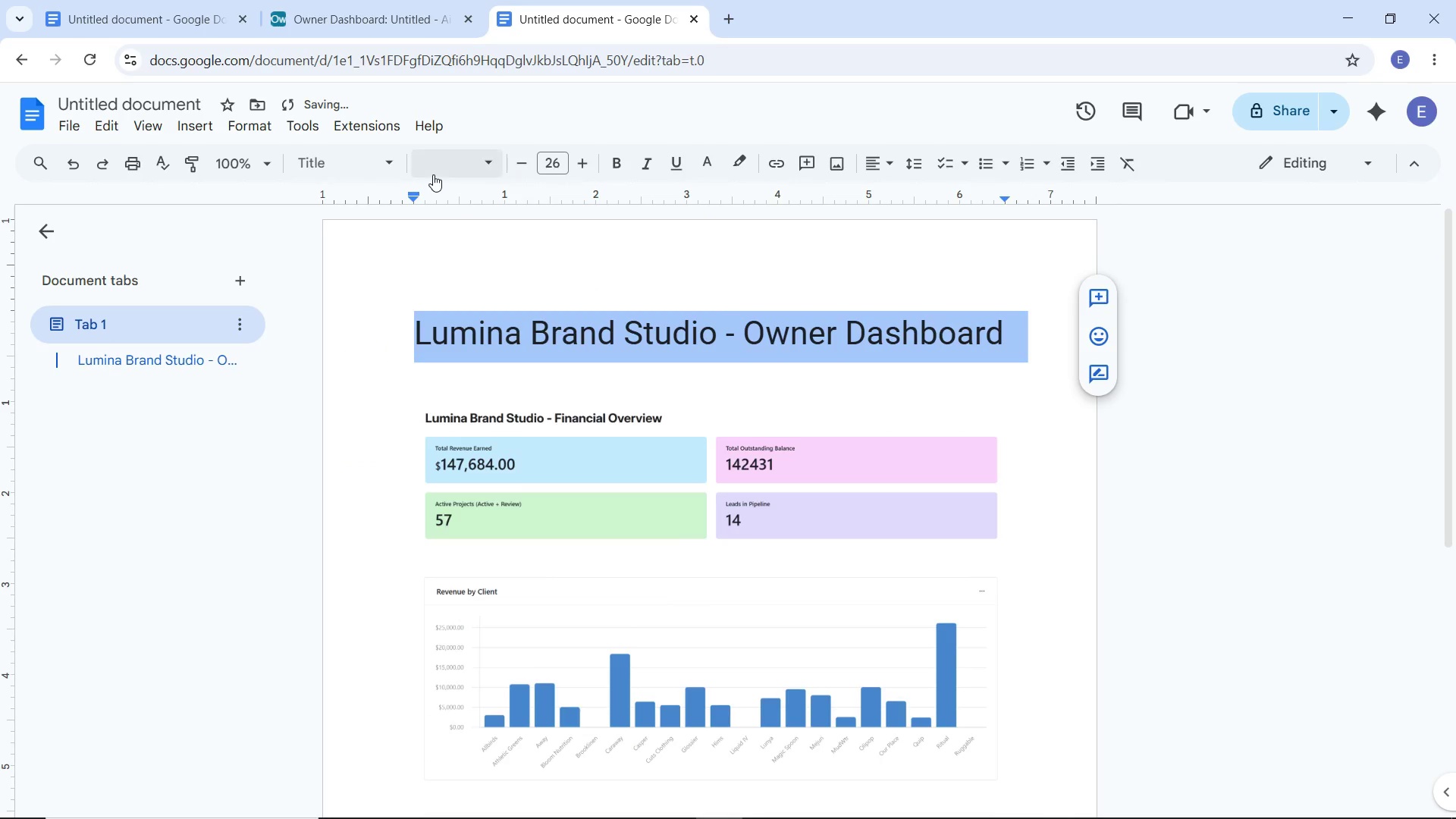 
left_click([447, 171])
 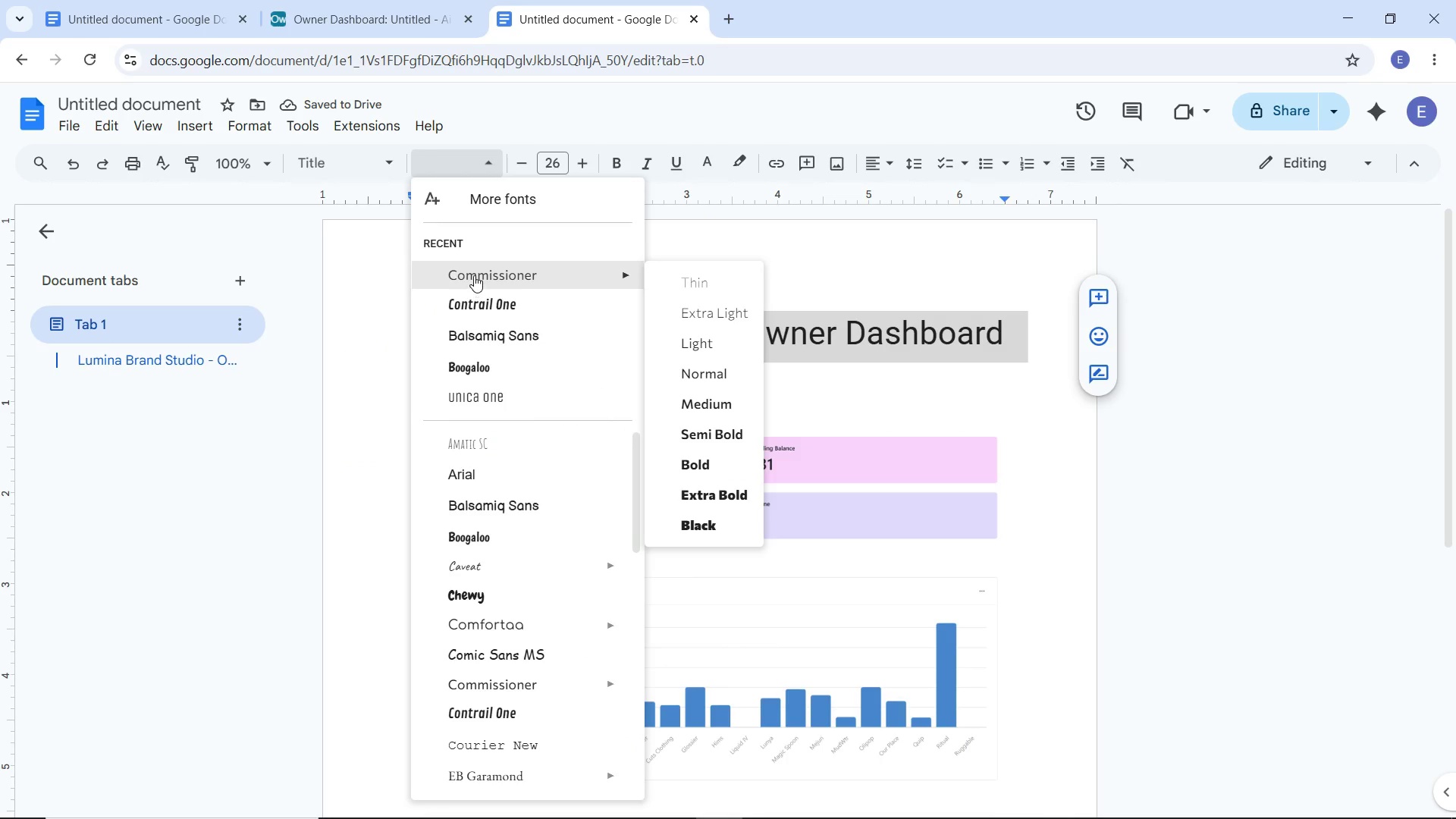 
left_click([474, 275])
 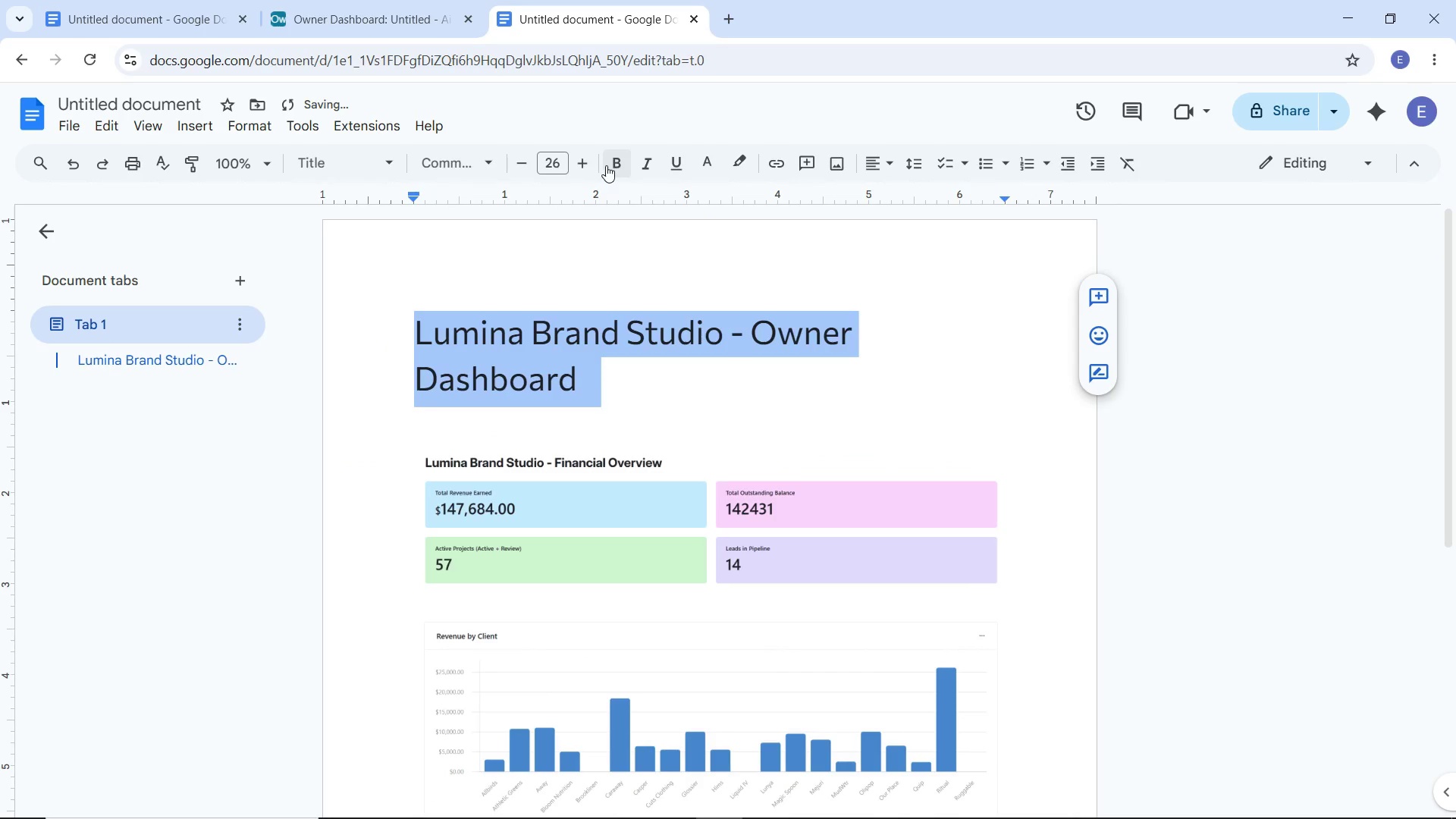 
left_click([606, 165])
 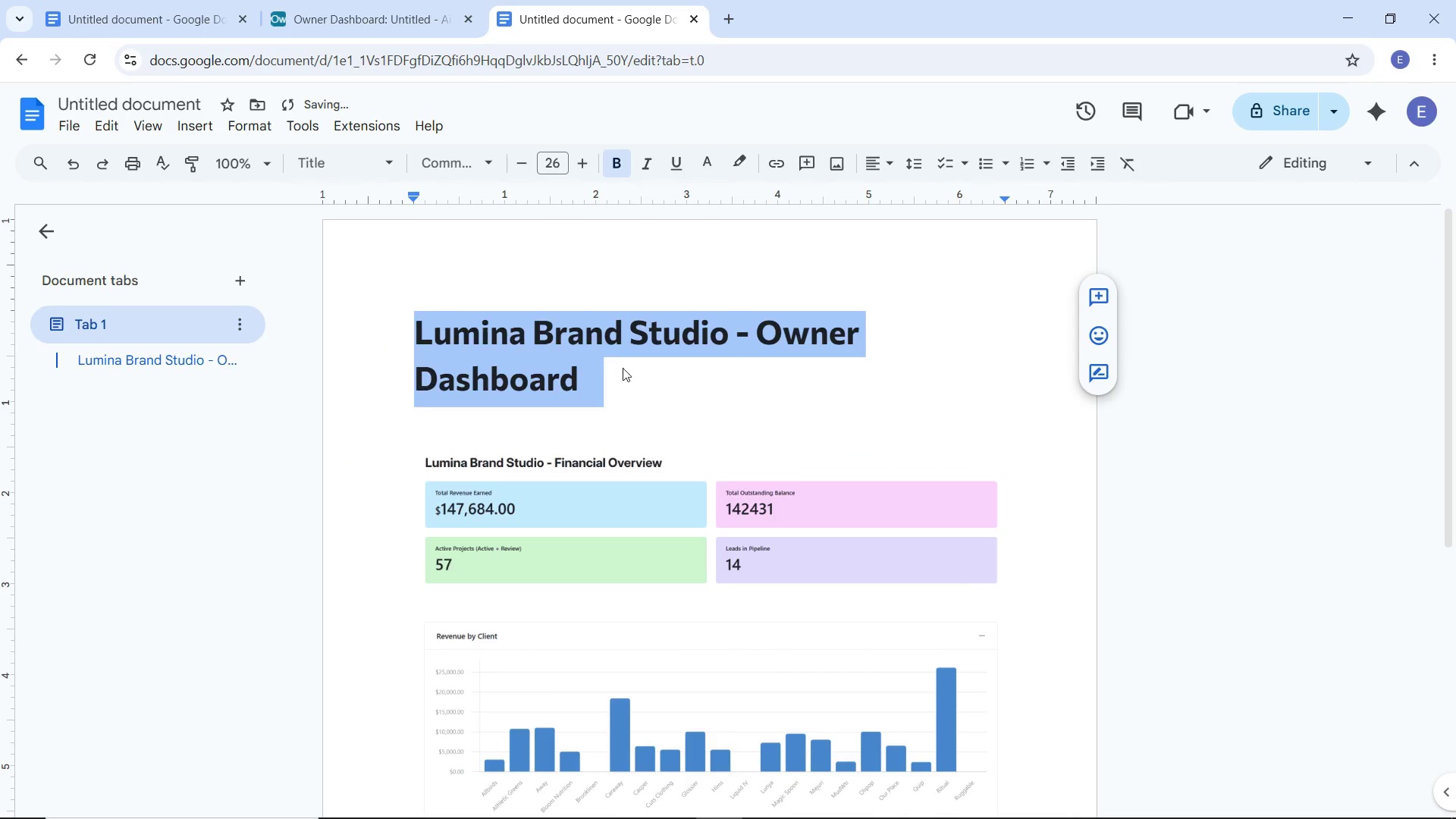 
left_click([623, 368])
 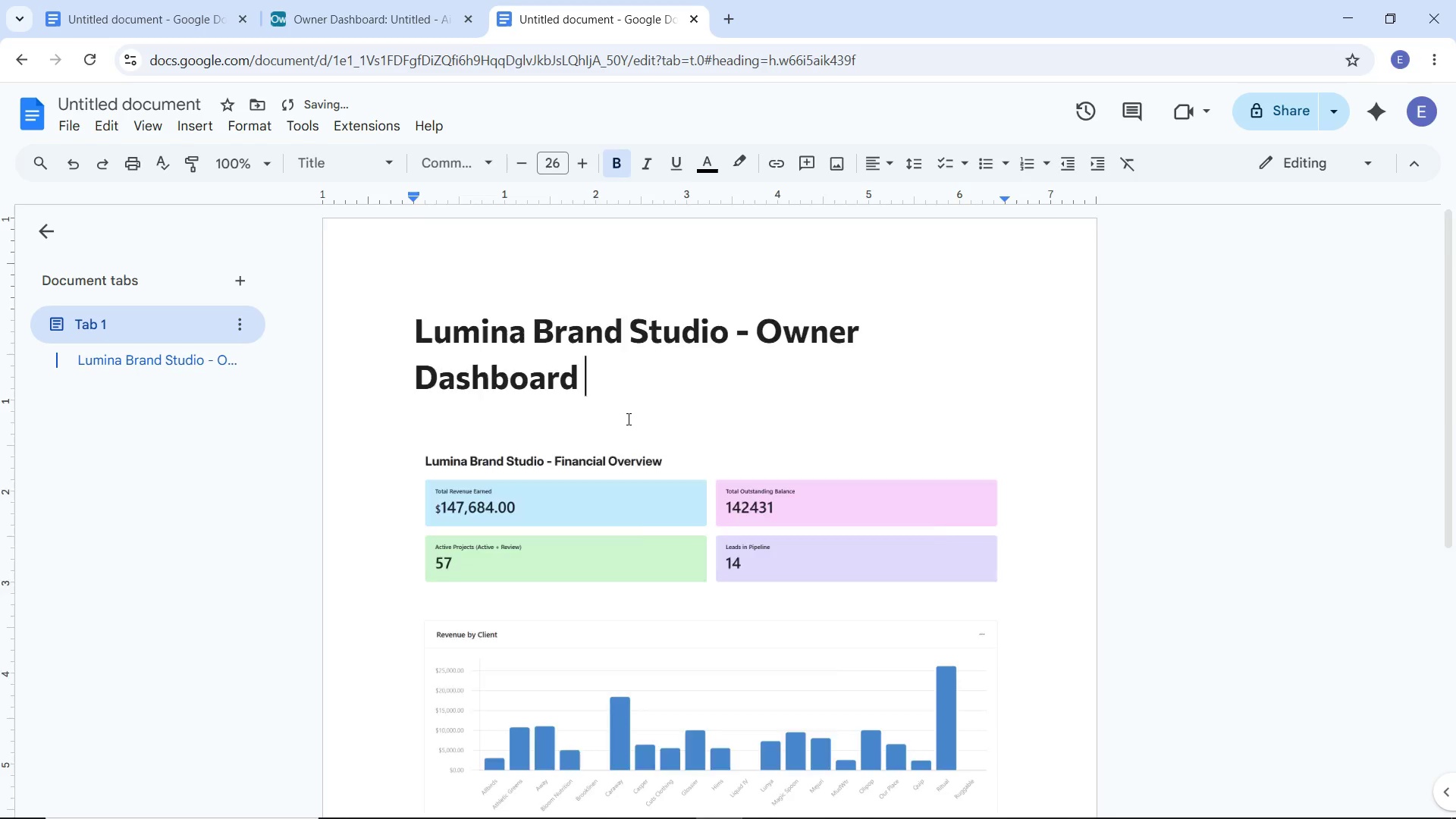 
scroll: coordinate [627, 421], scroll_direction: none, amount: 0.0
 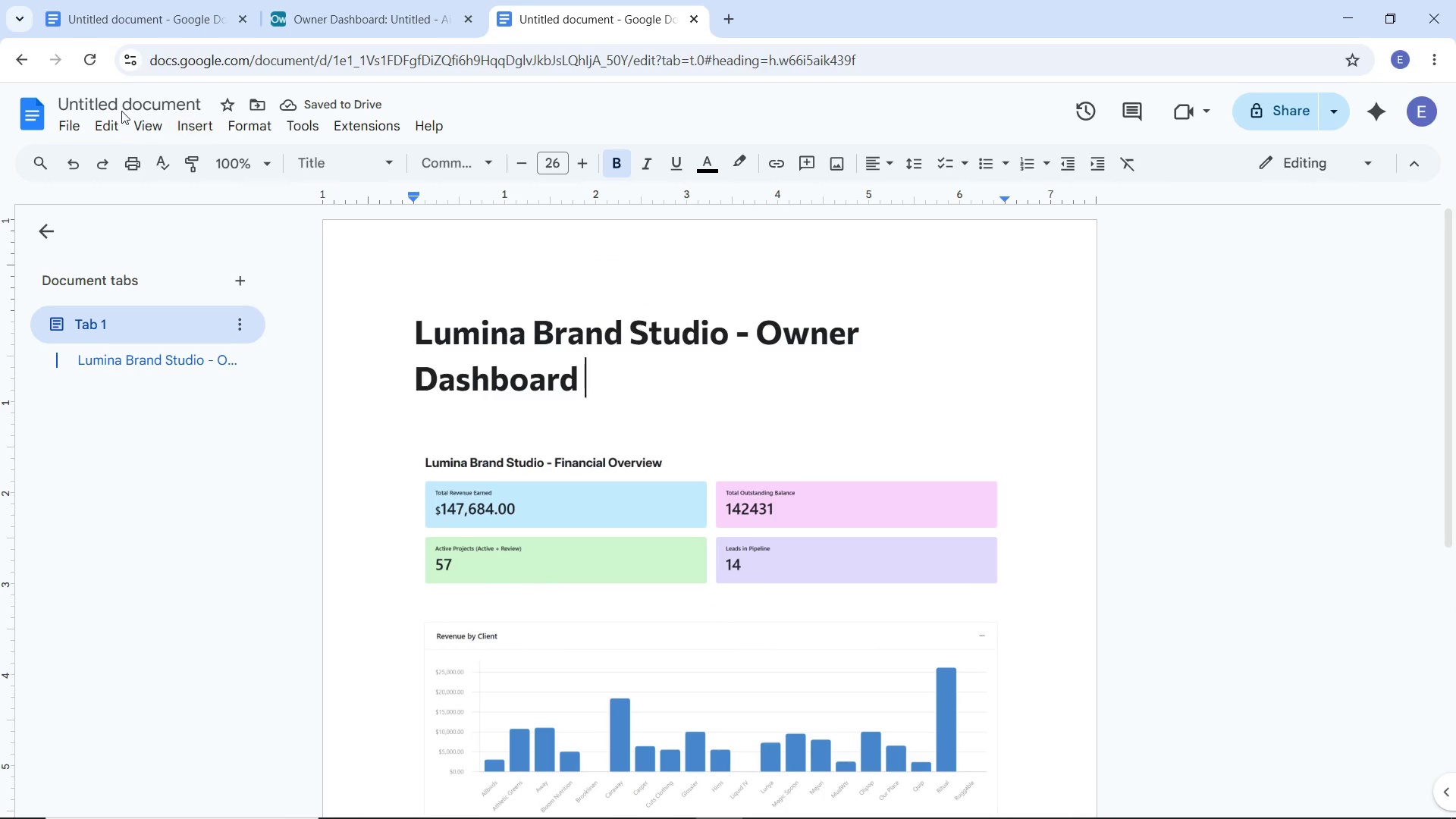 
left_click([118, 102])
 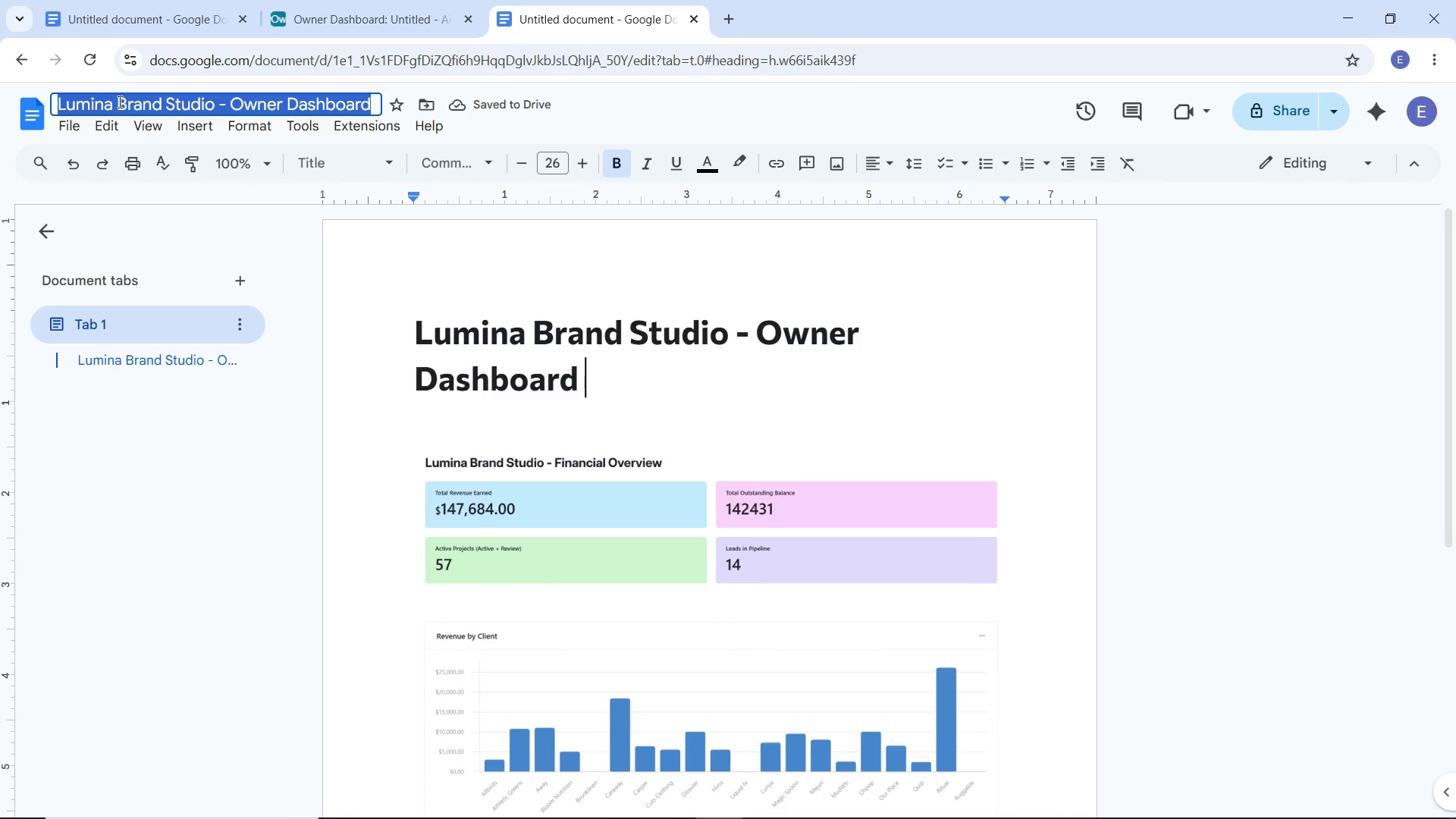 
key(Control+ControlLeft)
 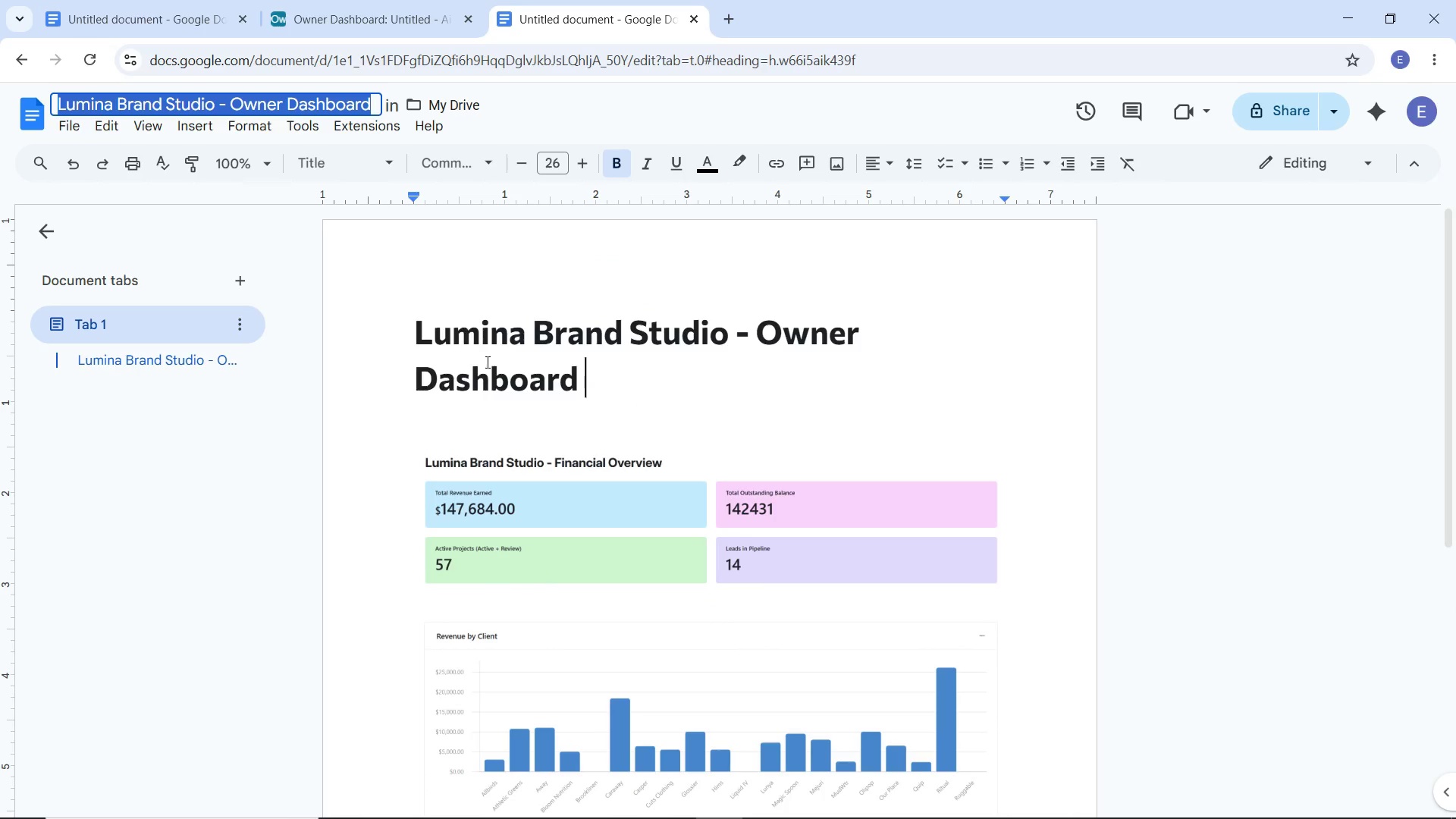 
key(Enter)
 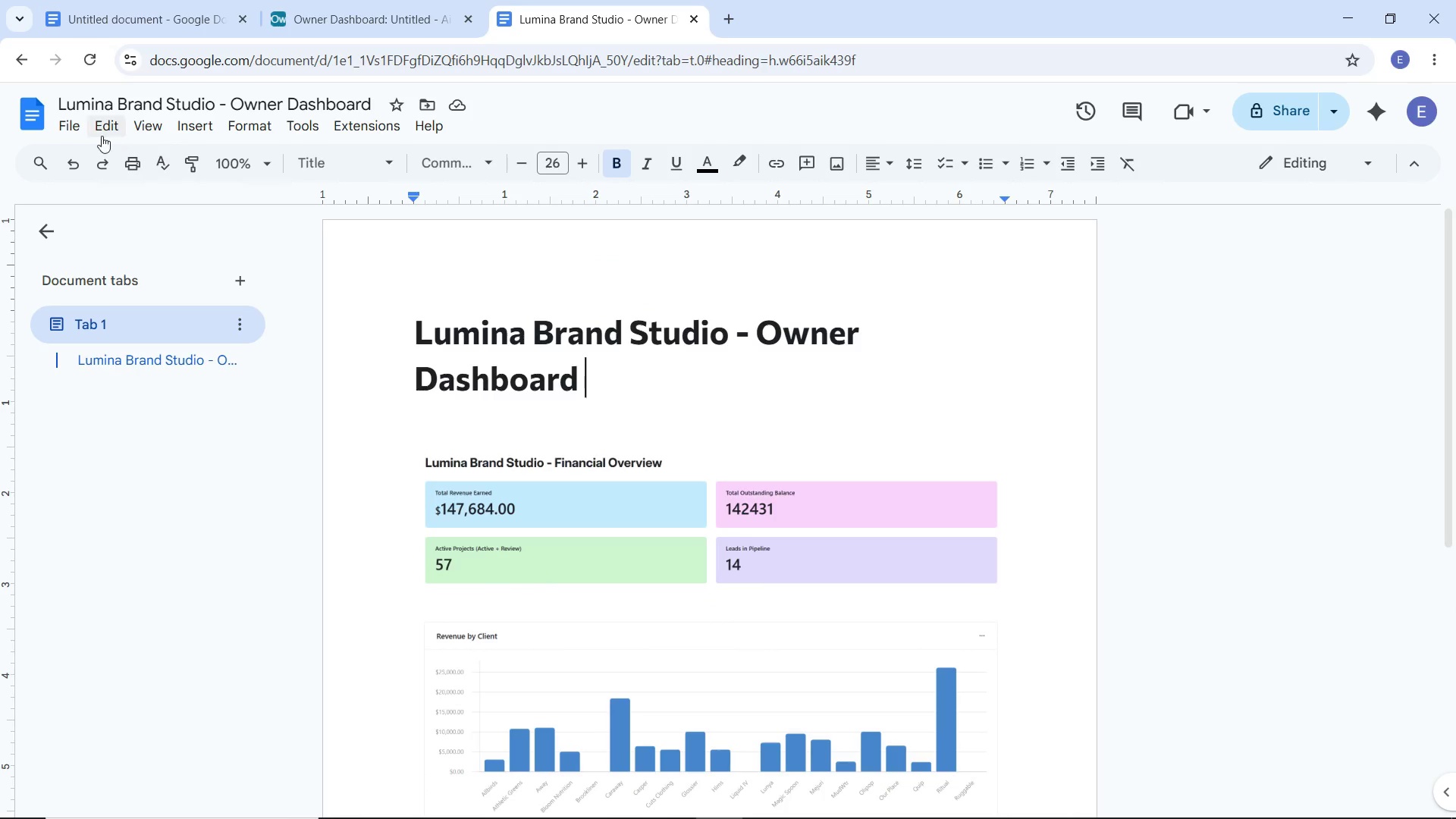 
left_click([77, 124])
 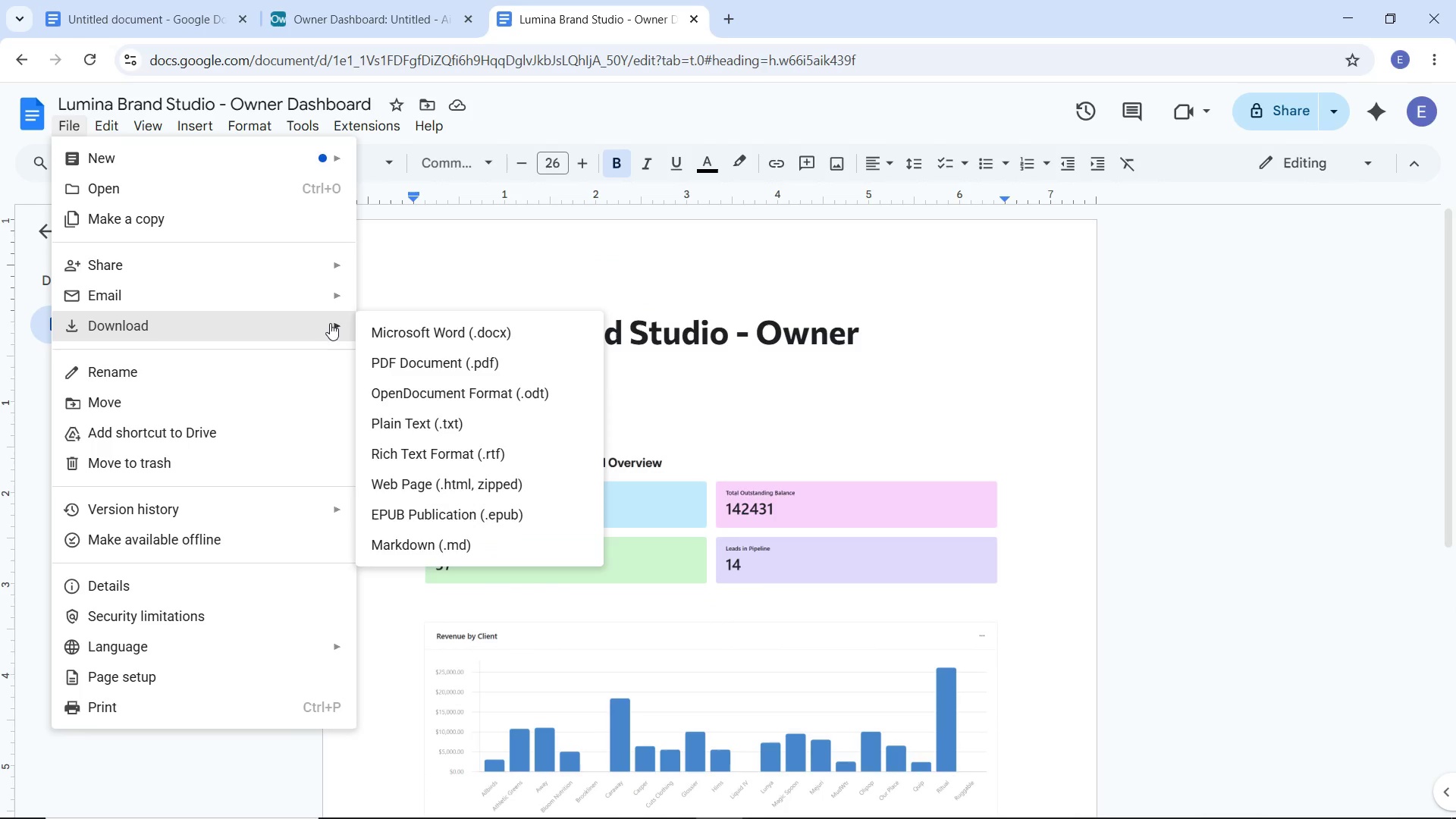 
left_click([511, 358])
 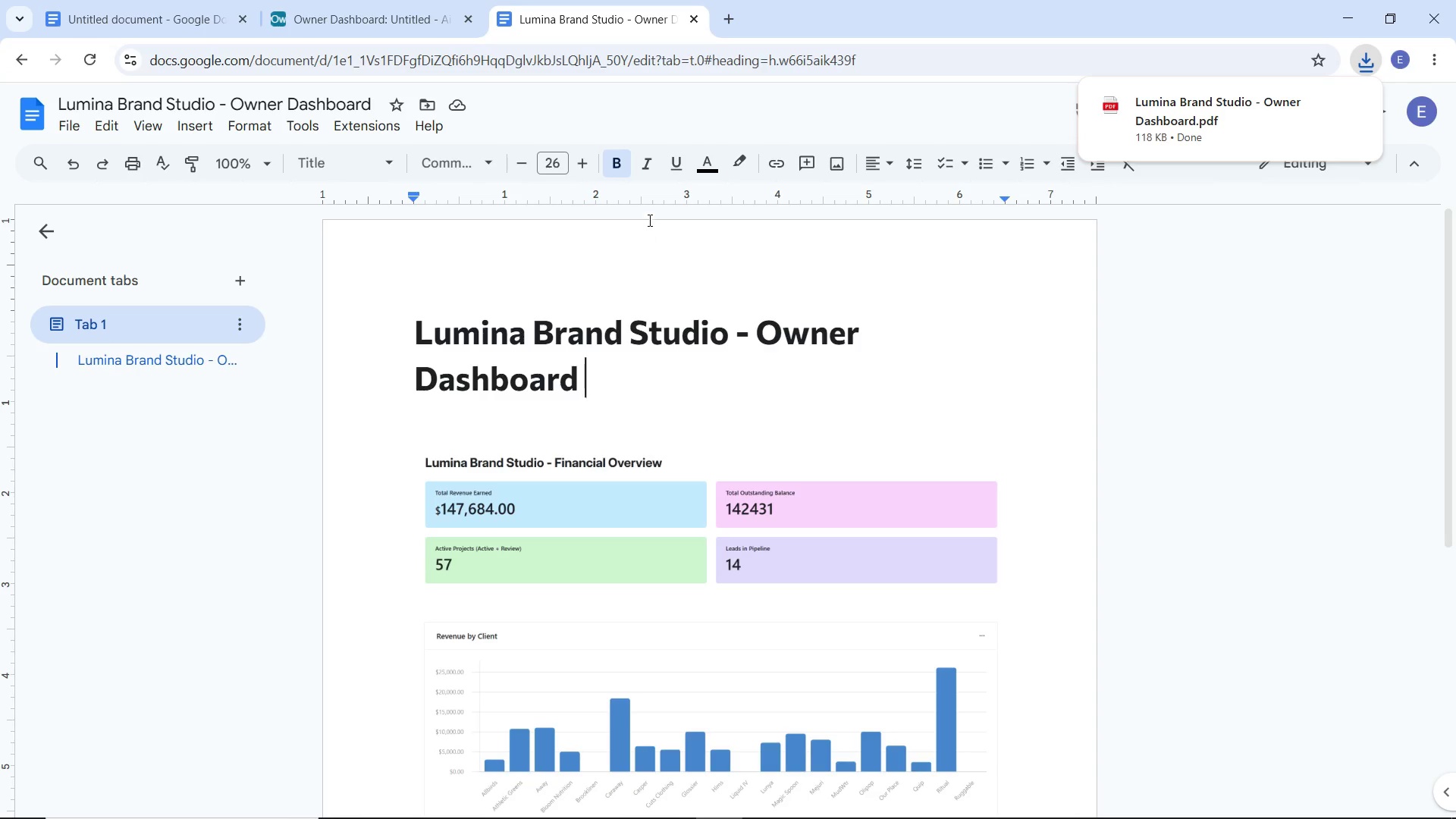 
left_click([395, 28])
 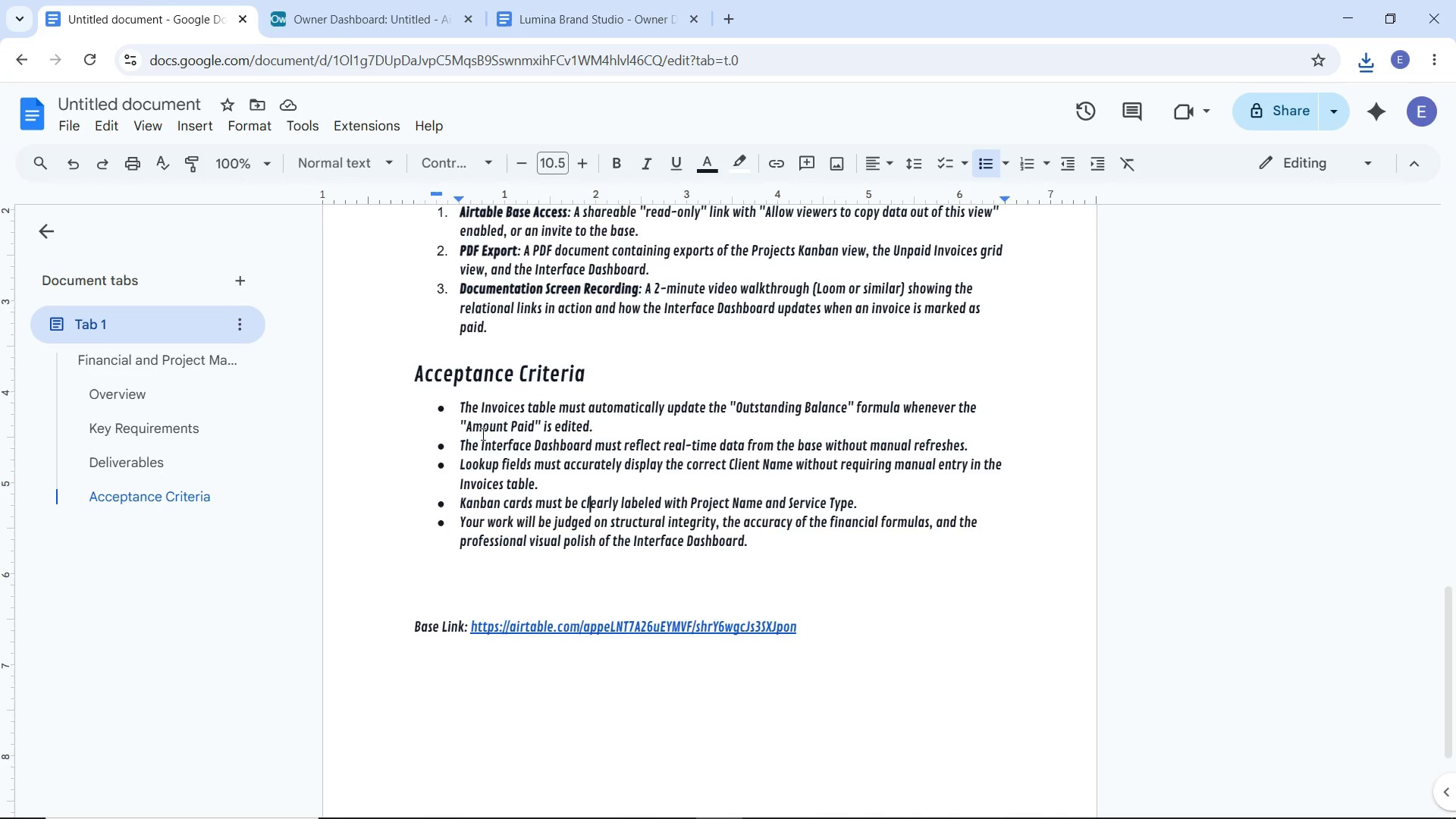 
scroll: coordinate [507, 441], scroll_direction: up, amount: 3.0
 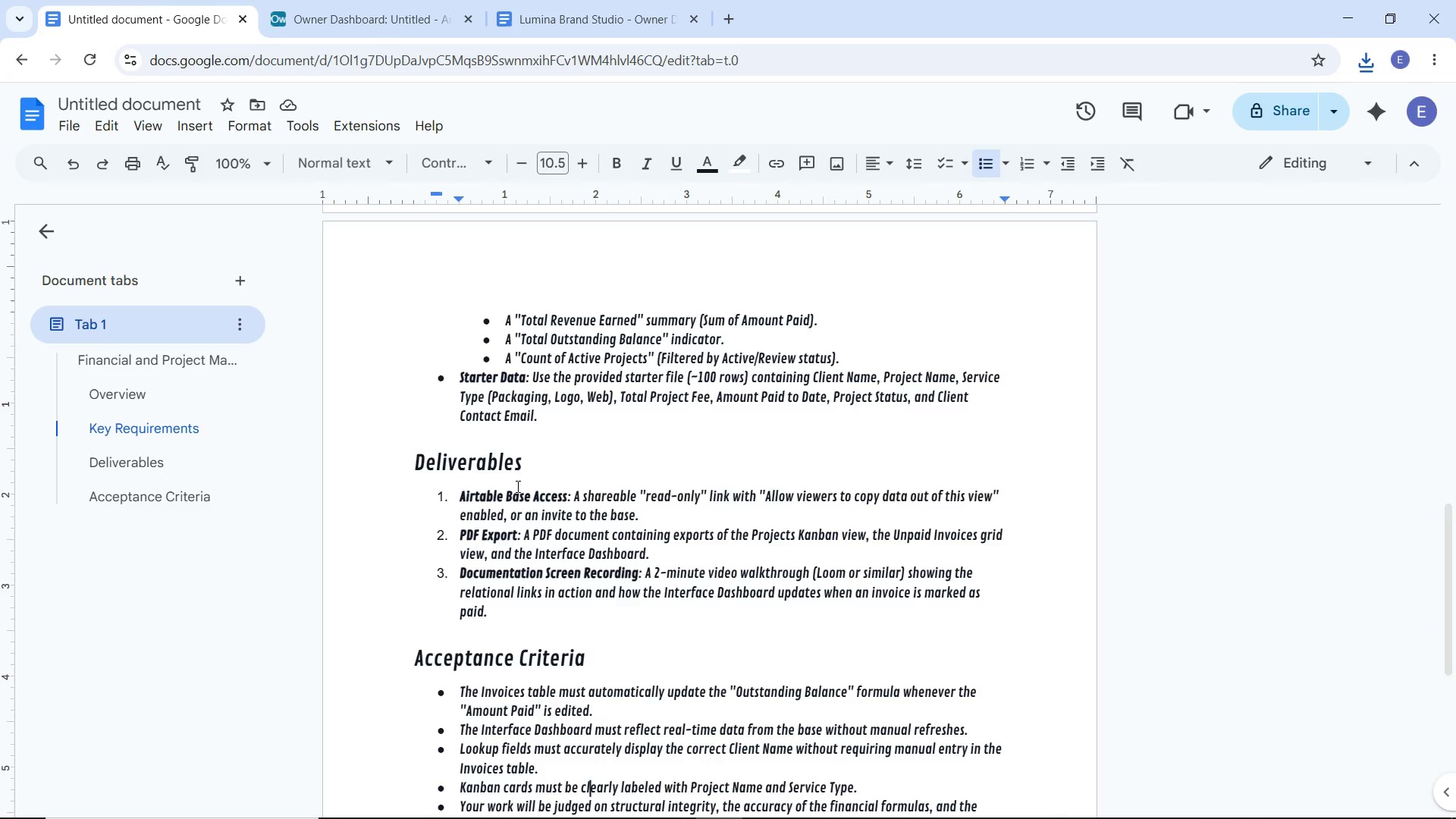 
scroll: coordinate [516, 486], scroll_direction: down, amount: 1.0
 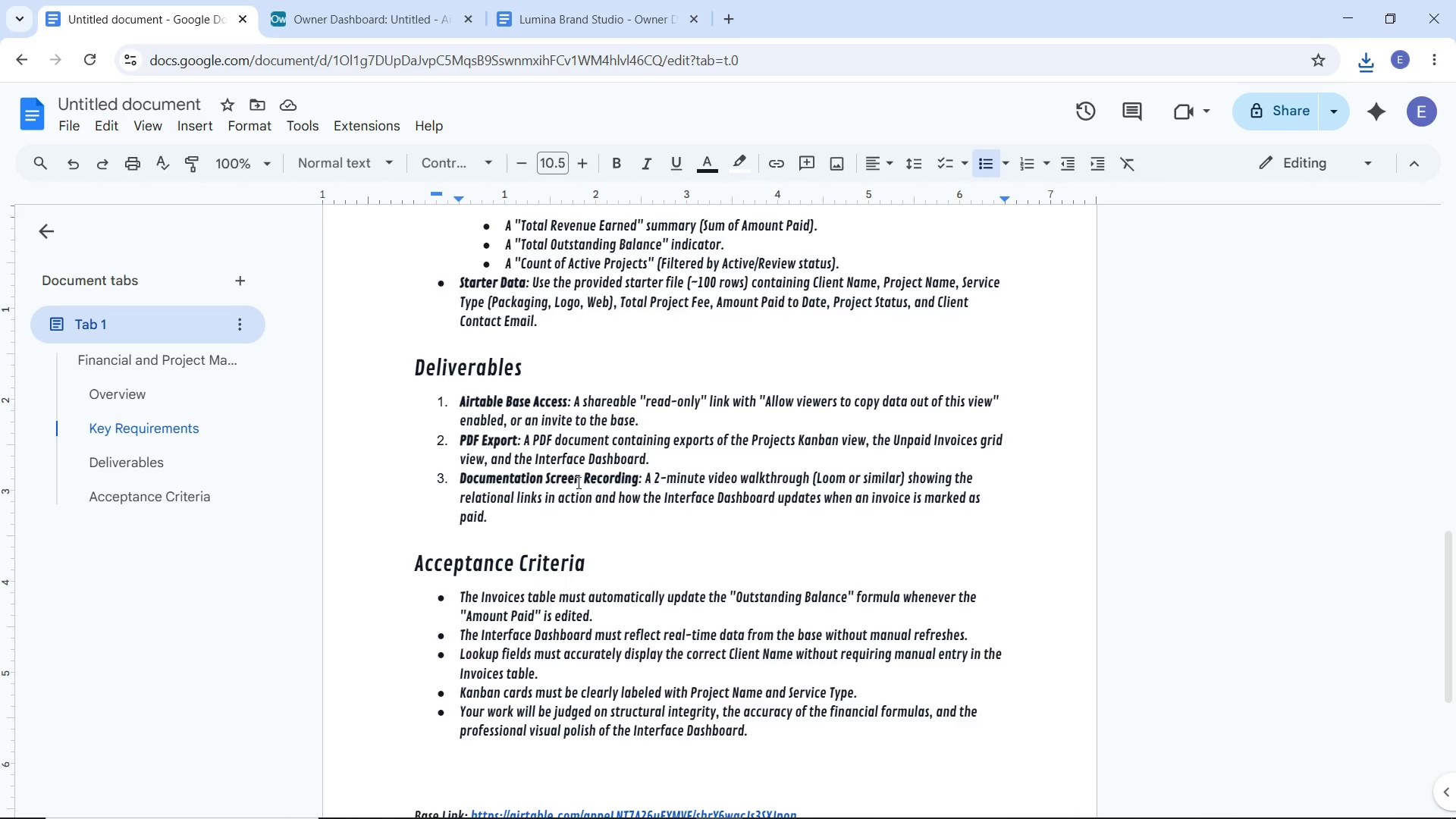 
wait(14.57)
 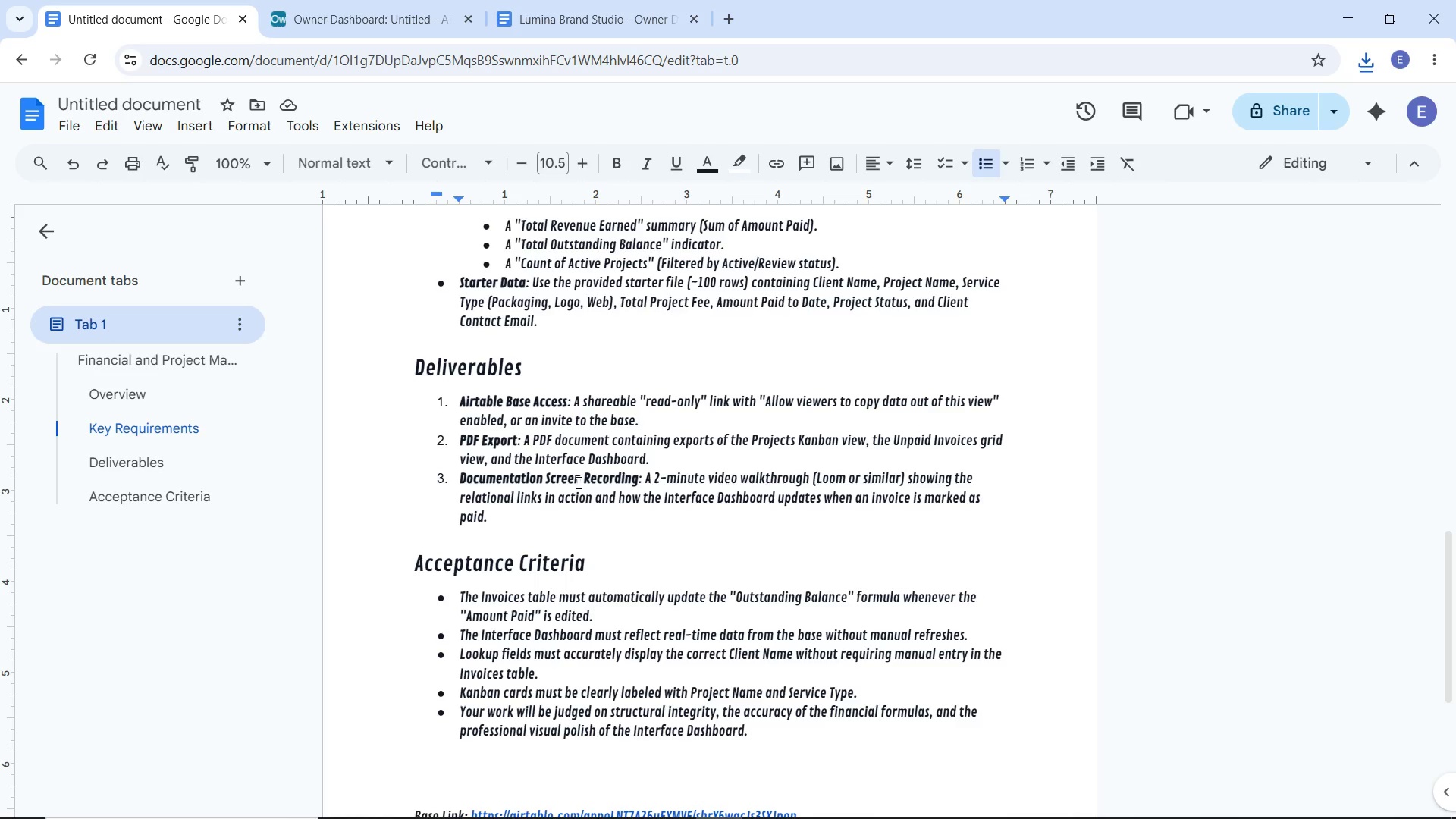 
left_click([362, 3])
 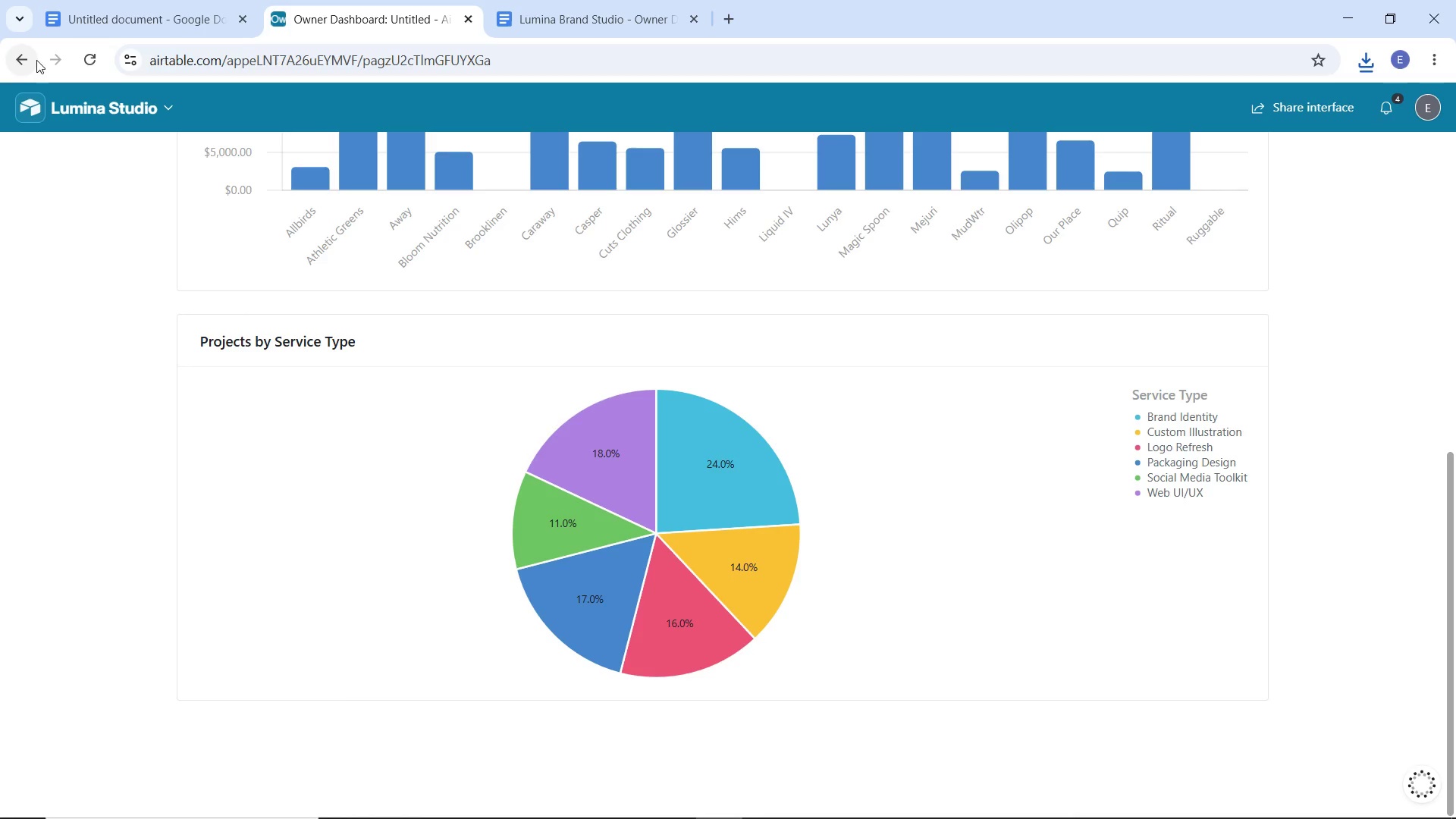 
left_click([27, 67])
 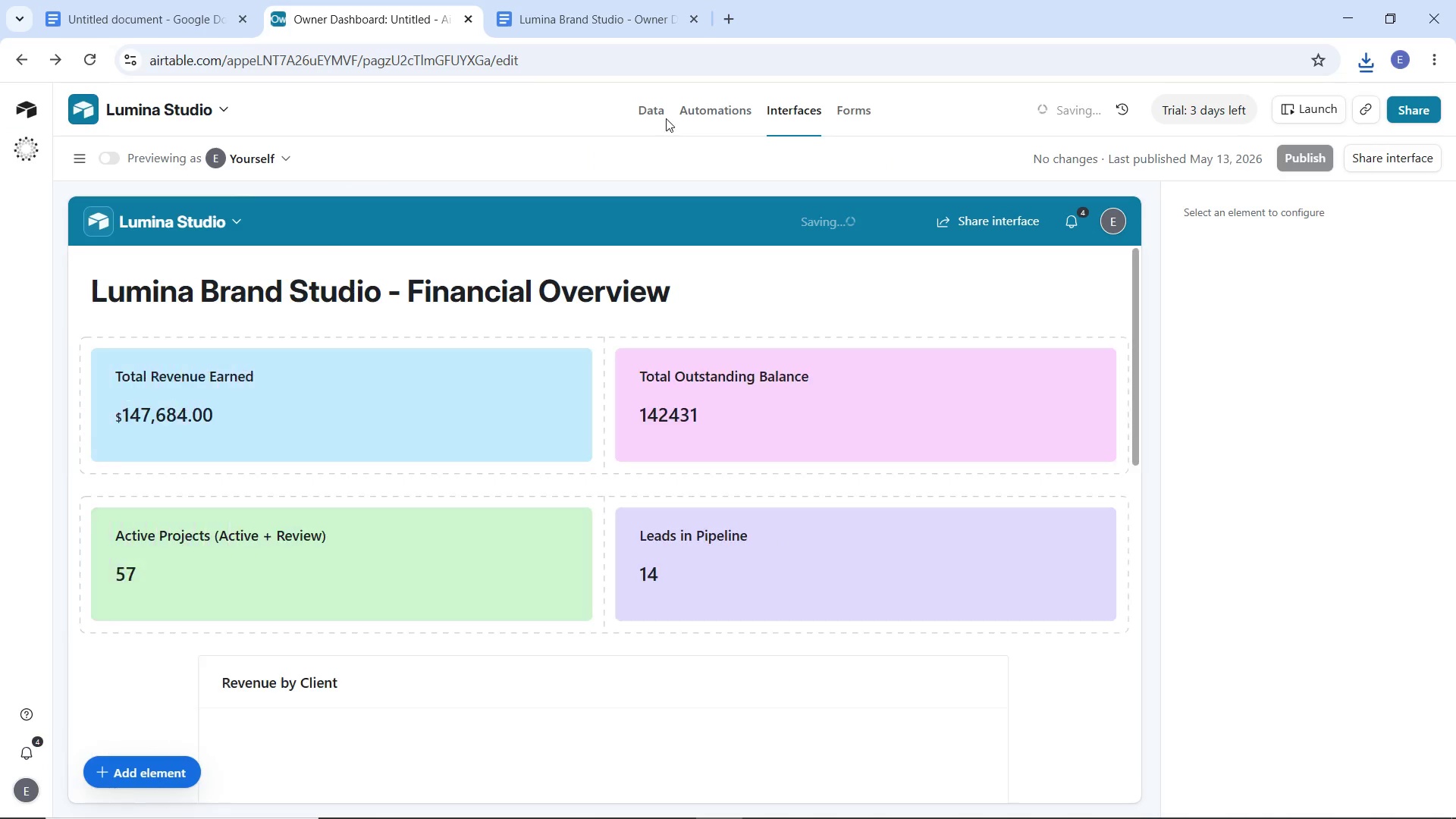 
left_click([655, 110])
 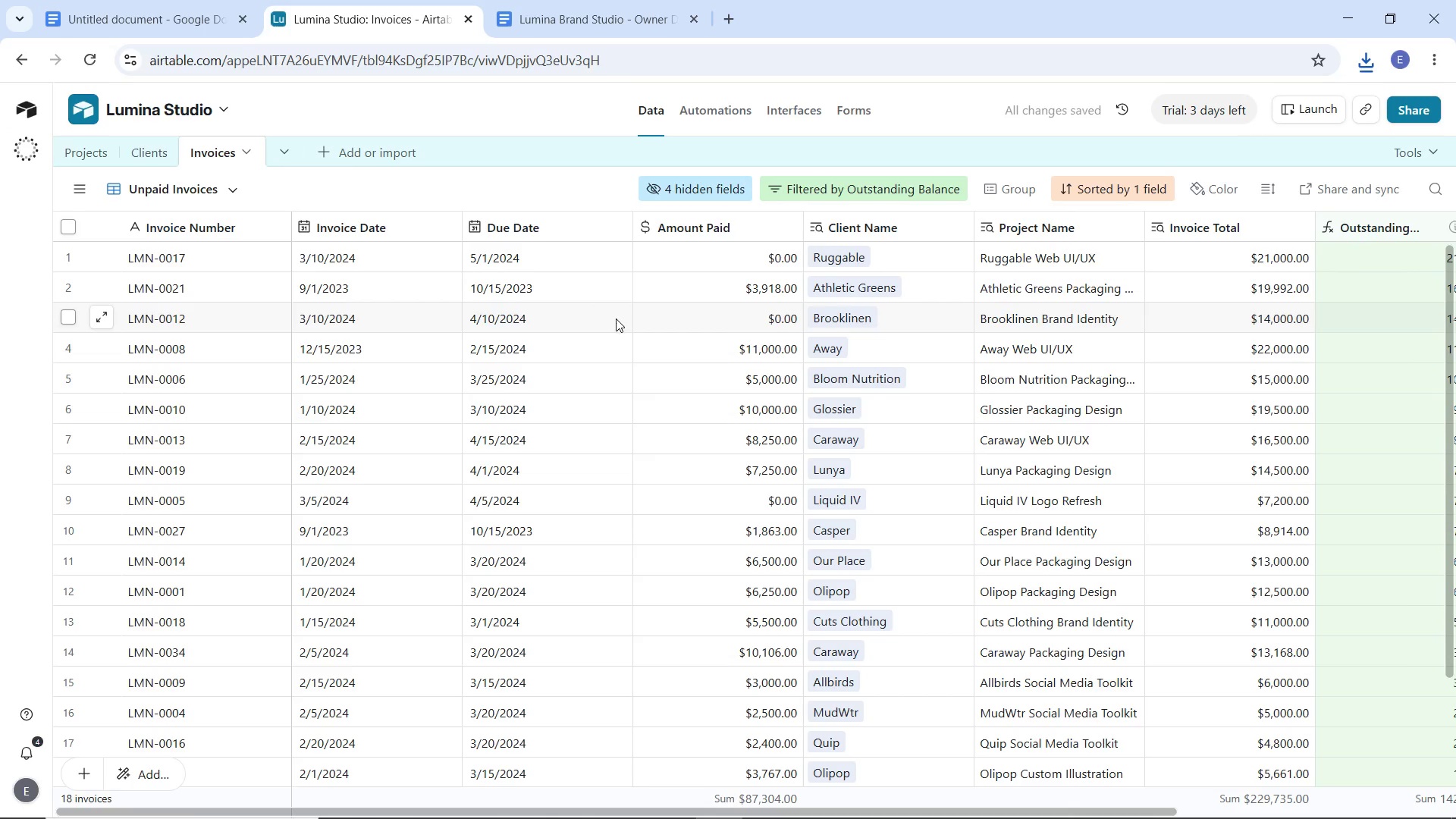 
scroll: coordinate [526, 436], scroll_direction: up, amount: 5.0
 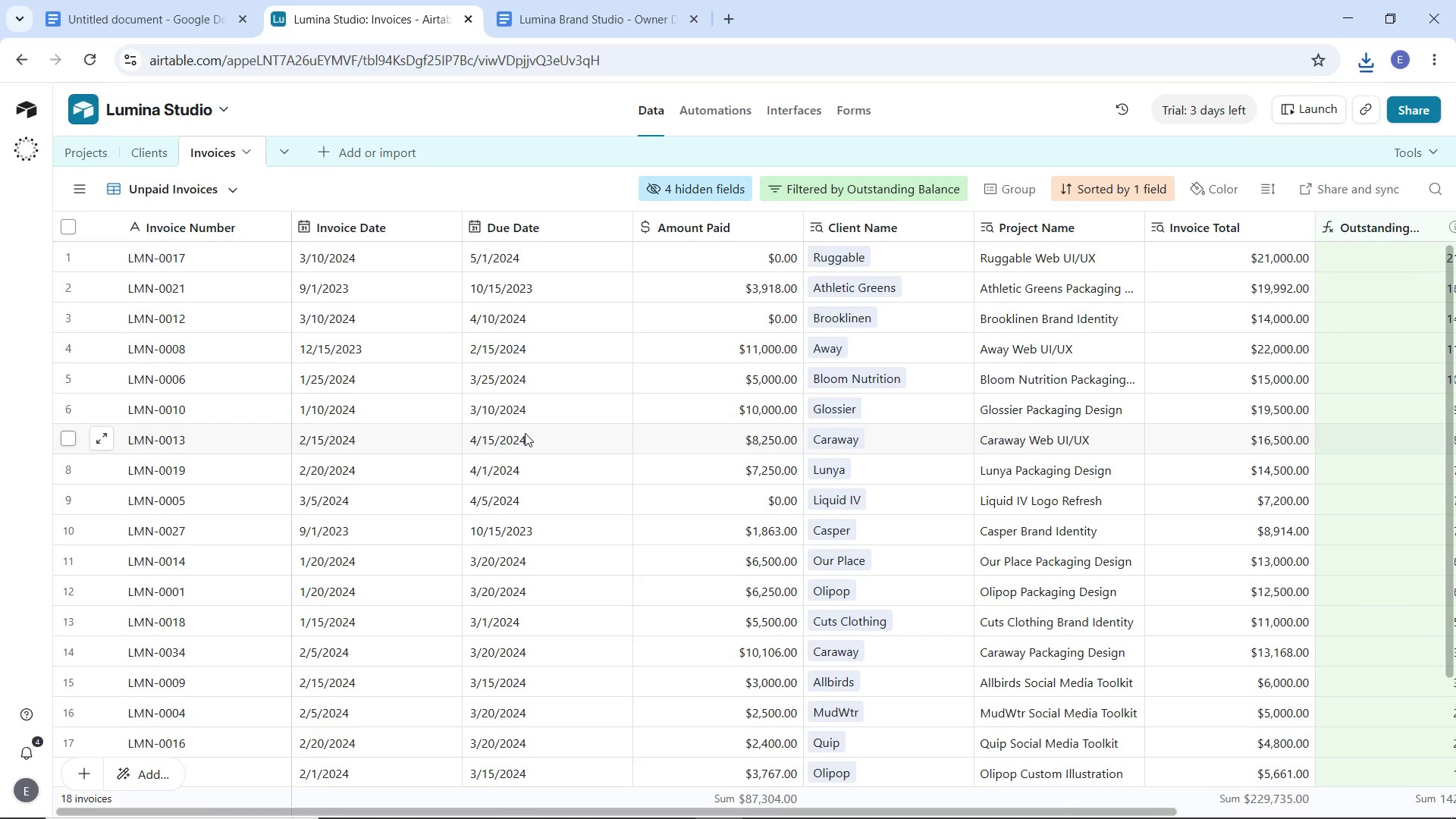 
wait(13.02)
 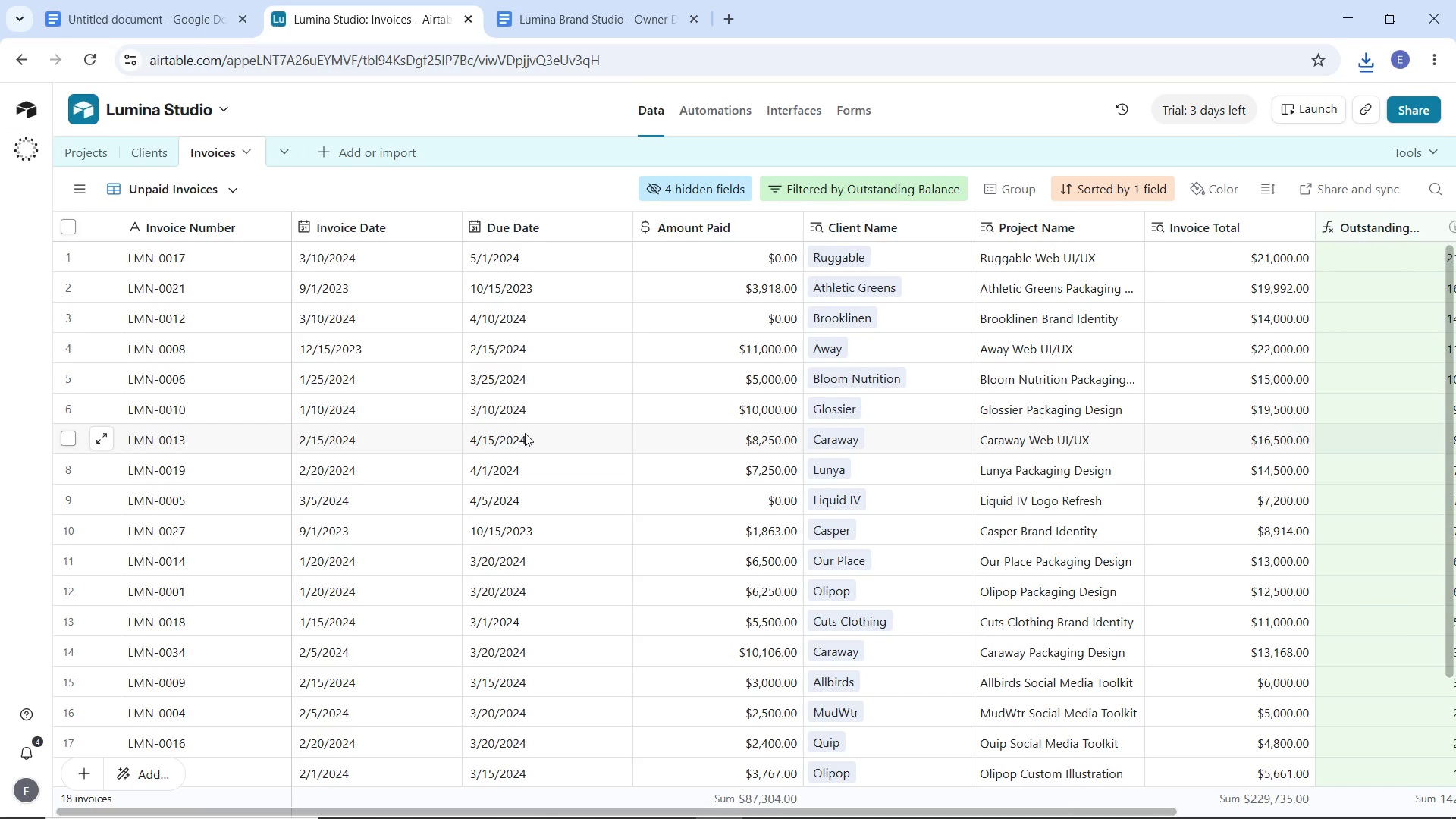 
left_click([598, 27])
 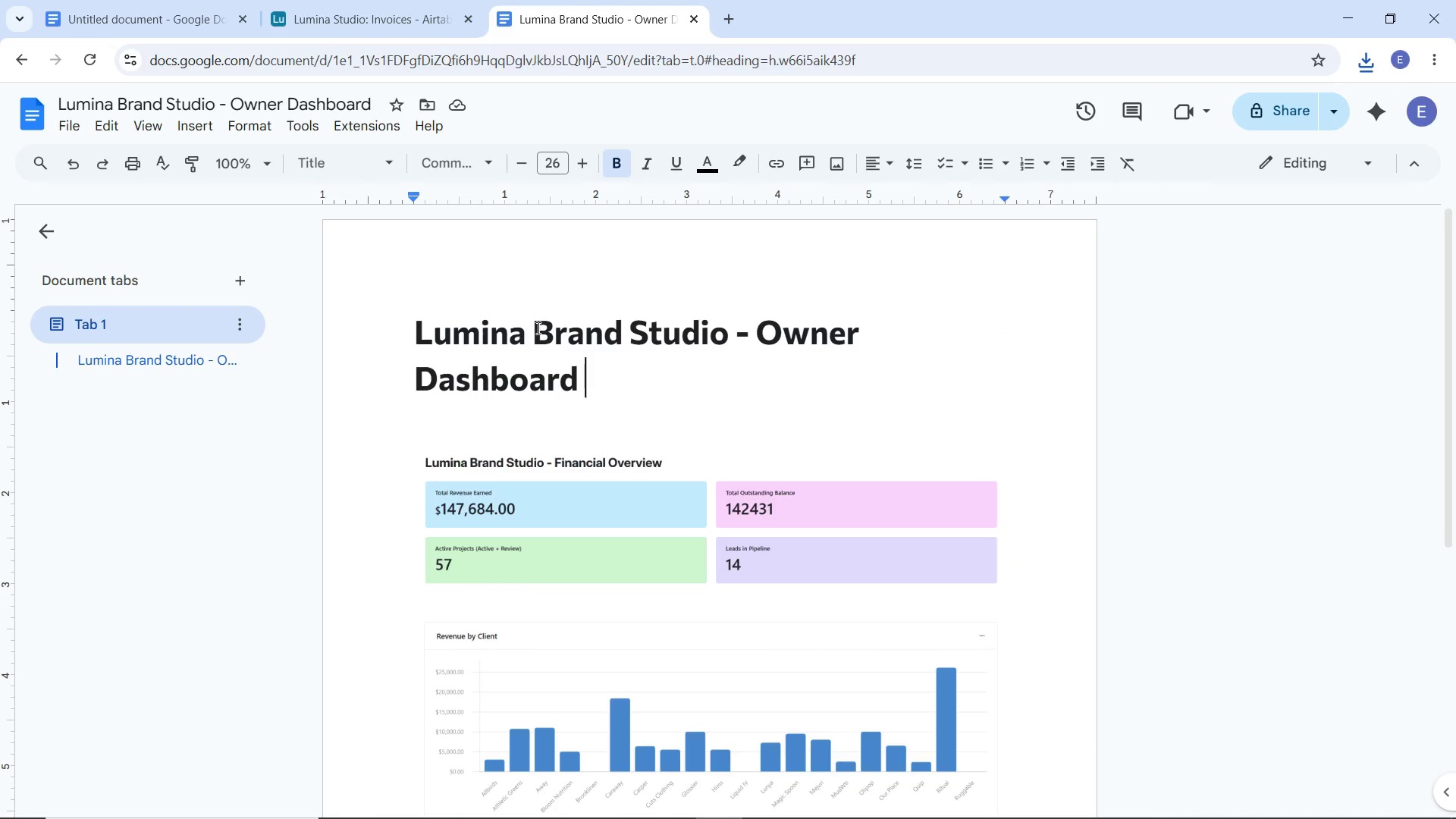 
left_click([537, 328])
 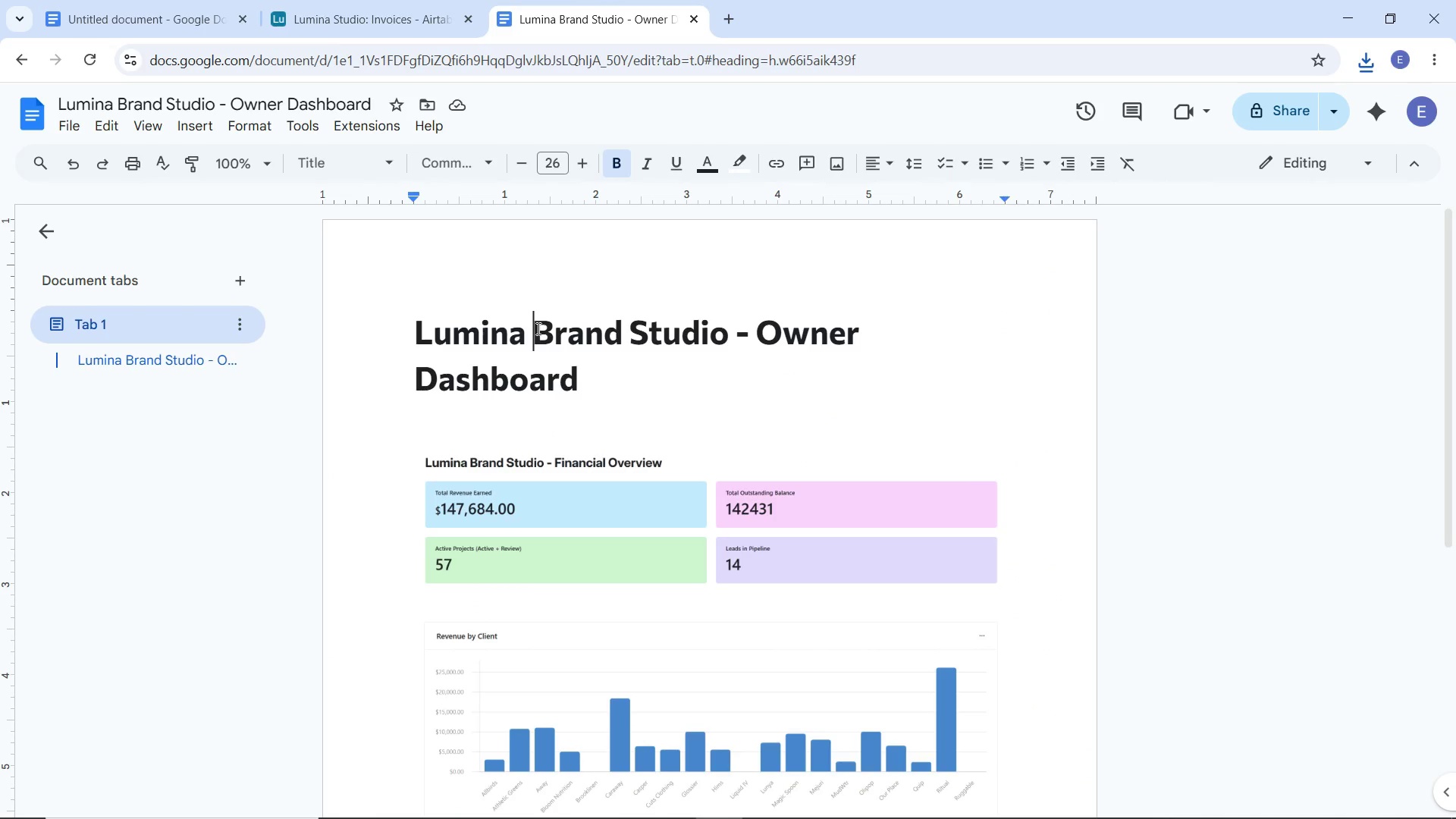 
key(Control+A)
 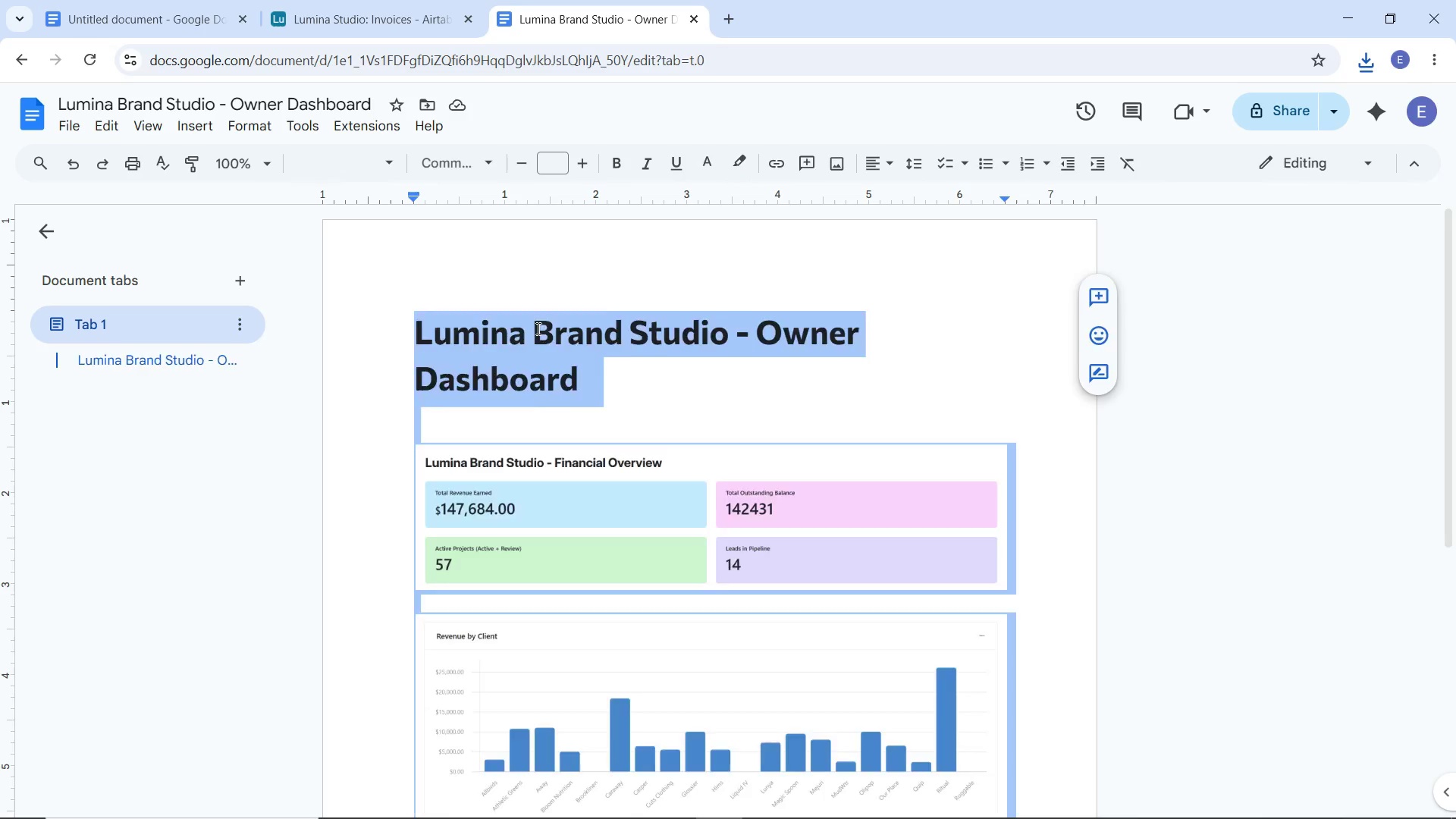 
key(Backspace)
 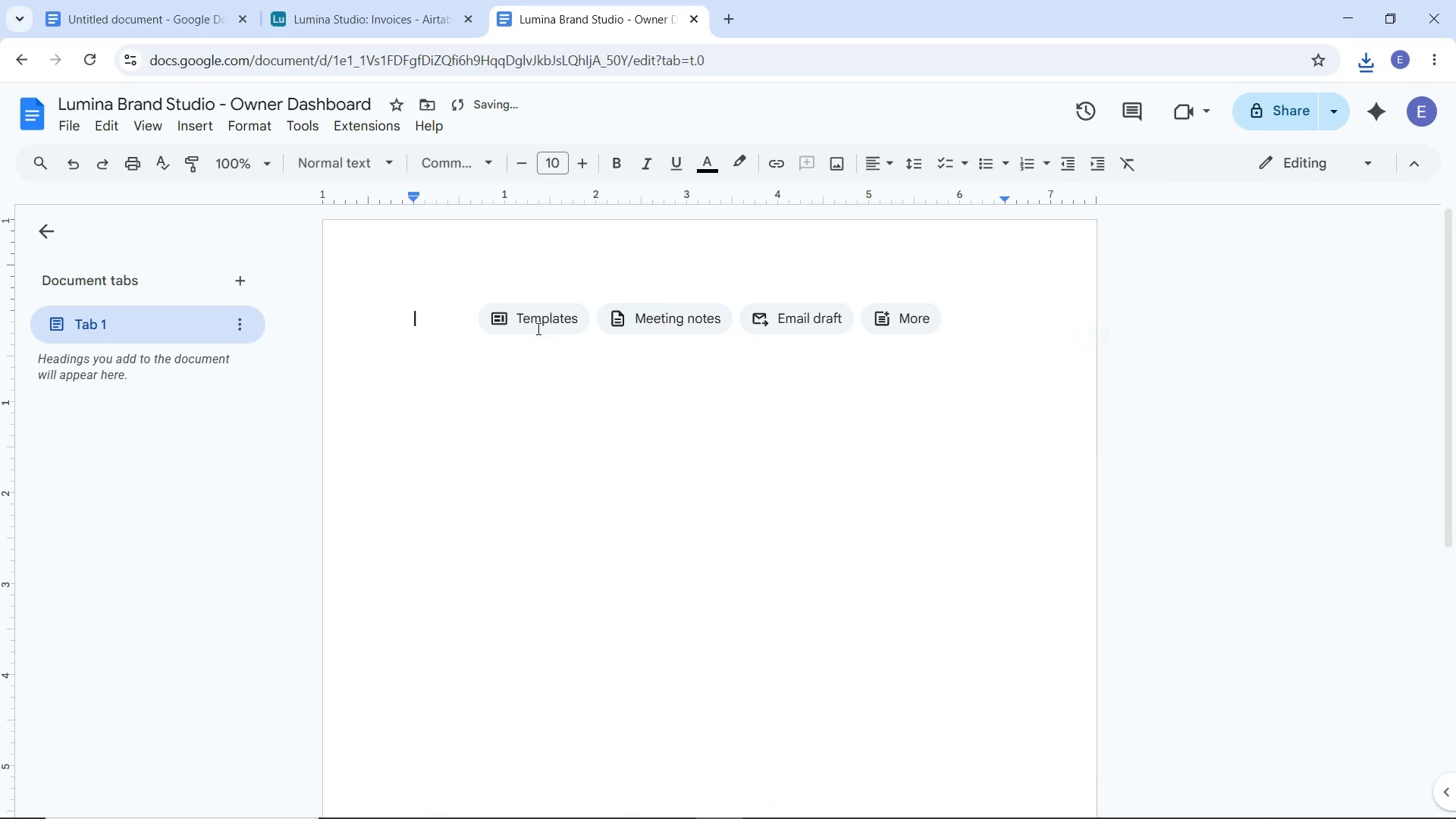 
key(Backspace)
 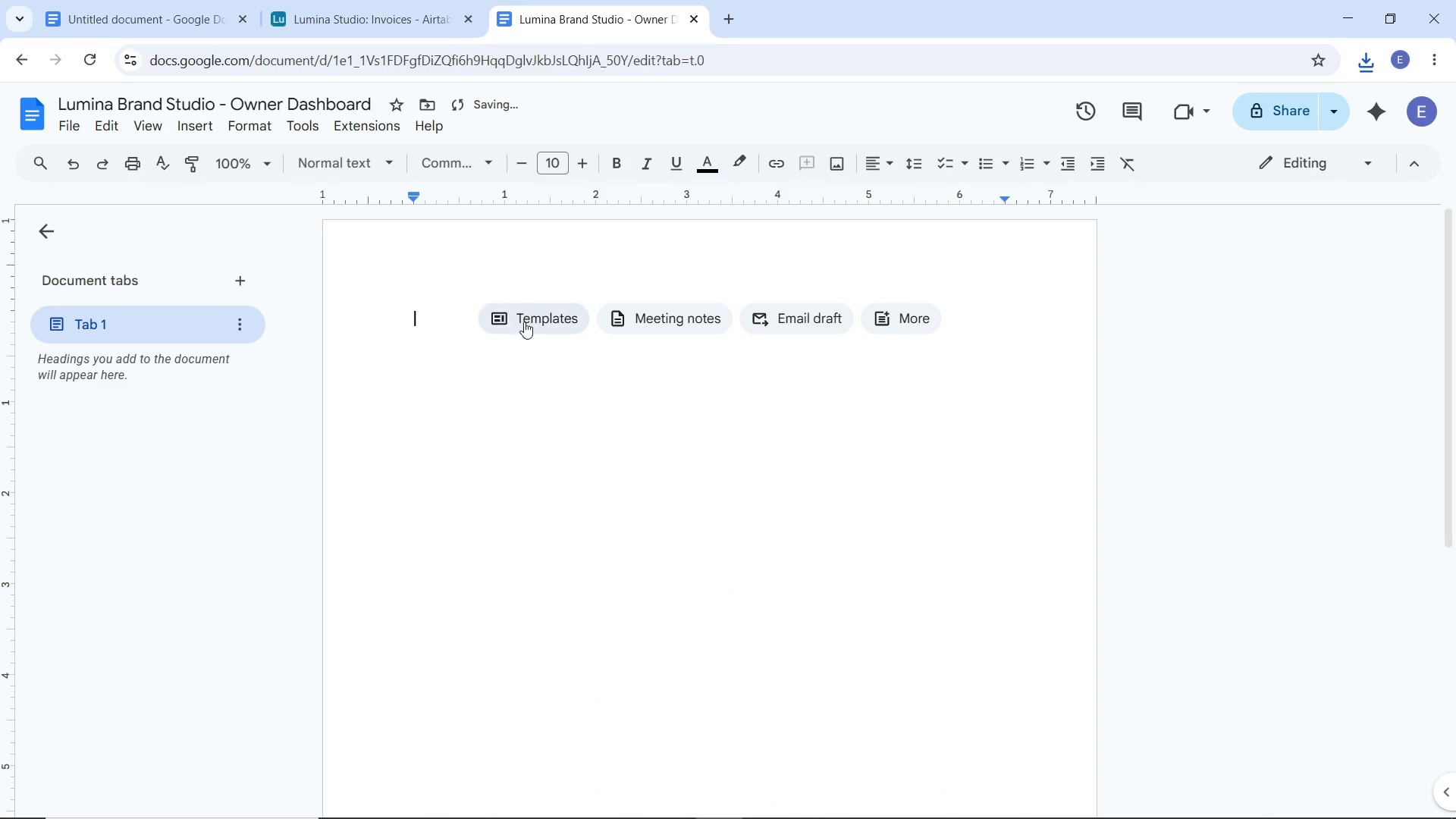 
key(Backspace)
 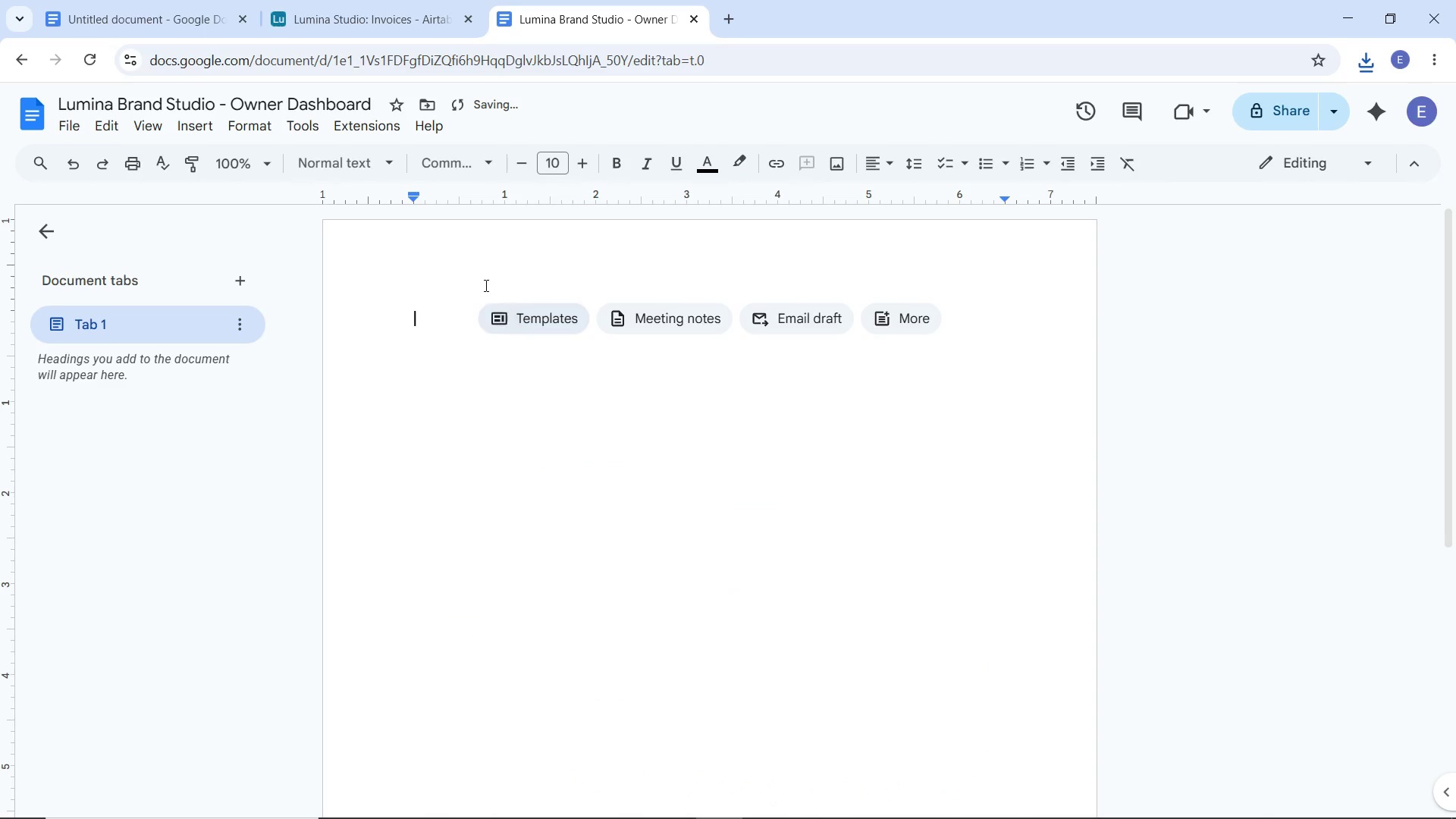 
key(Backspace)
 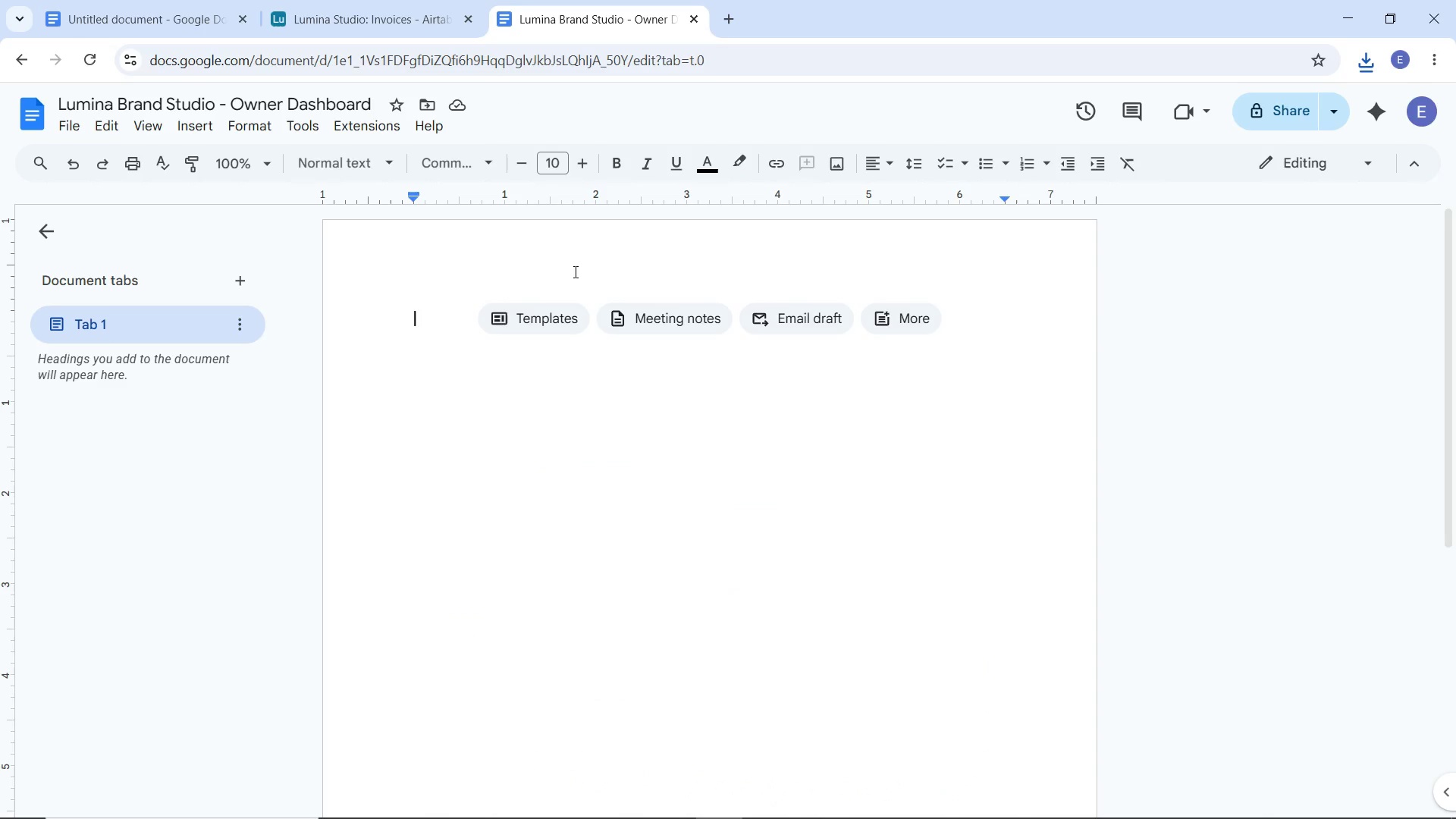 
wait(7.62)
 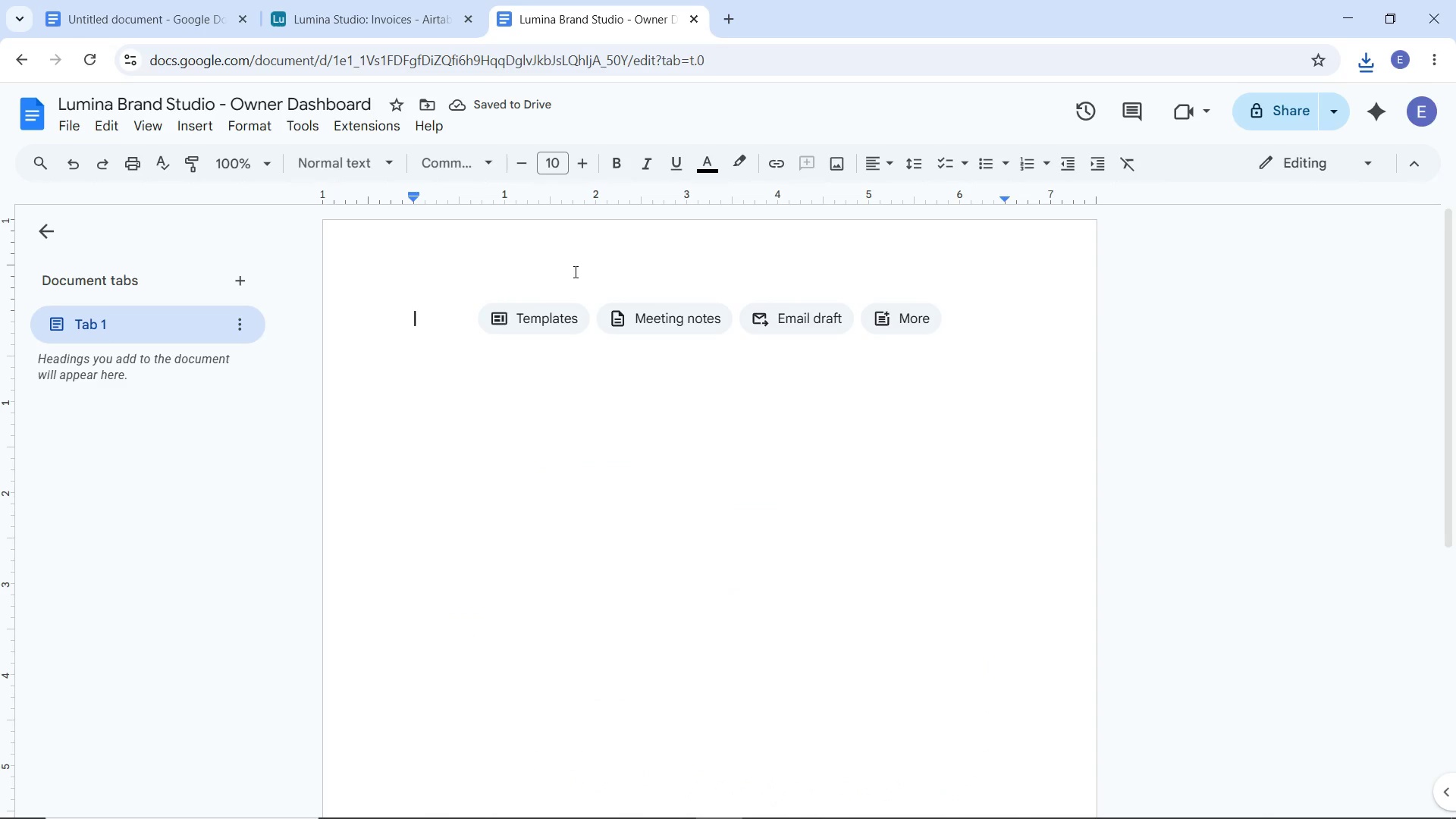 
left_click([406, 13])
 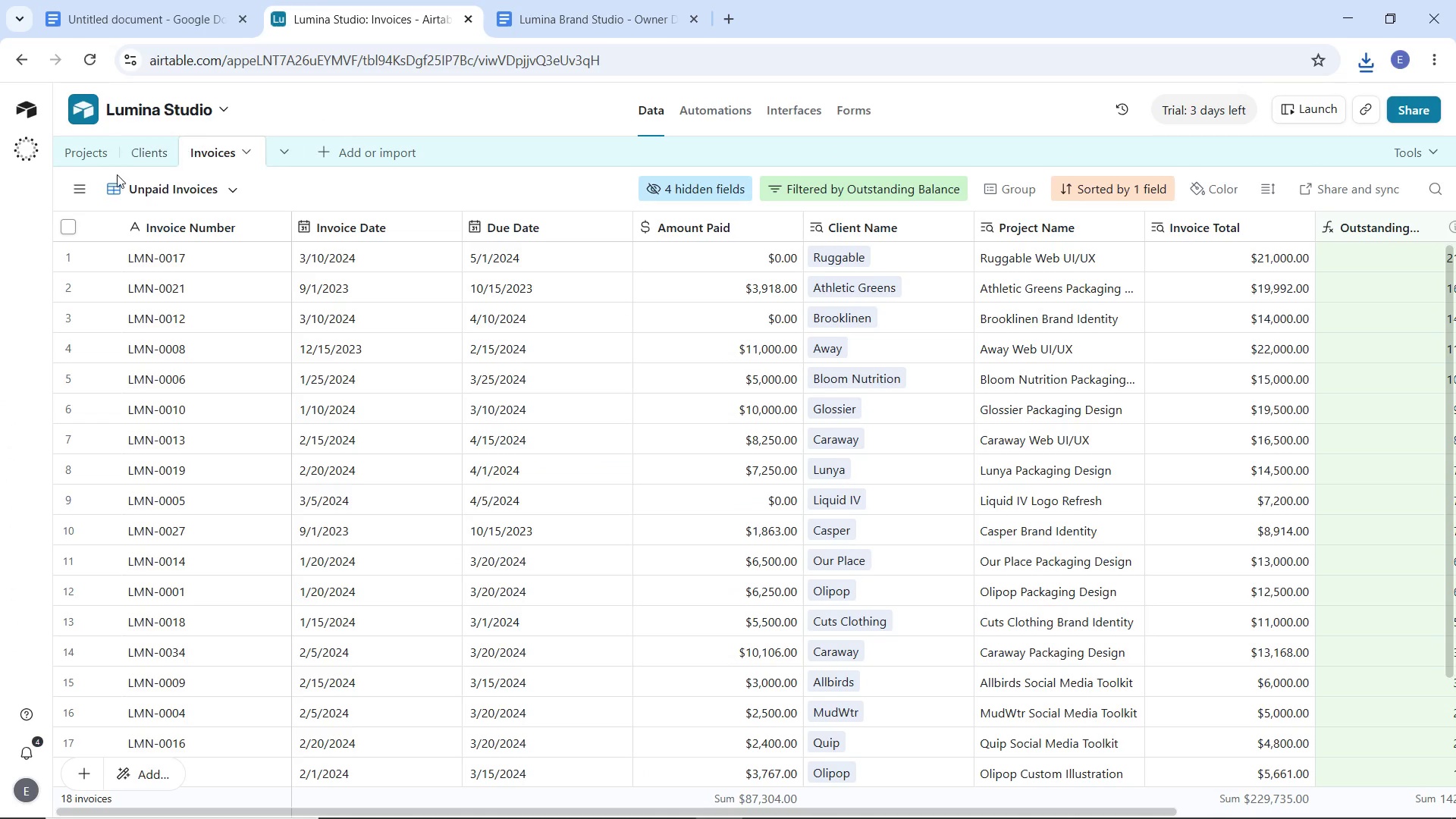 
left_click([96, 161])
 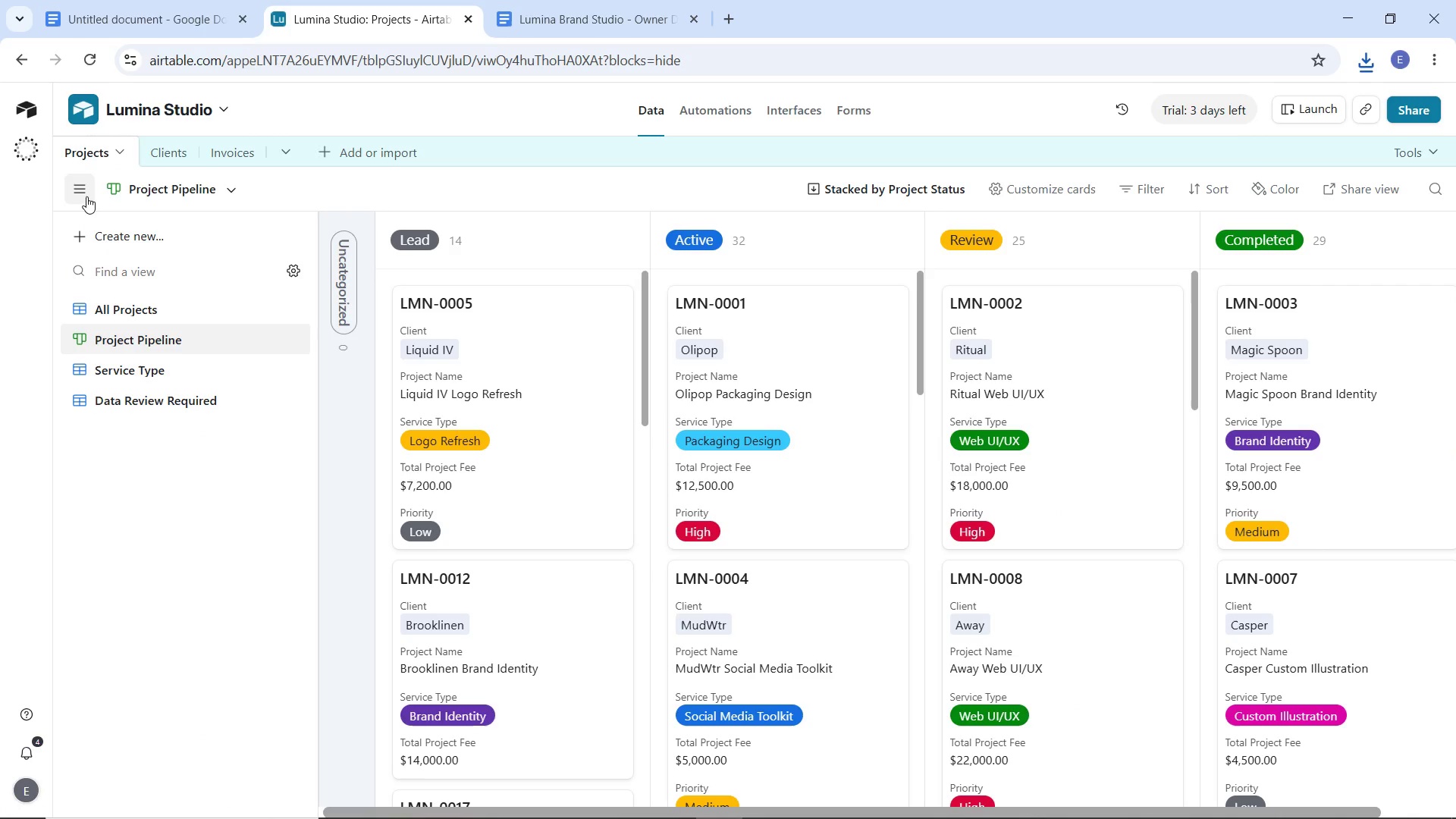 
left_click([137, 307])
 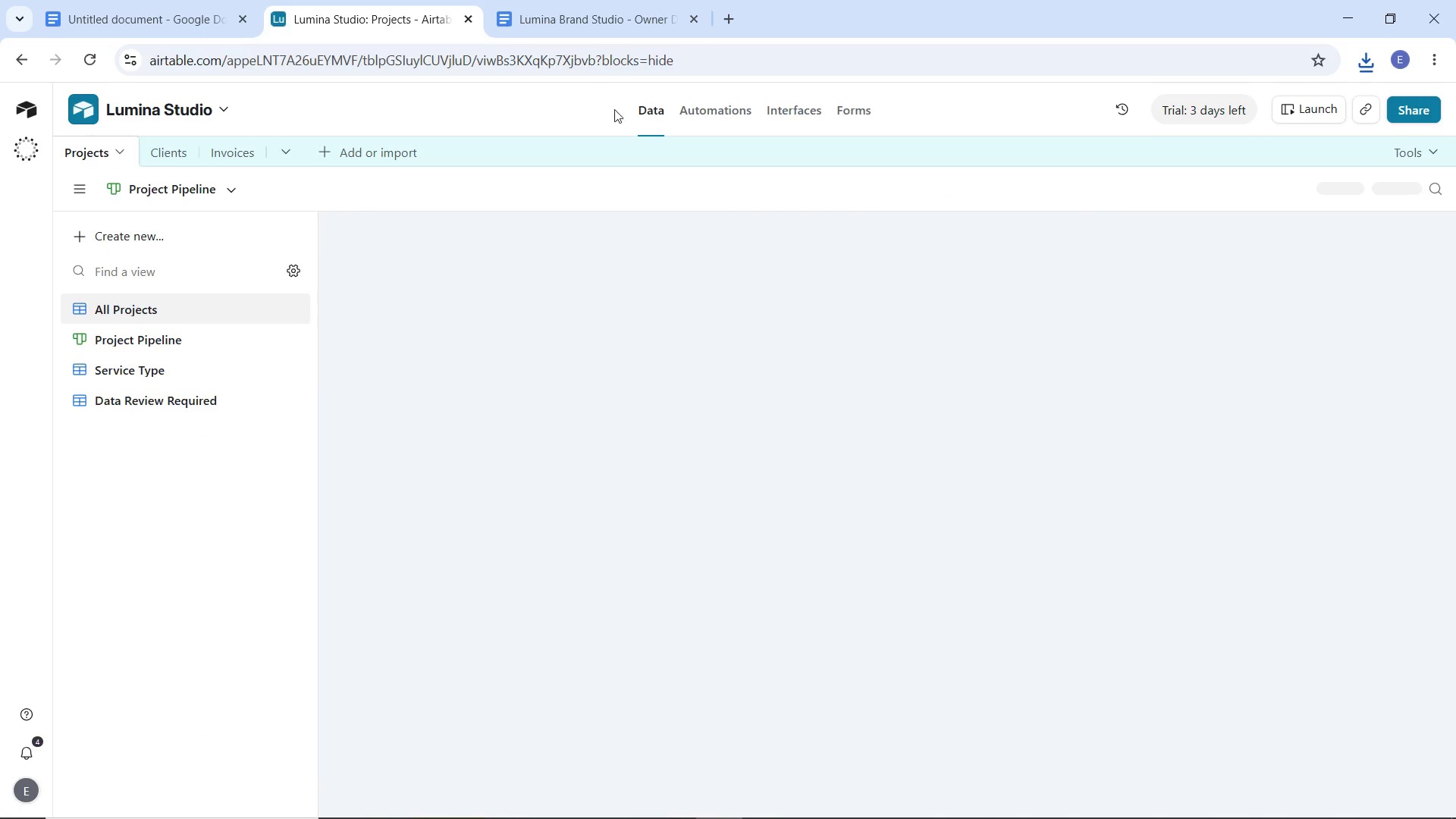 
mouse_move([591, 134])
 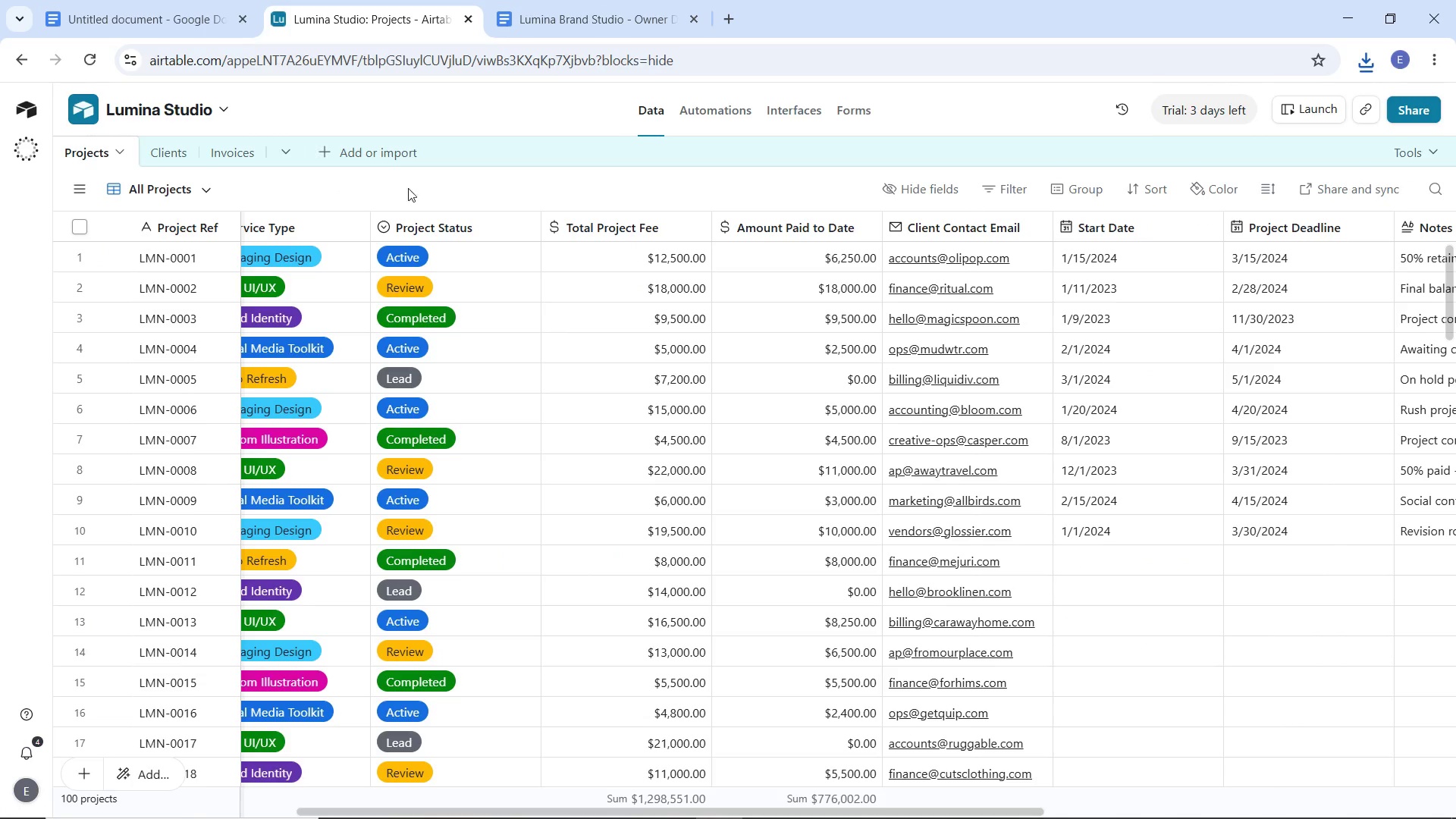 
left_click([425, 186])
 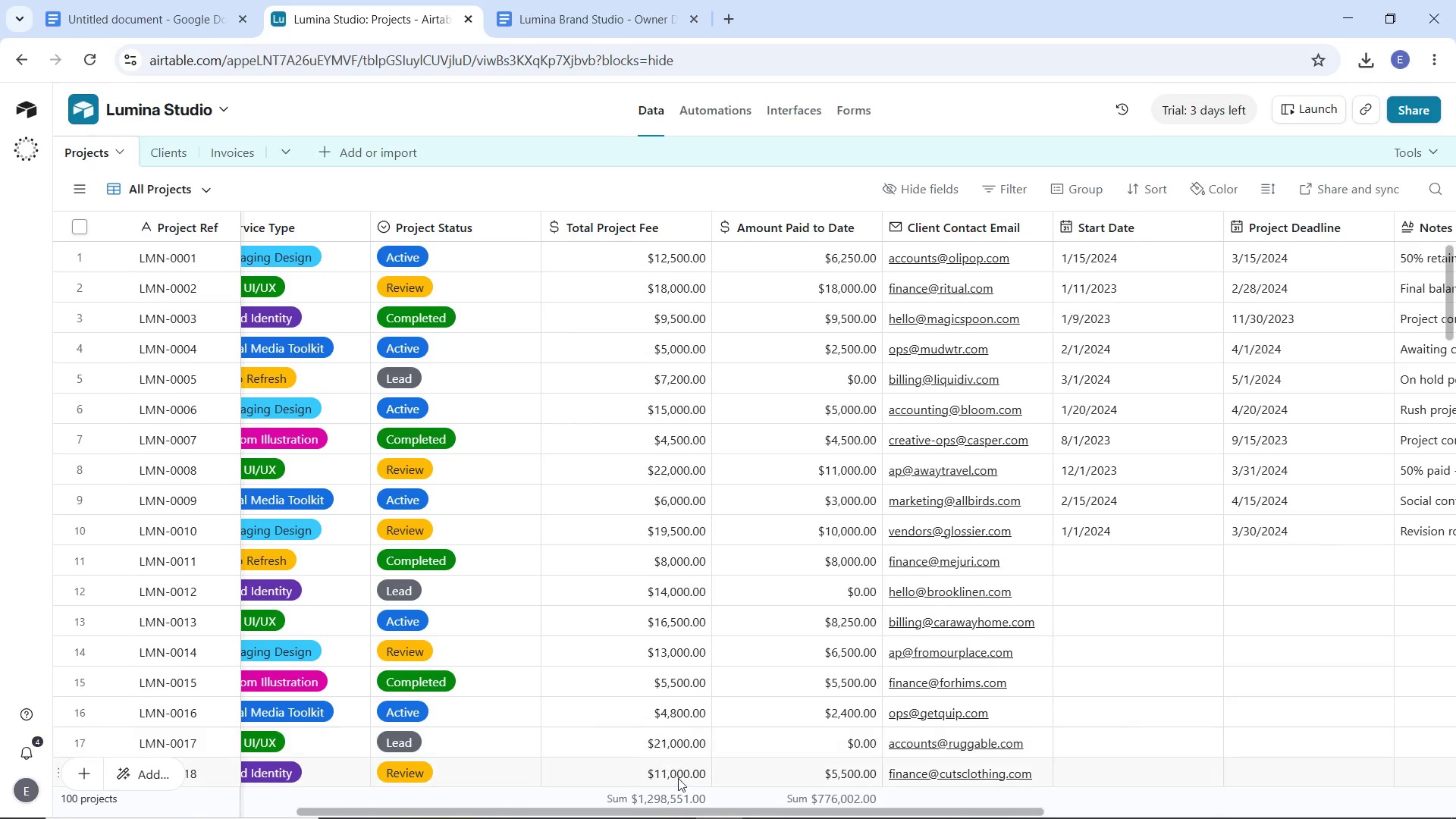 
left_click_drag(start_coordinate=[728, 808], to_coordinate=[282, 758])
 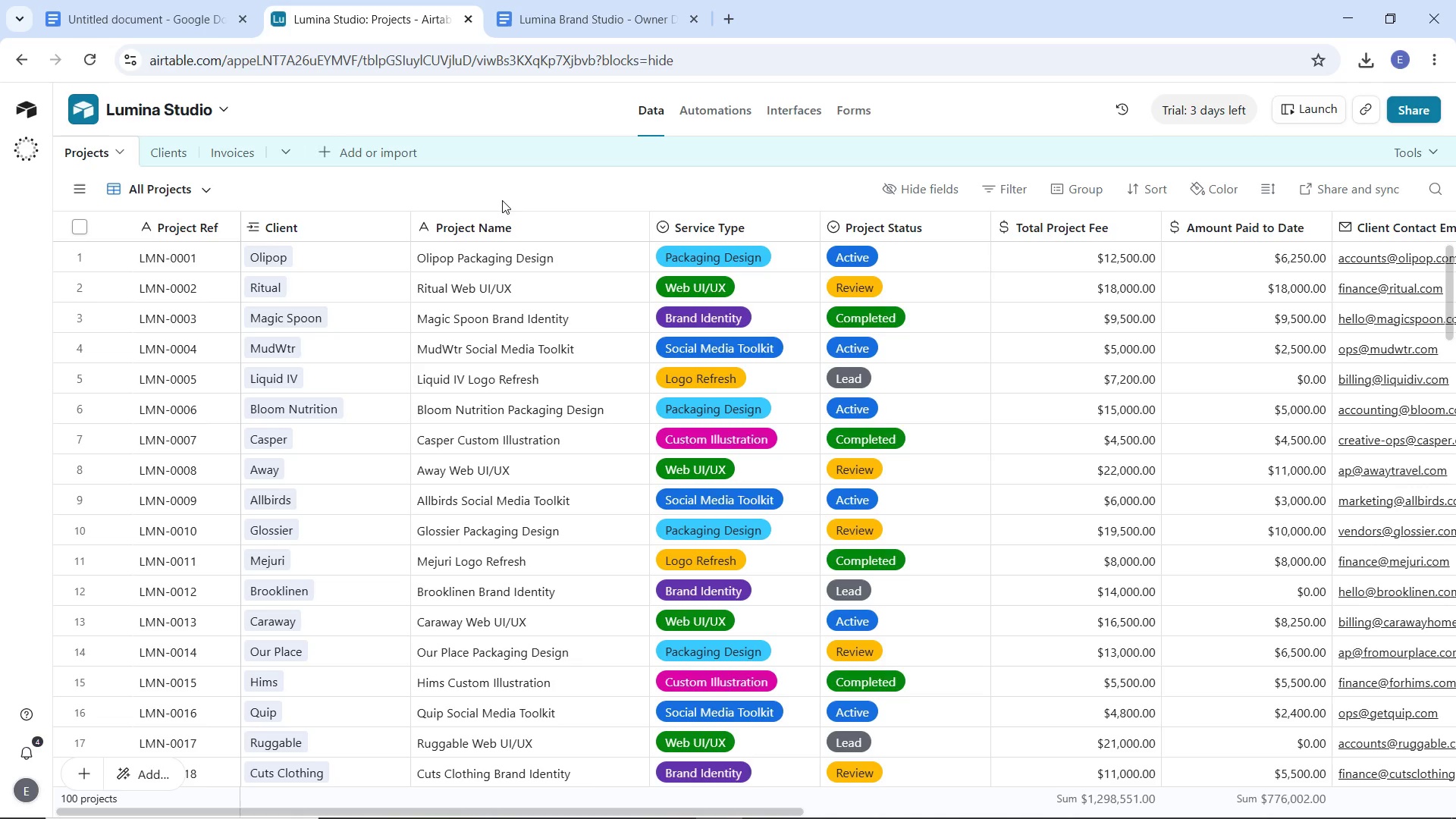 
key(Alt+Meta+R)
 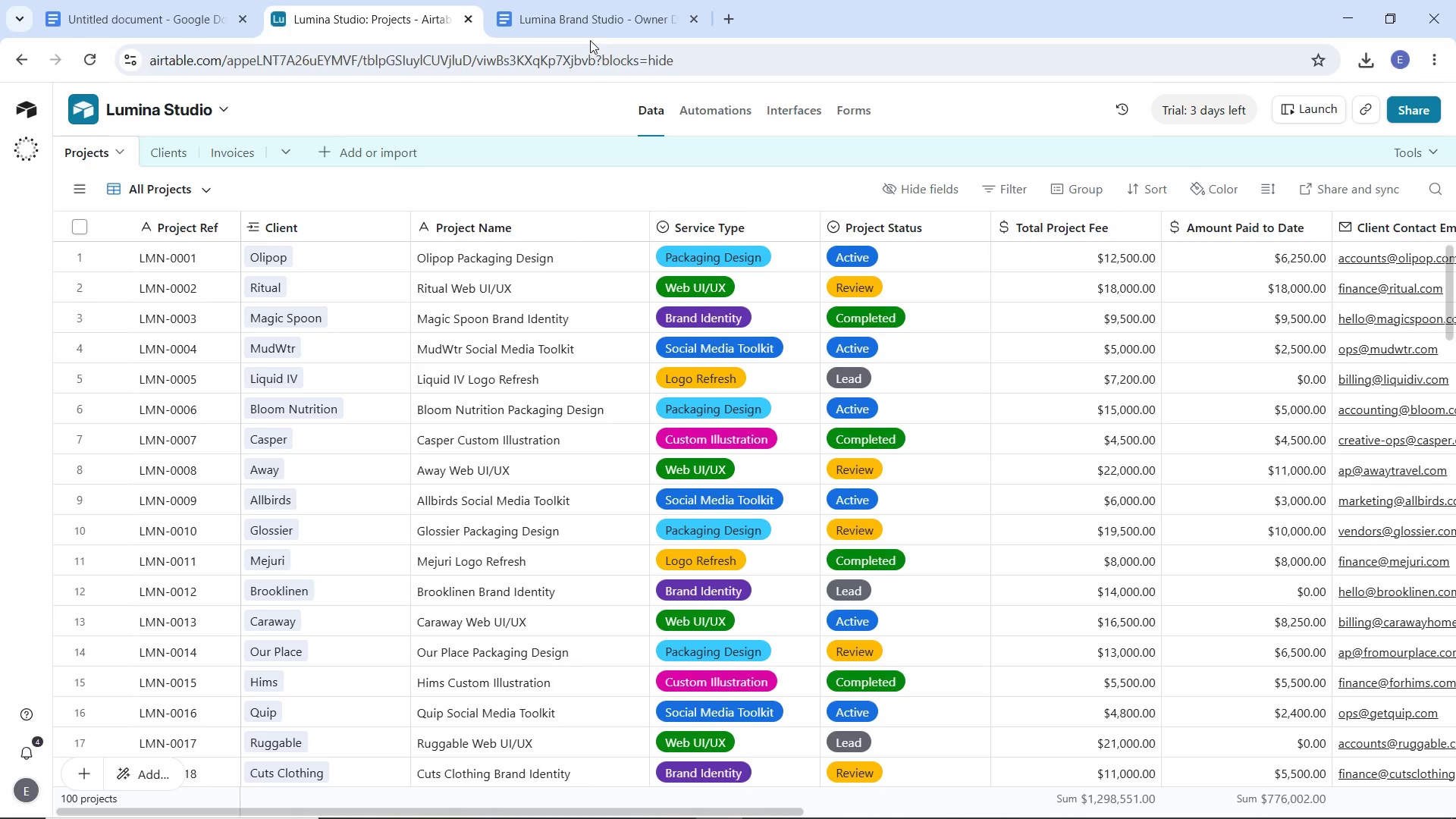 
wait(6.77)
 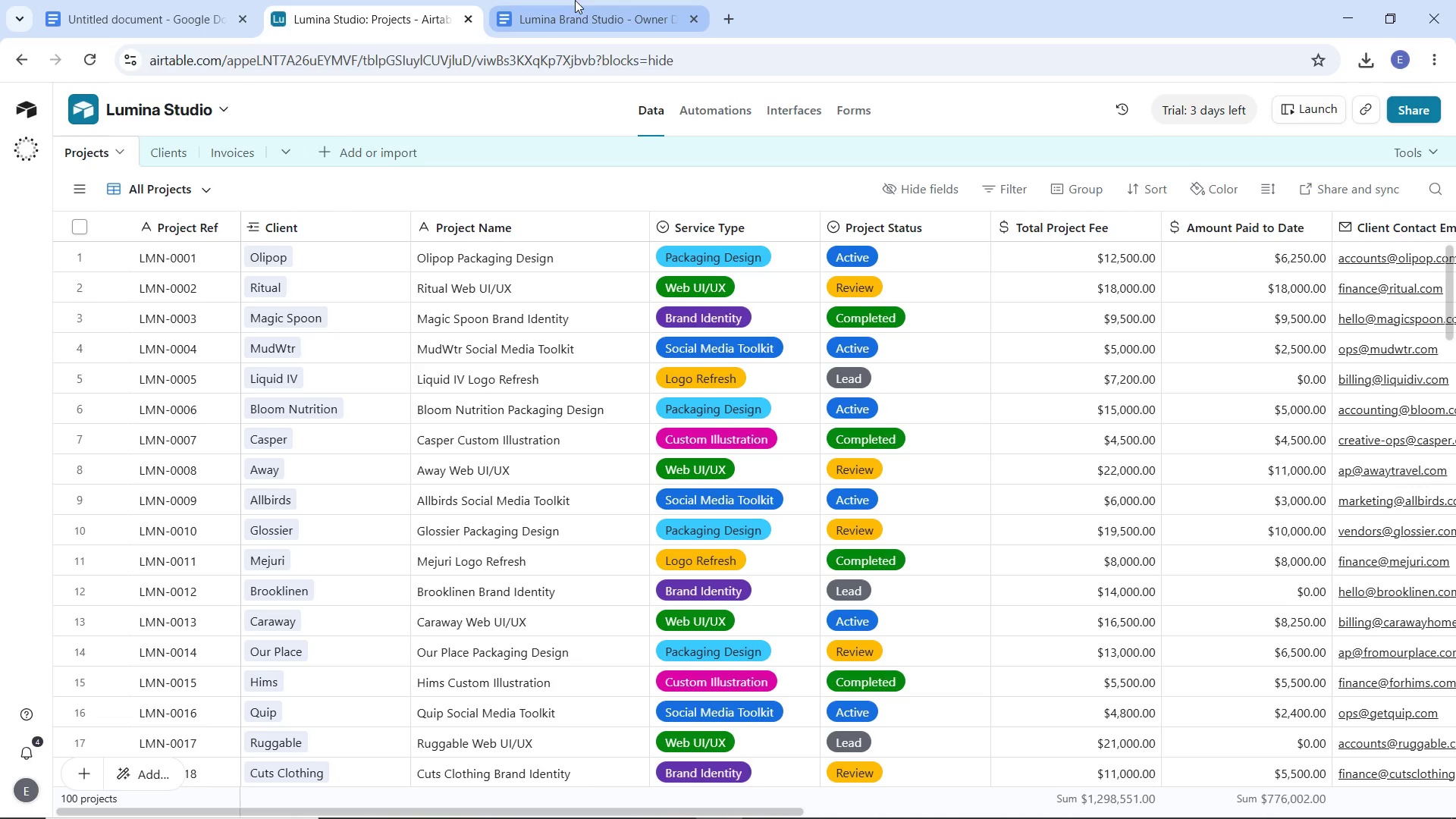 
left_click([594, 32])
 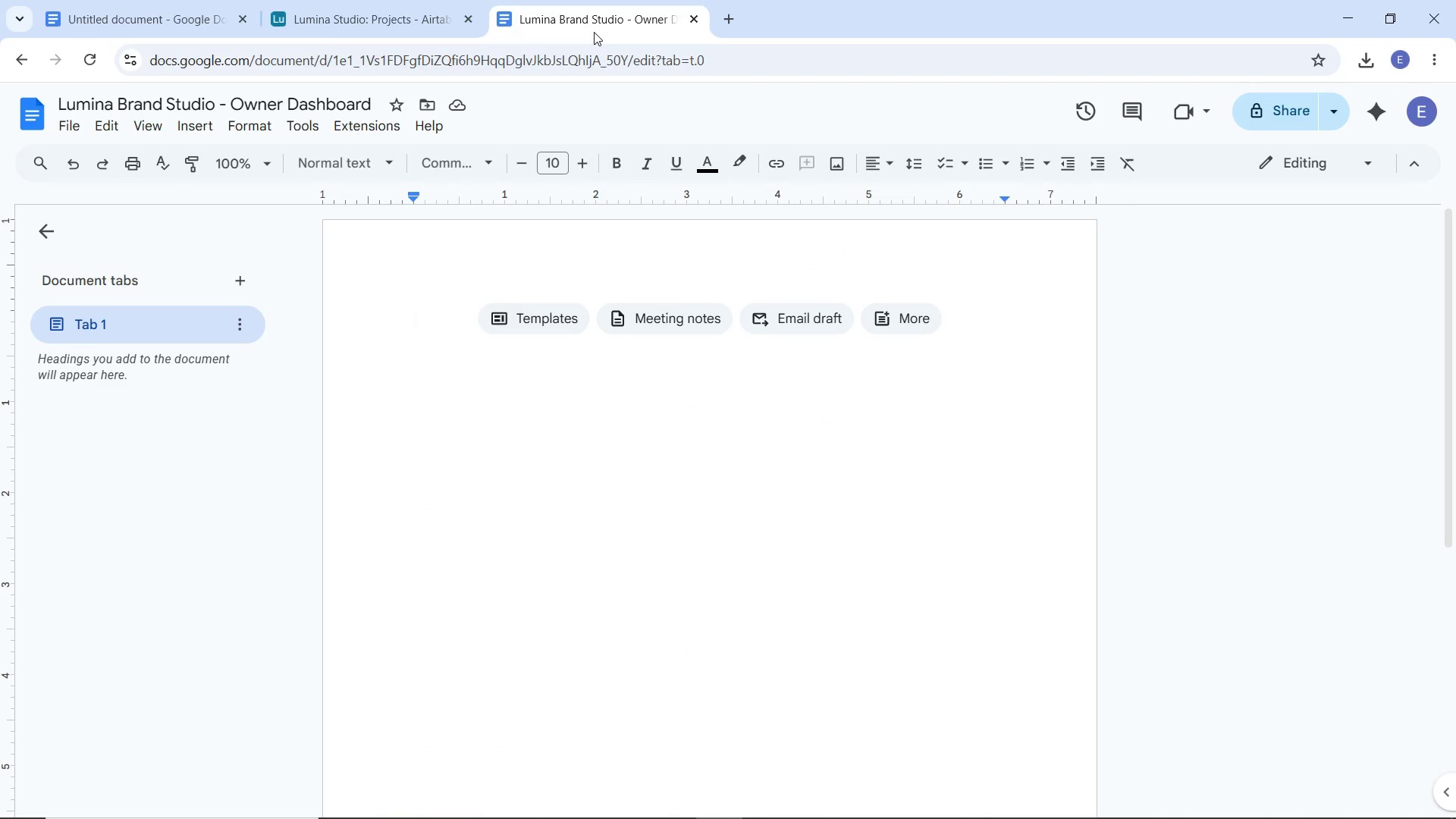 
hold_key(key=ShiftLeft, duration=0.36)
 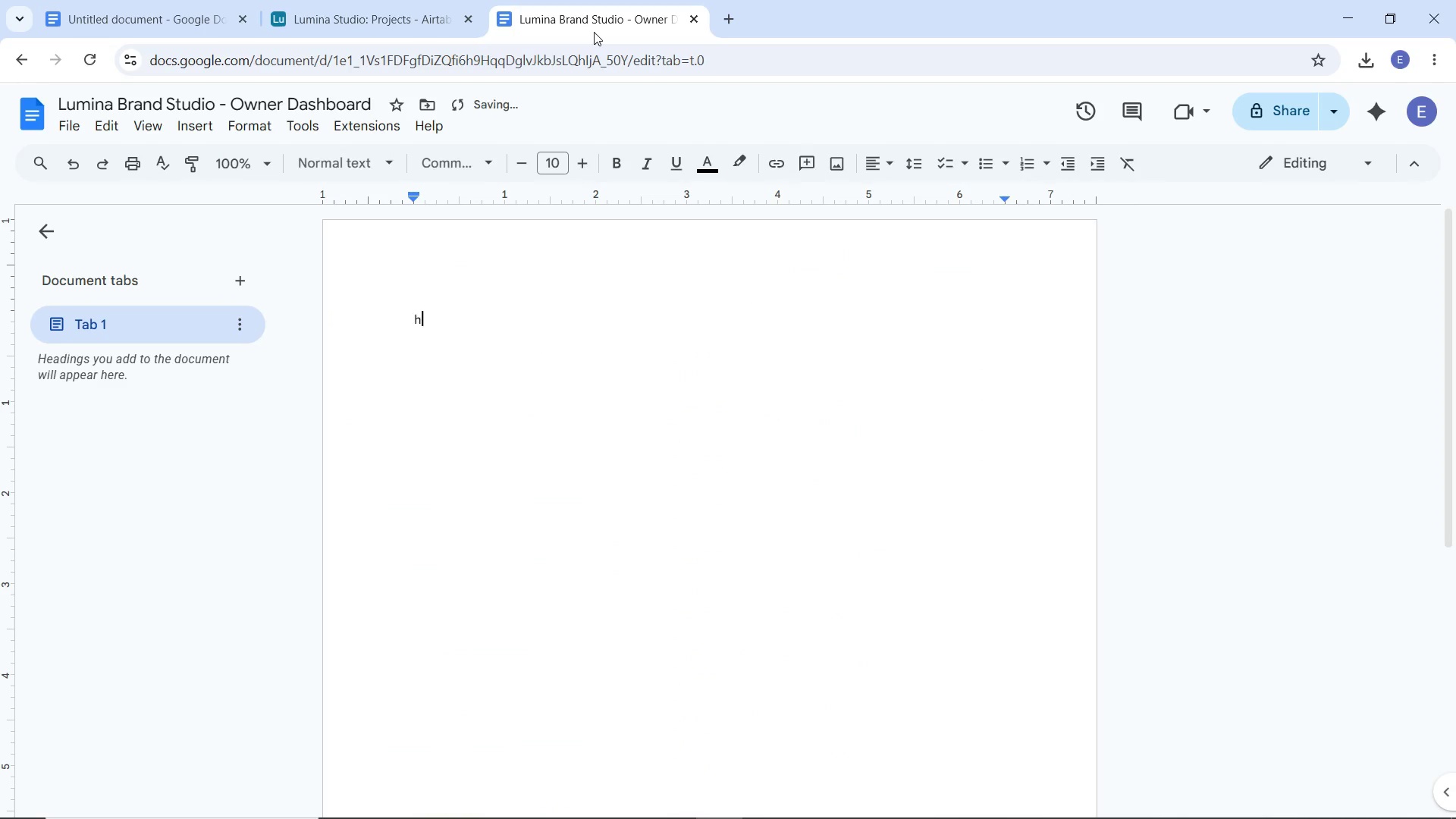 
type(h)
key(Backspace)
key(Backspace)
type(This is Lumia )
key(Backspace)
key(Backspace)
type(na B)
 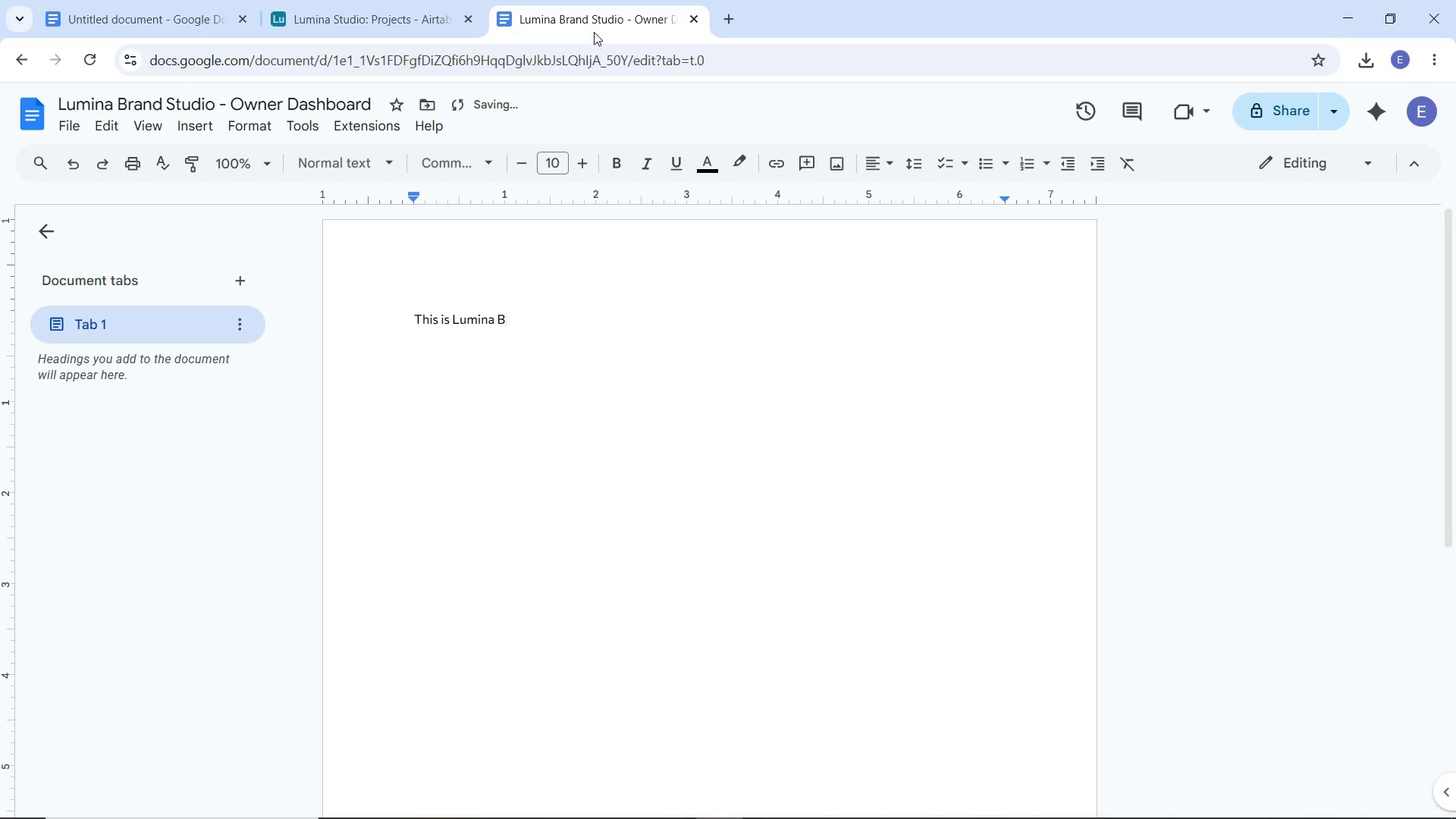 
left_click([79, 11])
 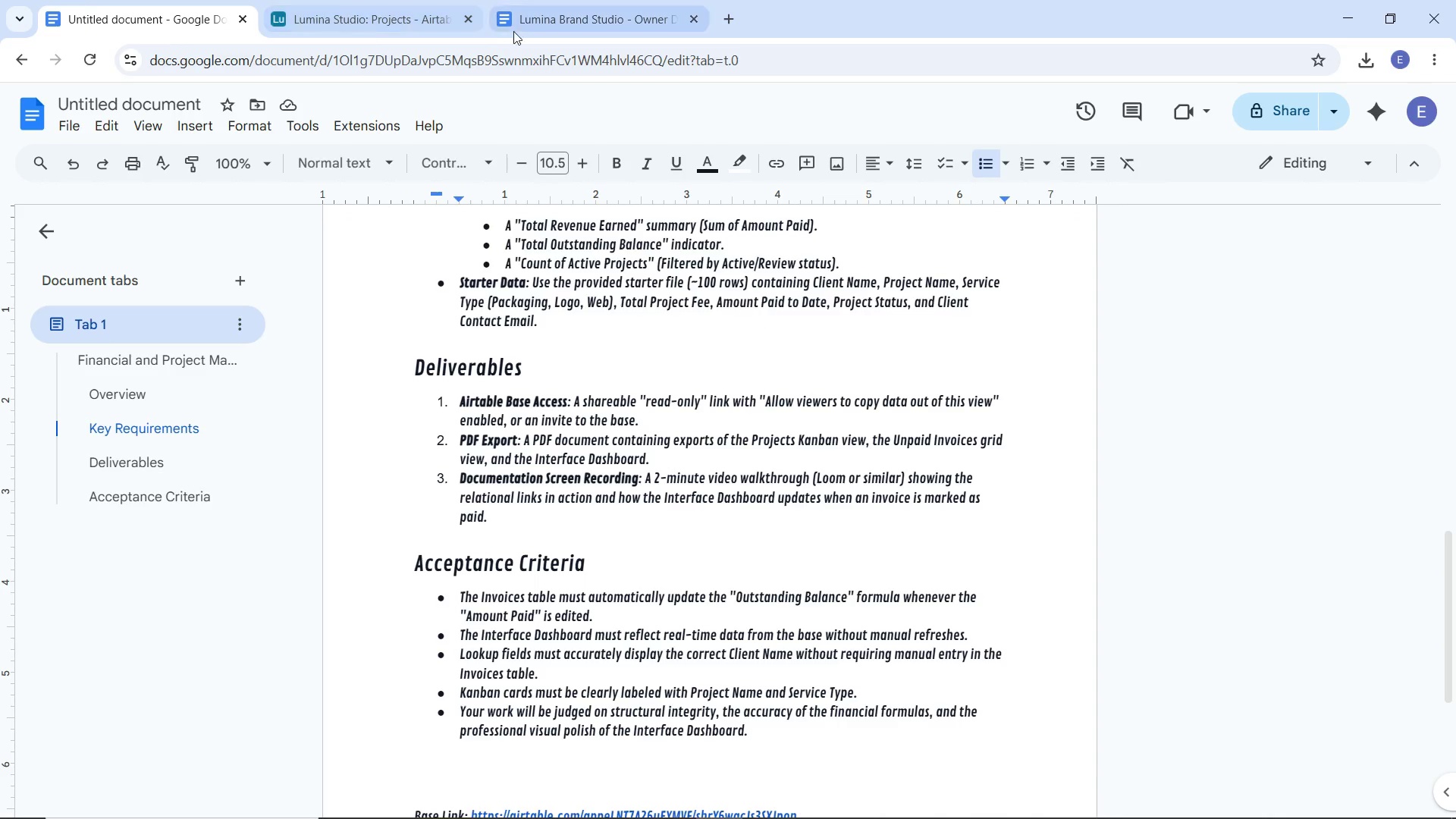 
left_click([568, 21])
 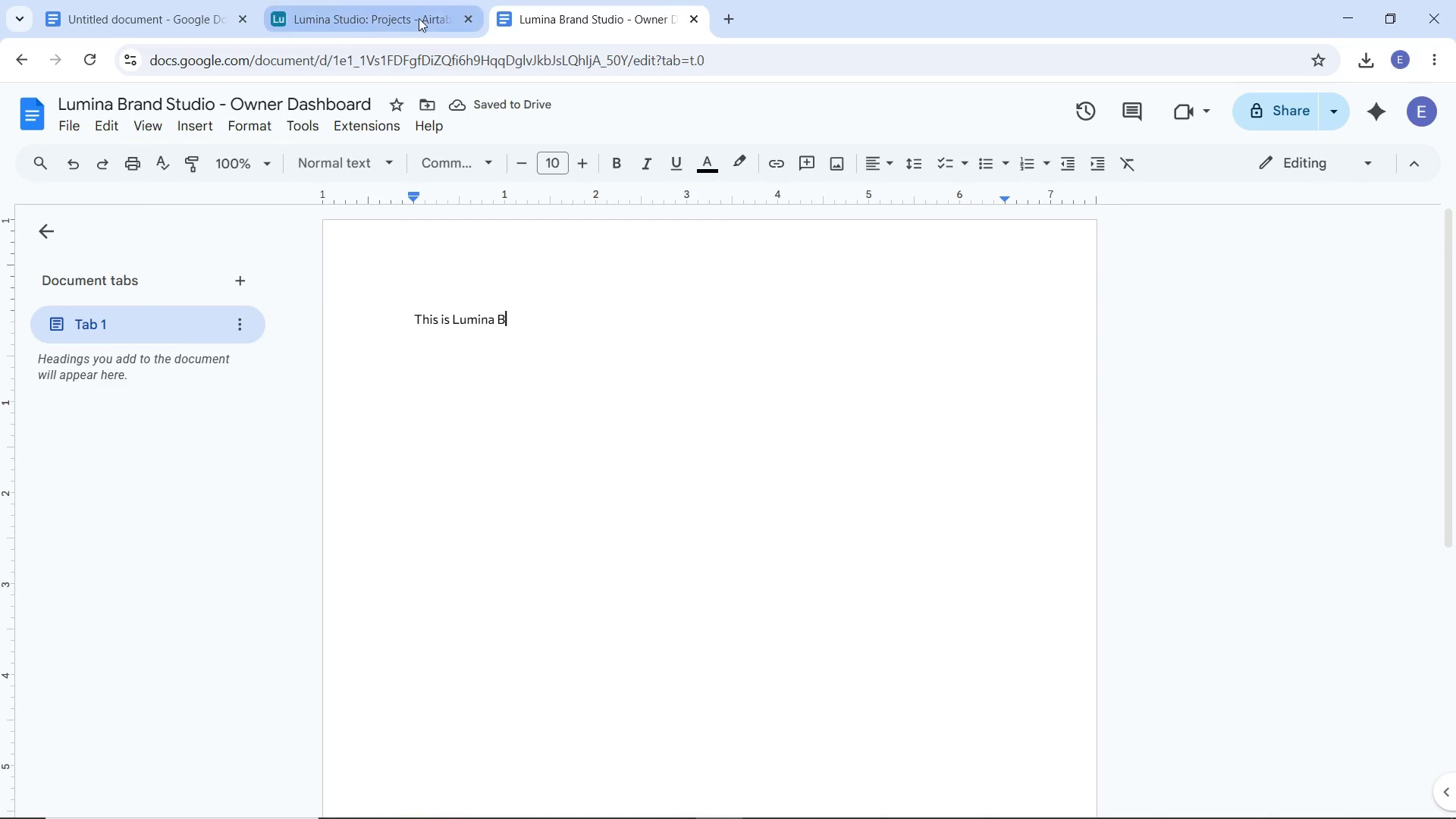 
left_click([419, 18])
 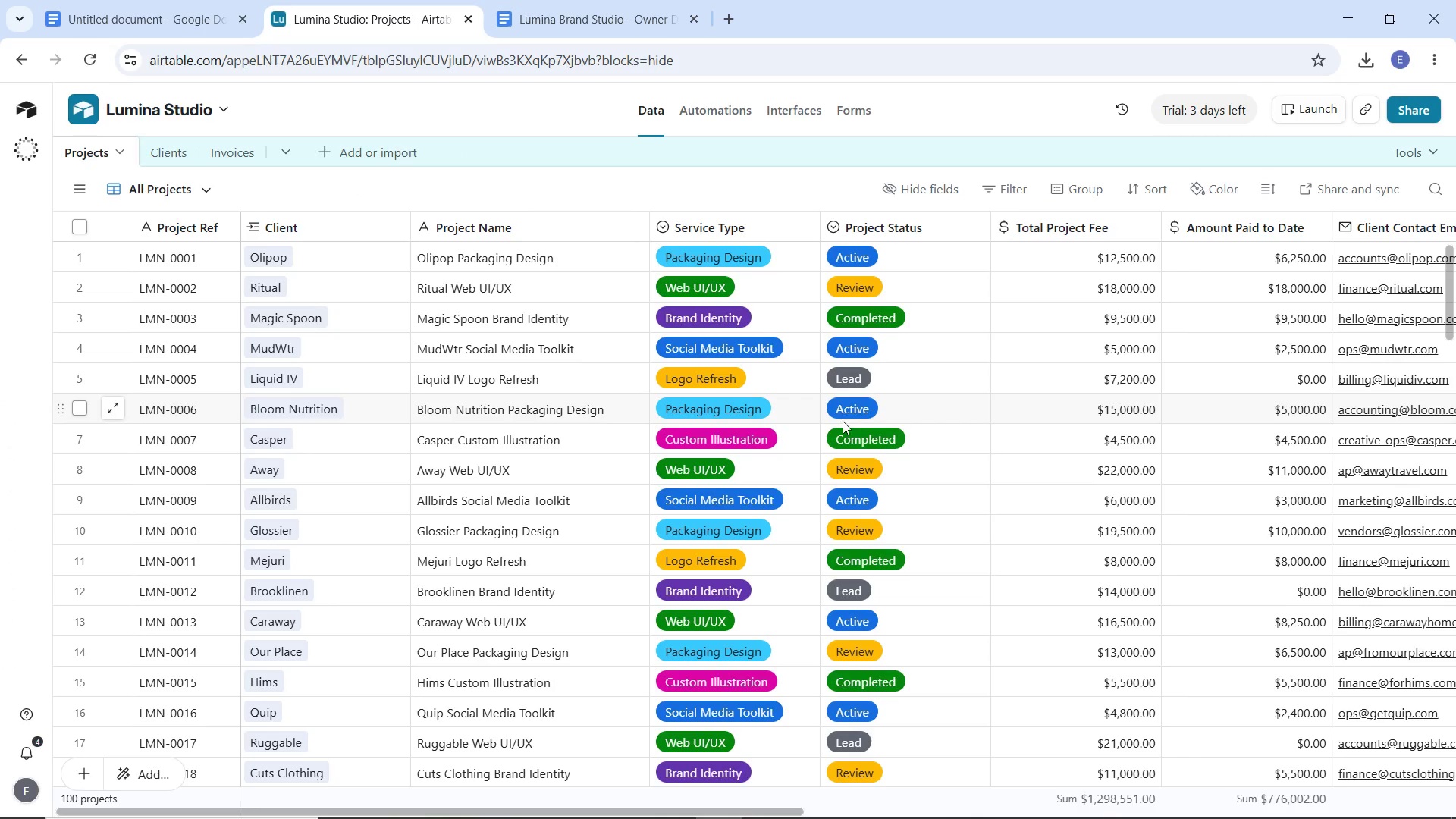 
wait(5.95)
 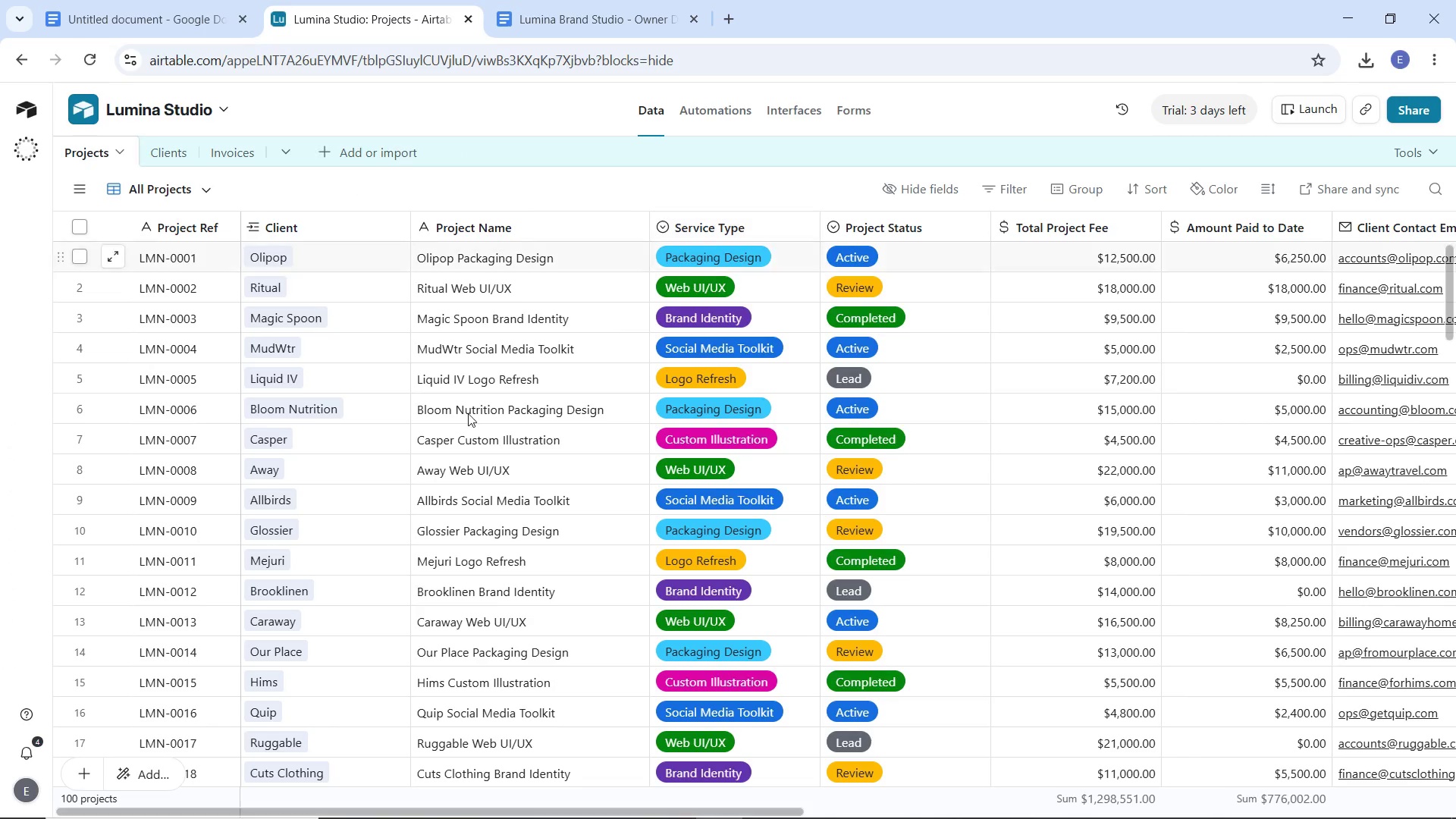 
left_click([312, 260])
 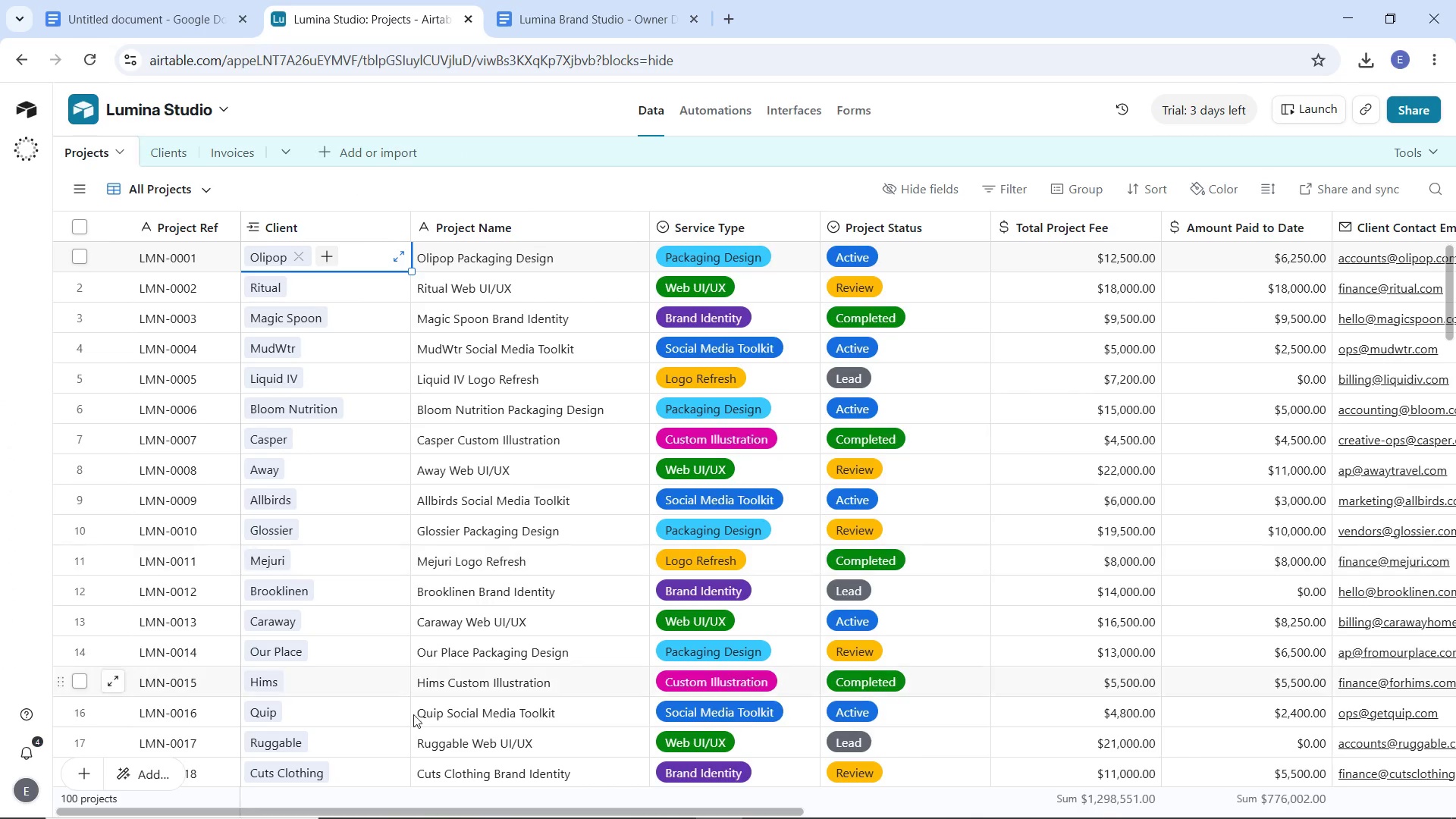 
wait(5.19)
 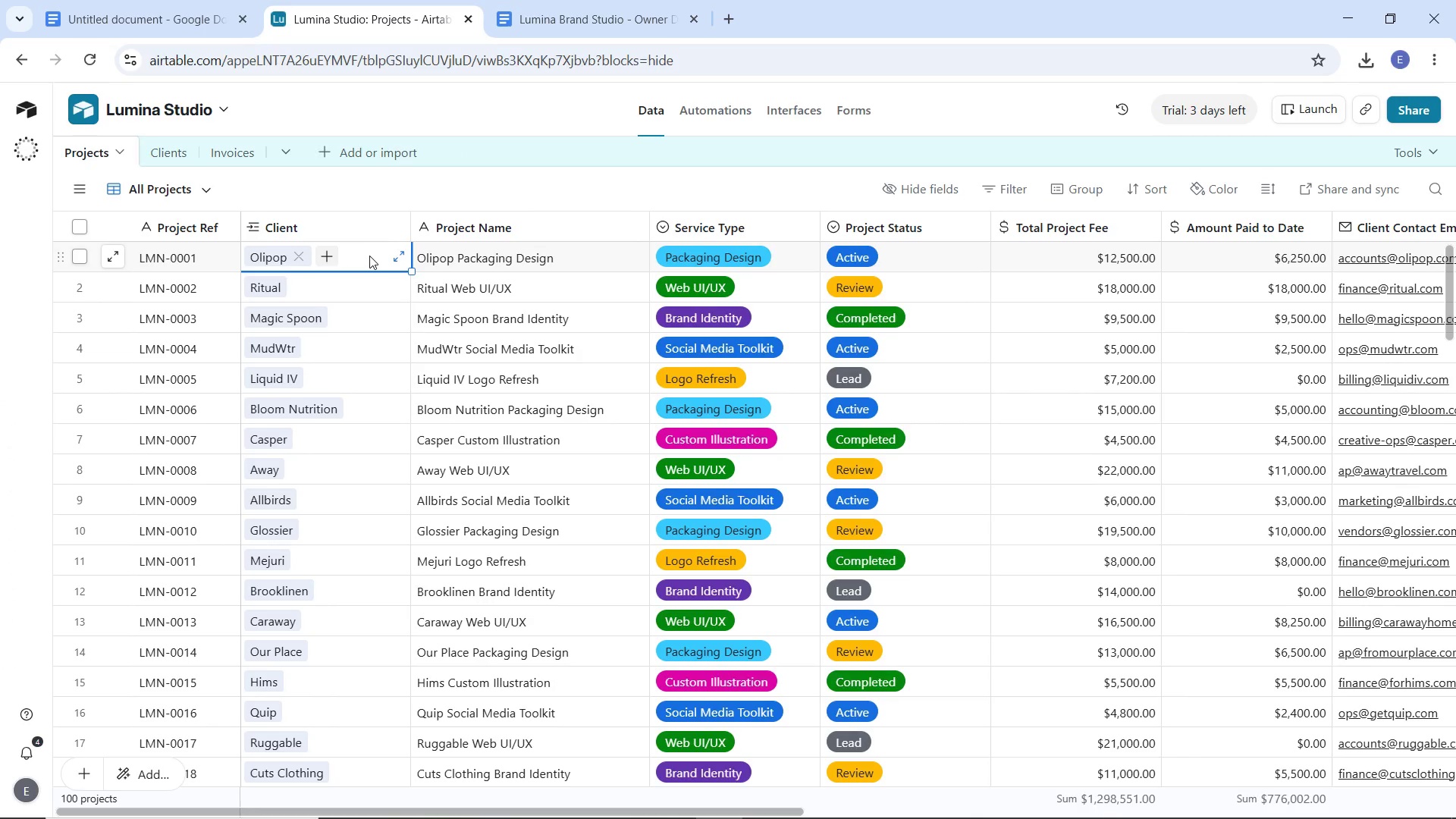 
left_click_drag(start_coordinate=[466, 808], to_coordinate=[1164, 757])
 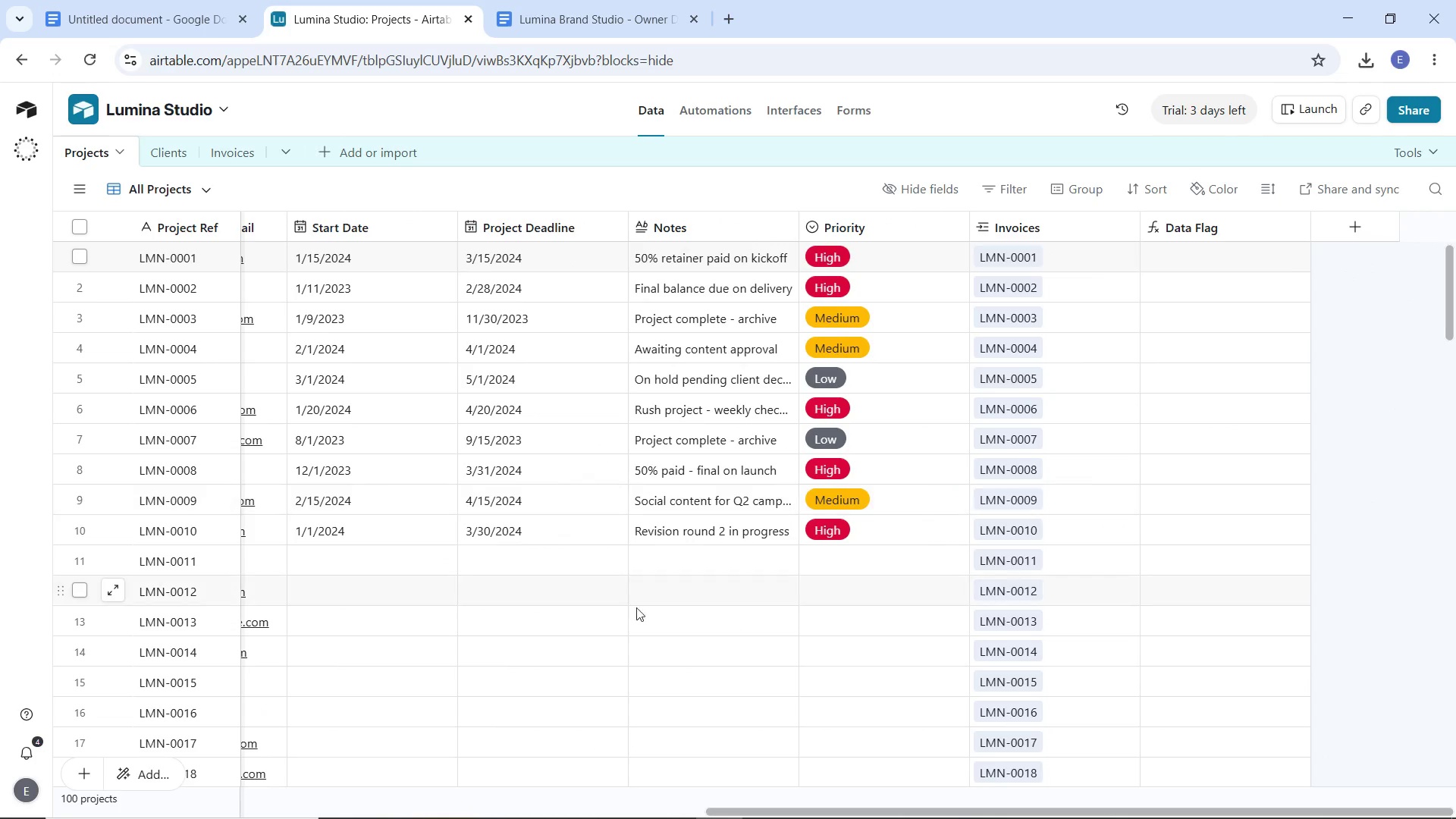 
wait(6.55)
 